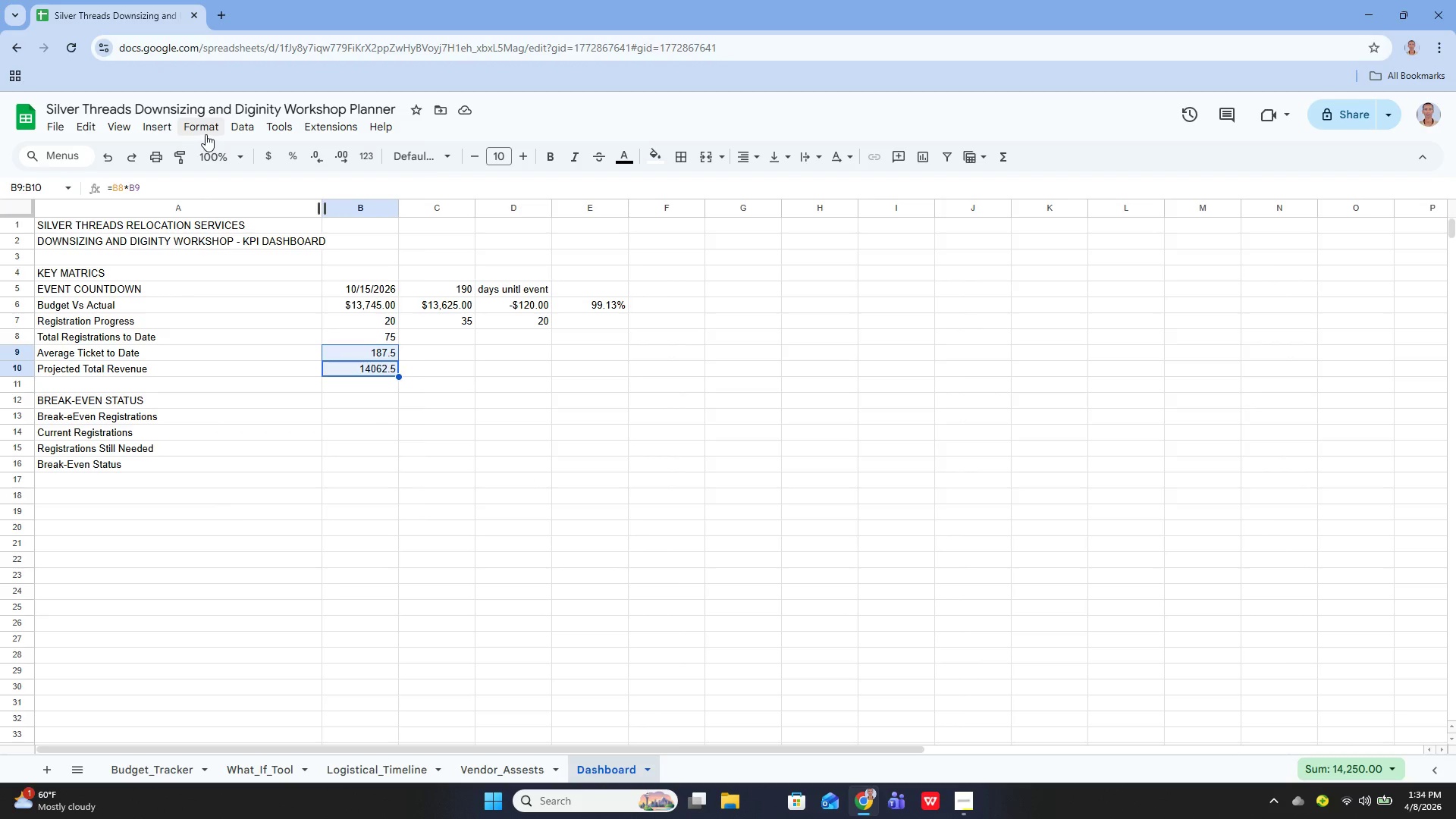 
left_click([484, 386])
 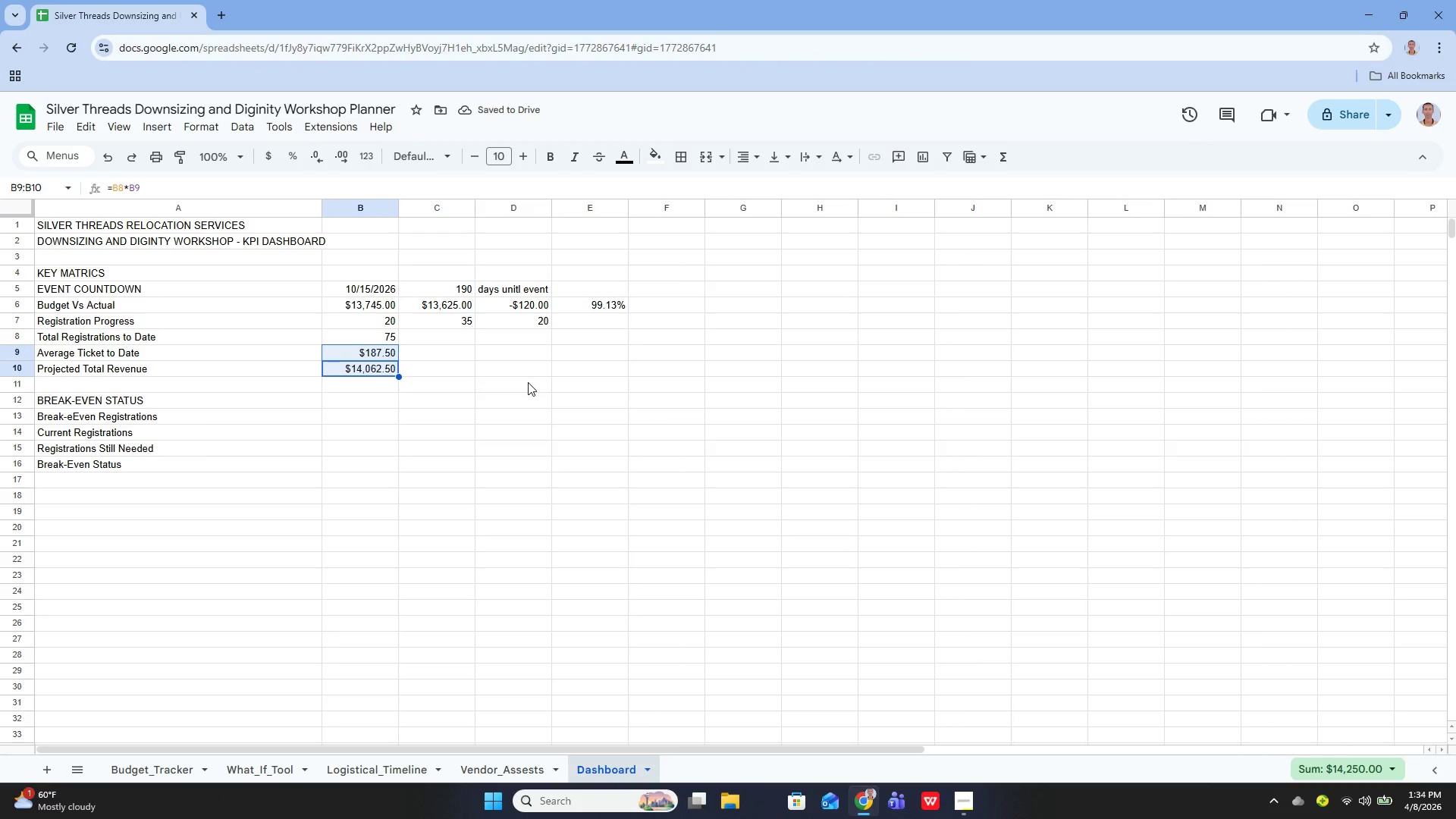 
wait(6.69)
 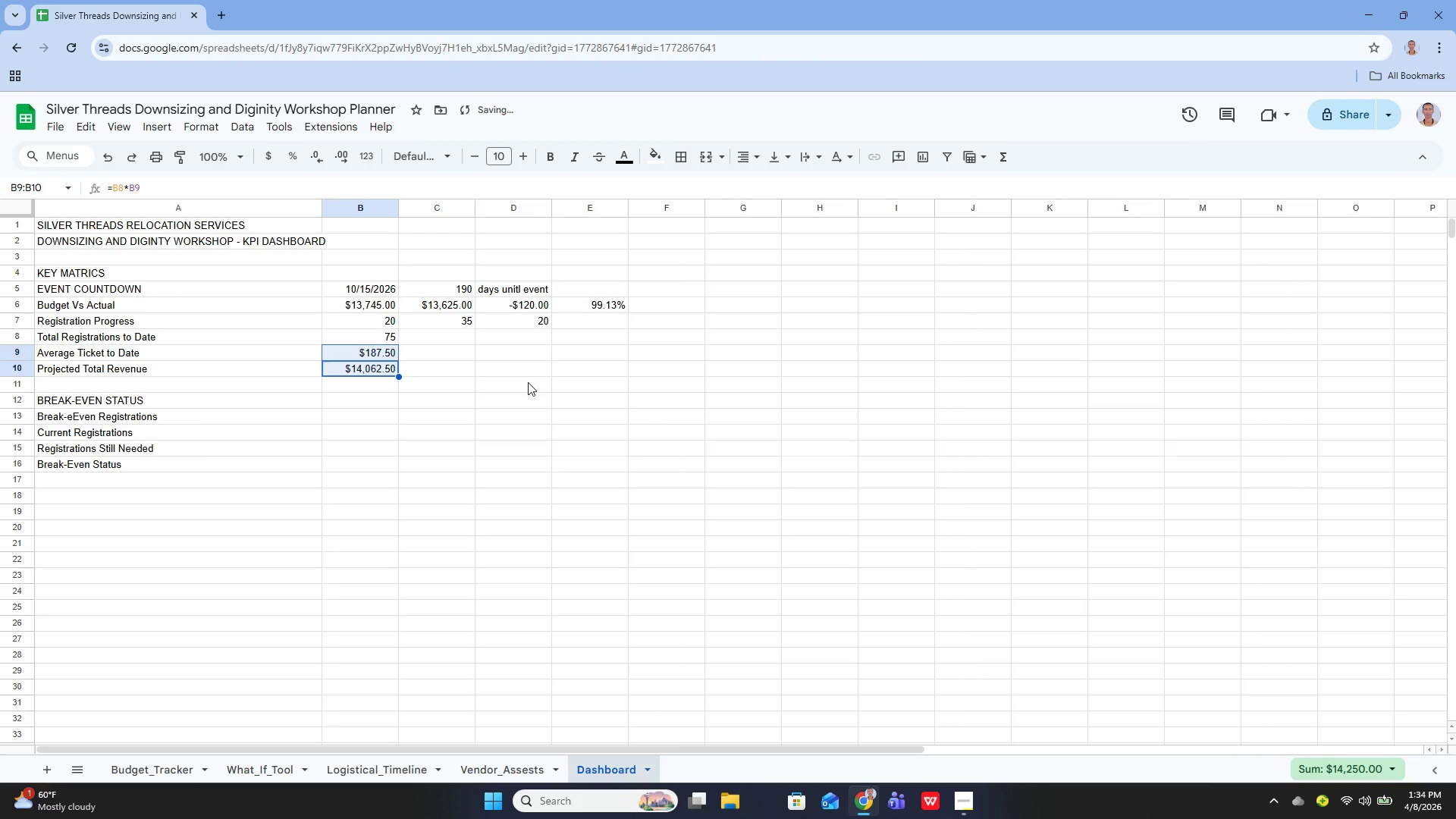 
left_click([351, 411])
 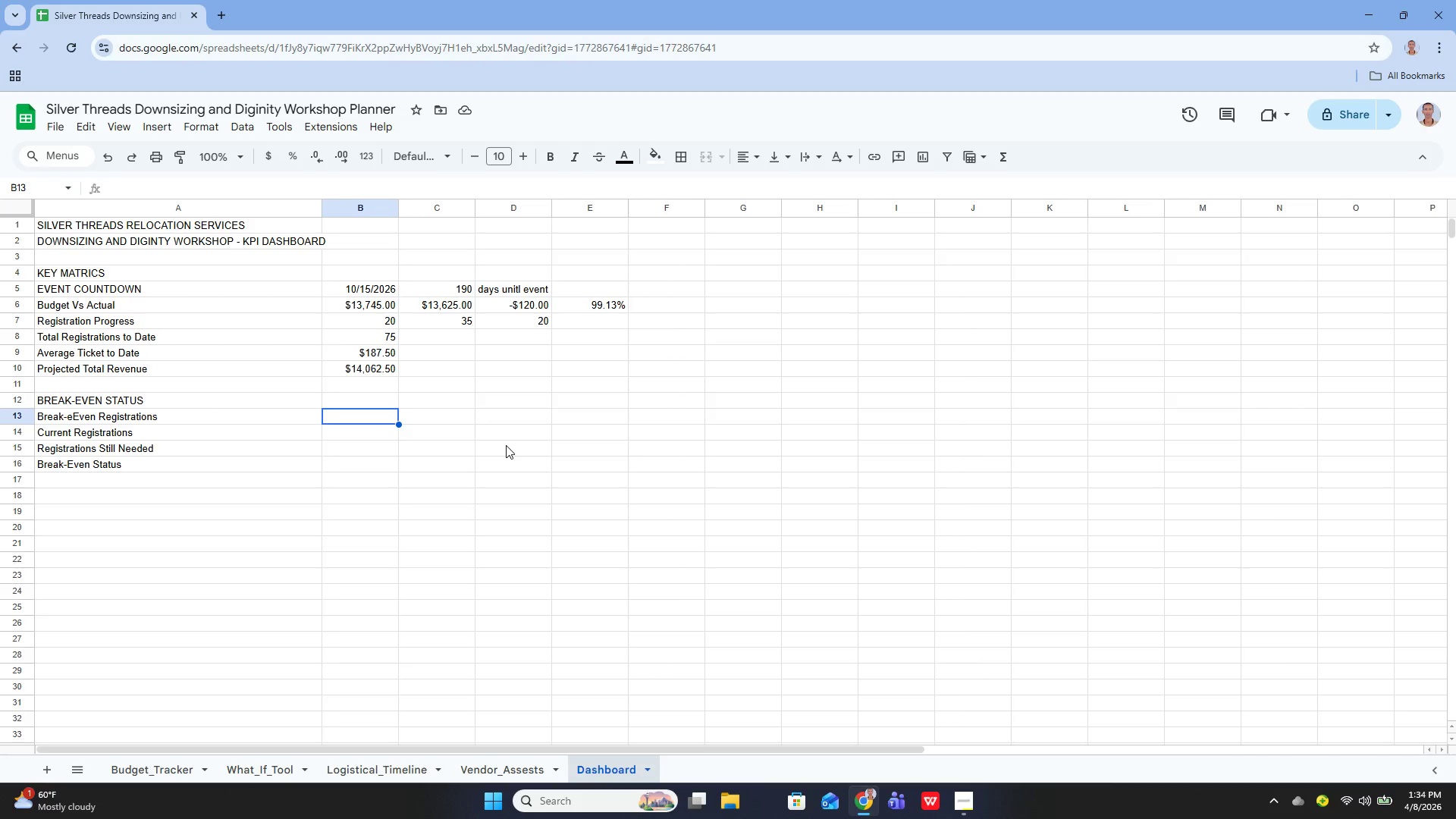 
key(Enter)
 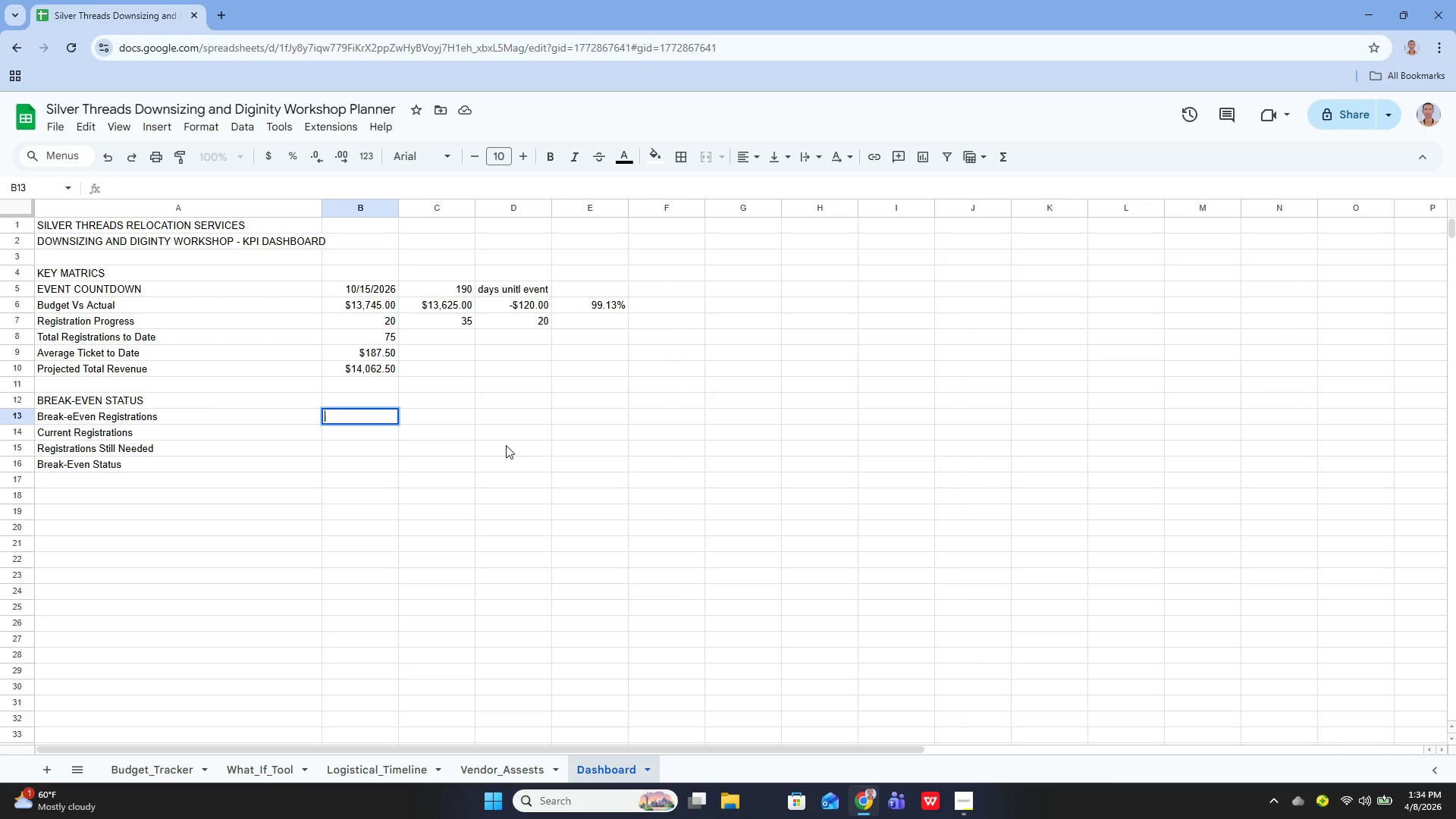 
key(Equal)
 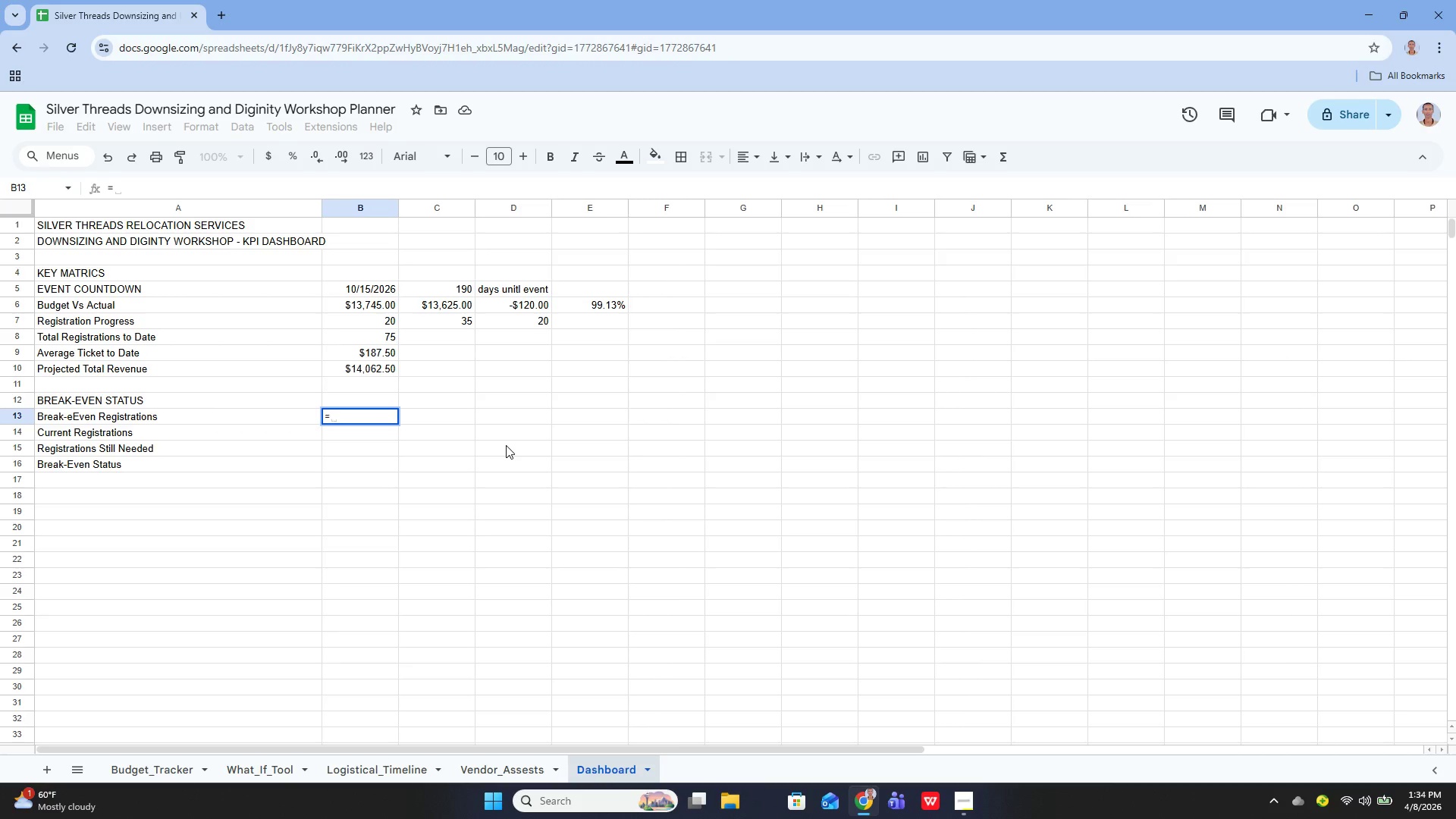 
key(Quote)
 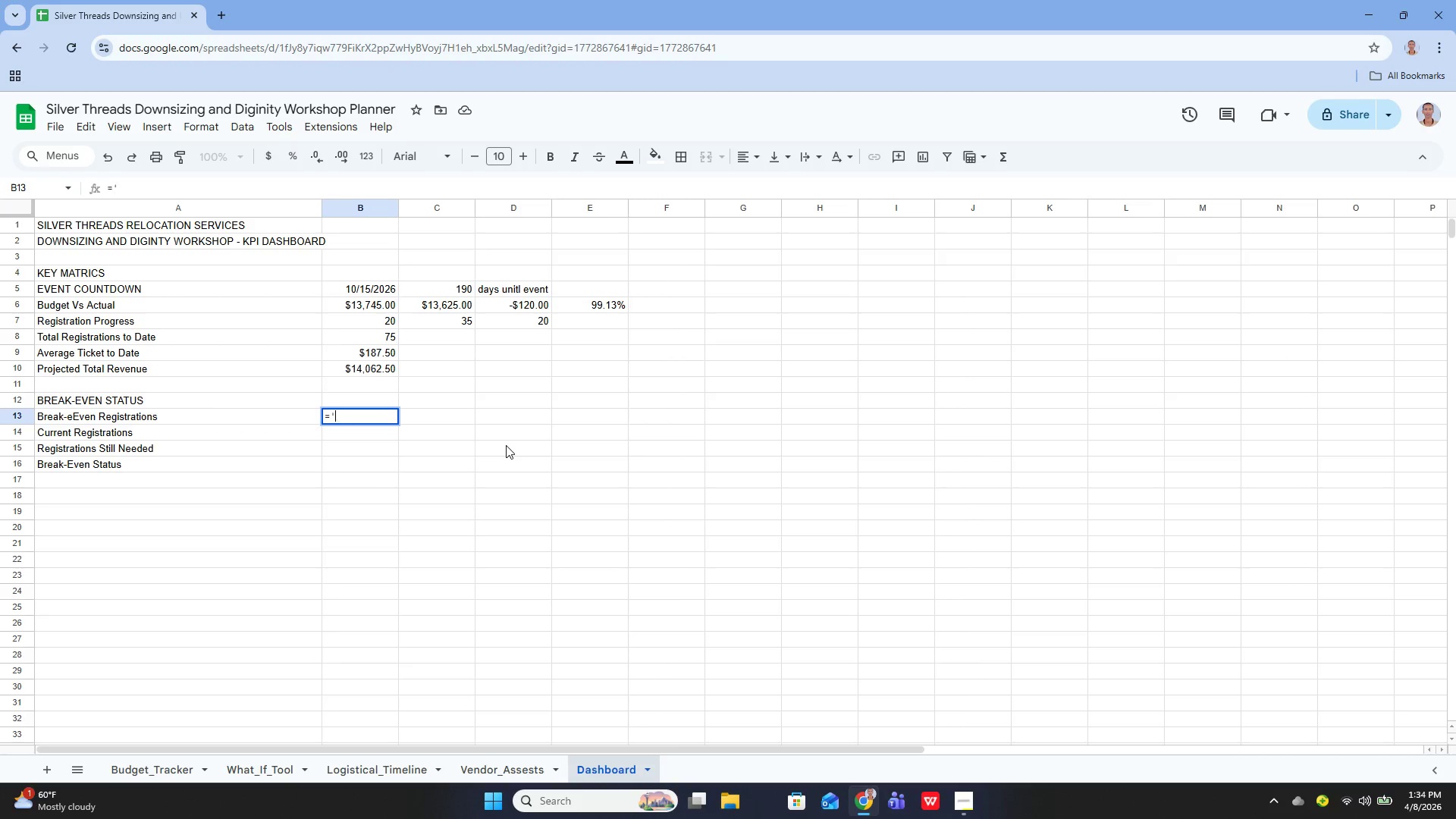 
key(Quote)
 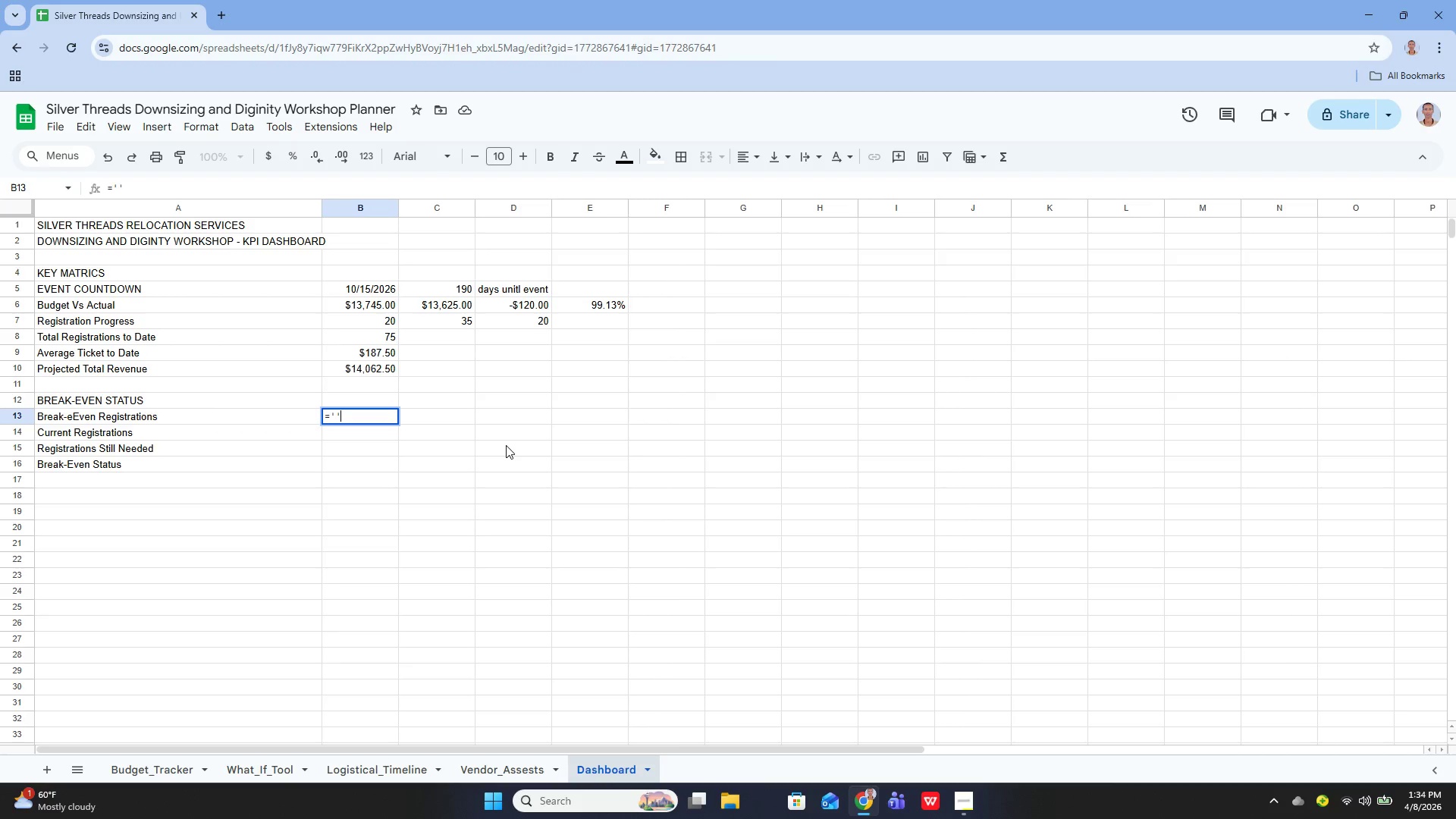 
key(Control+ControlRight)
 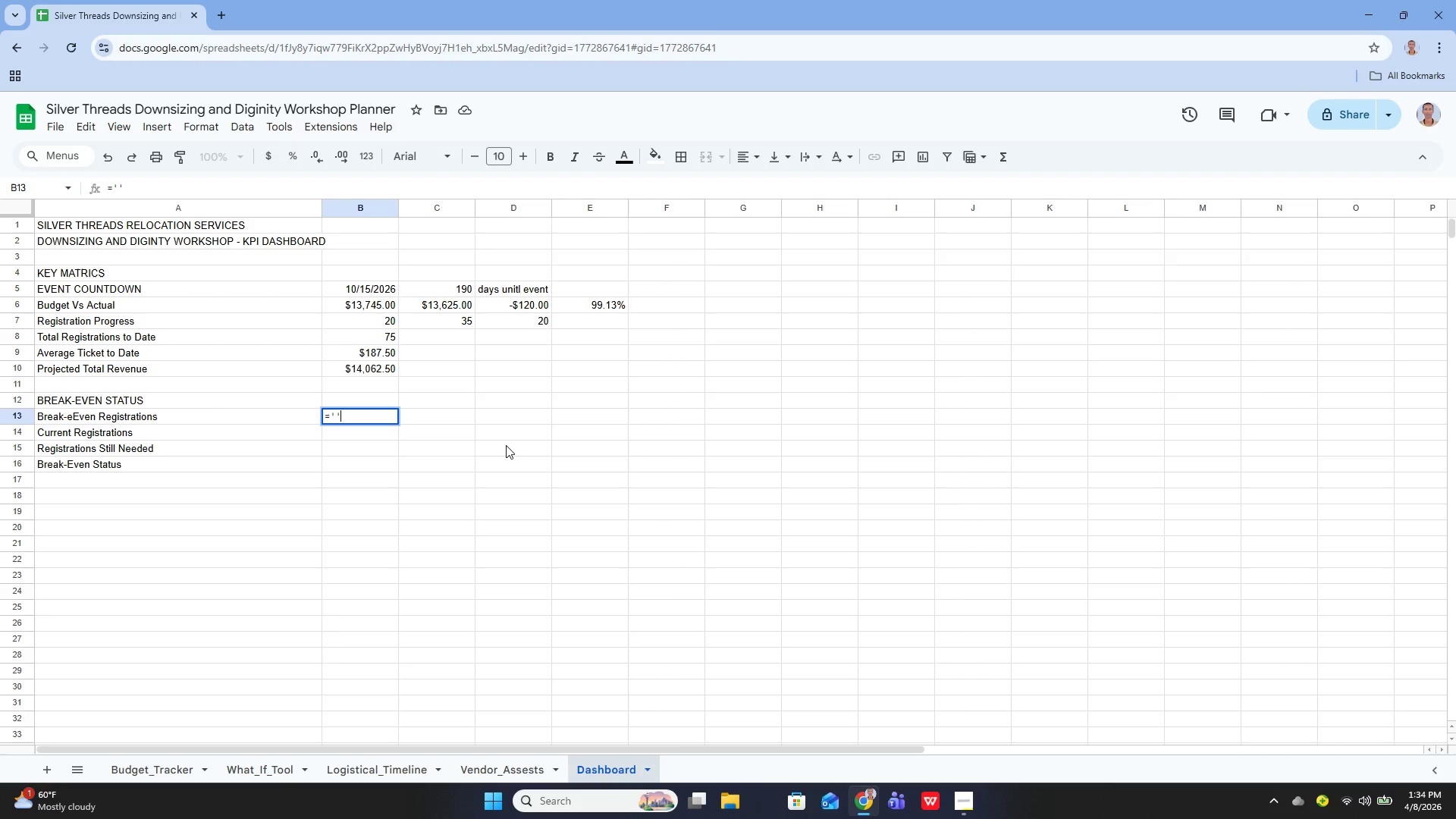 
type(WHat)
key(Backspace)
key(Backspace)
key(Backspace)
type(hat_If_t)
key(Backspace)
type(Tool)
 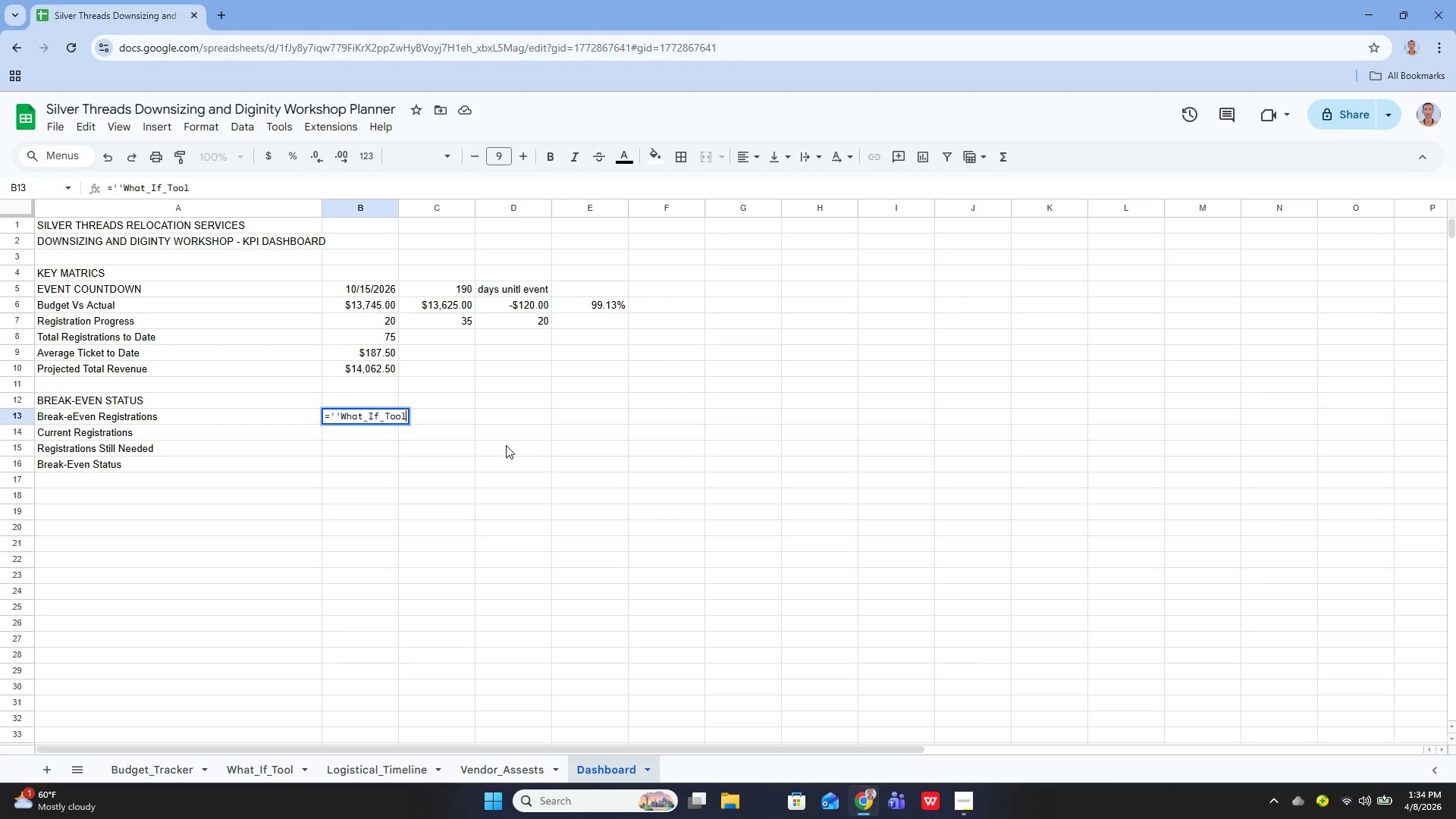 
hold_key(key=ArrowLeft, duration=0.8)
 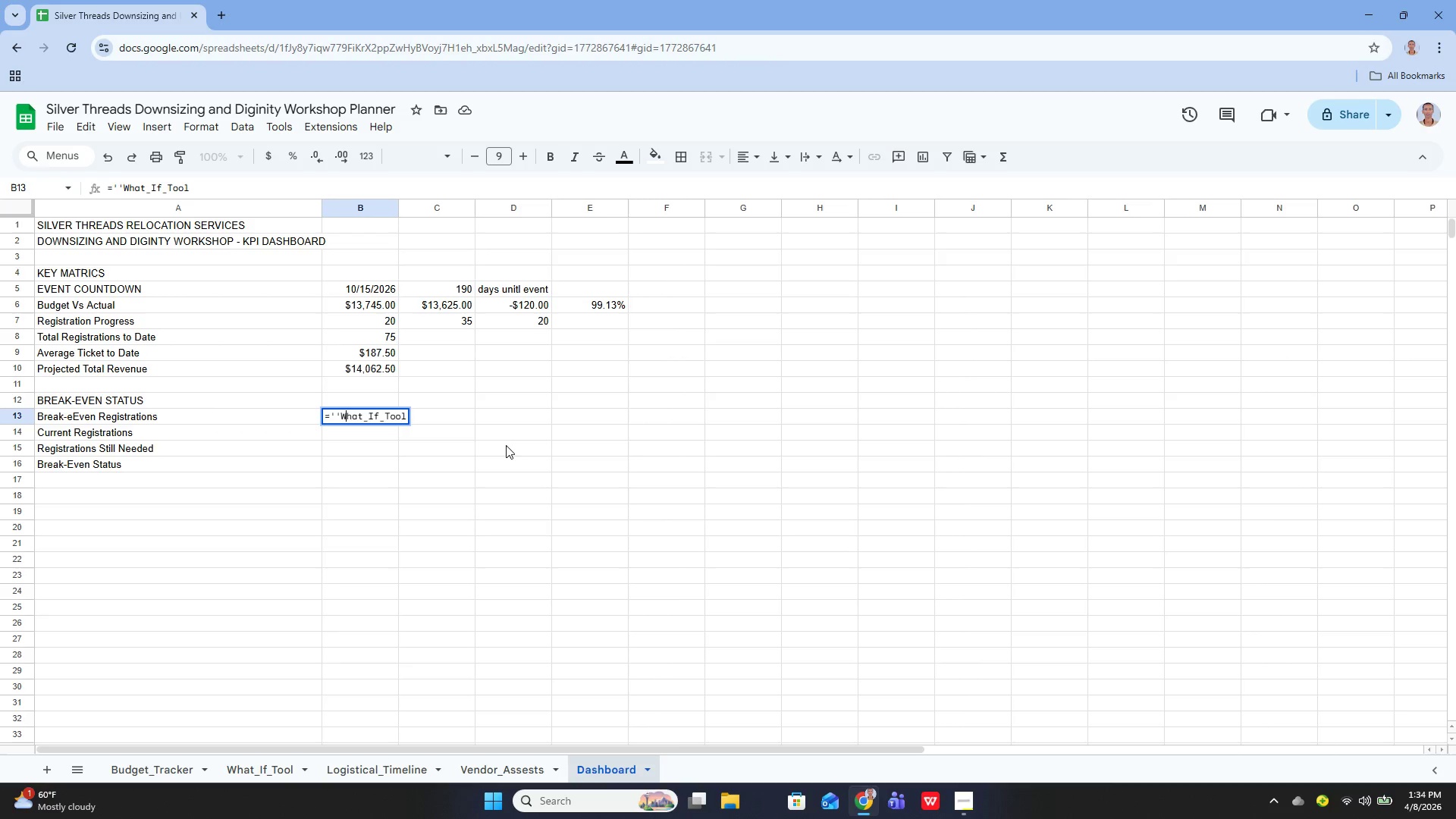 
key(ArrowLeft)
 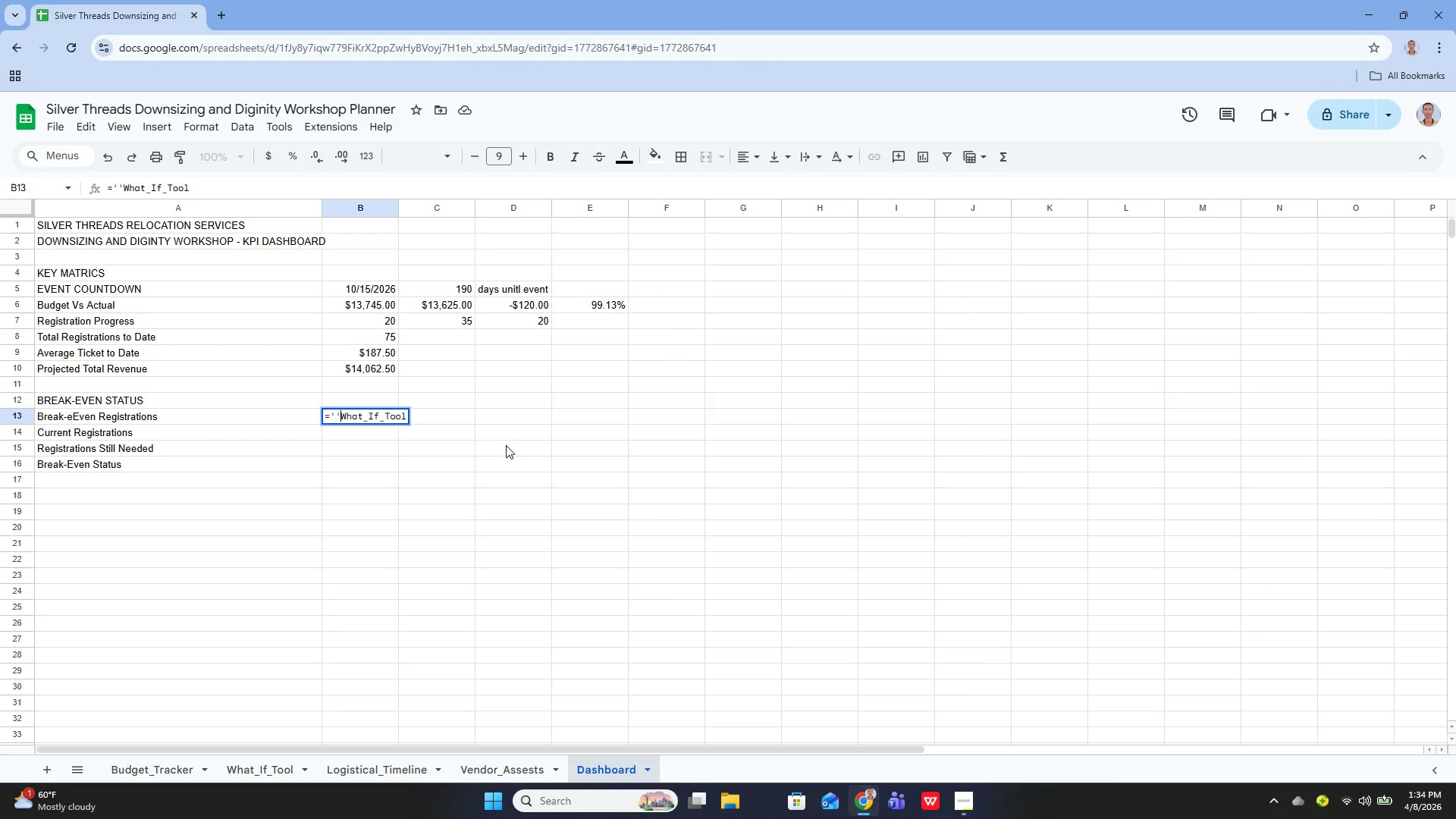 
key(ArrowLeft)
 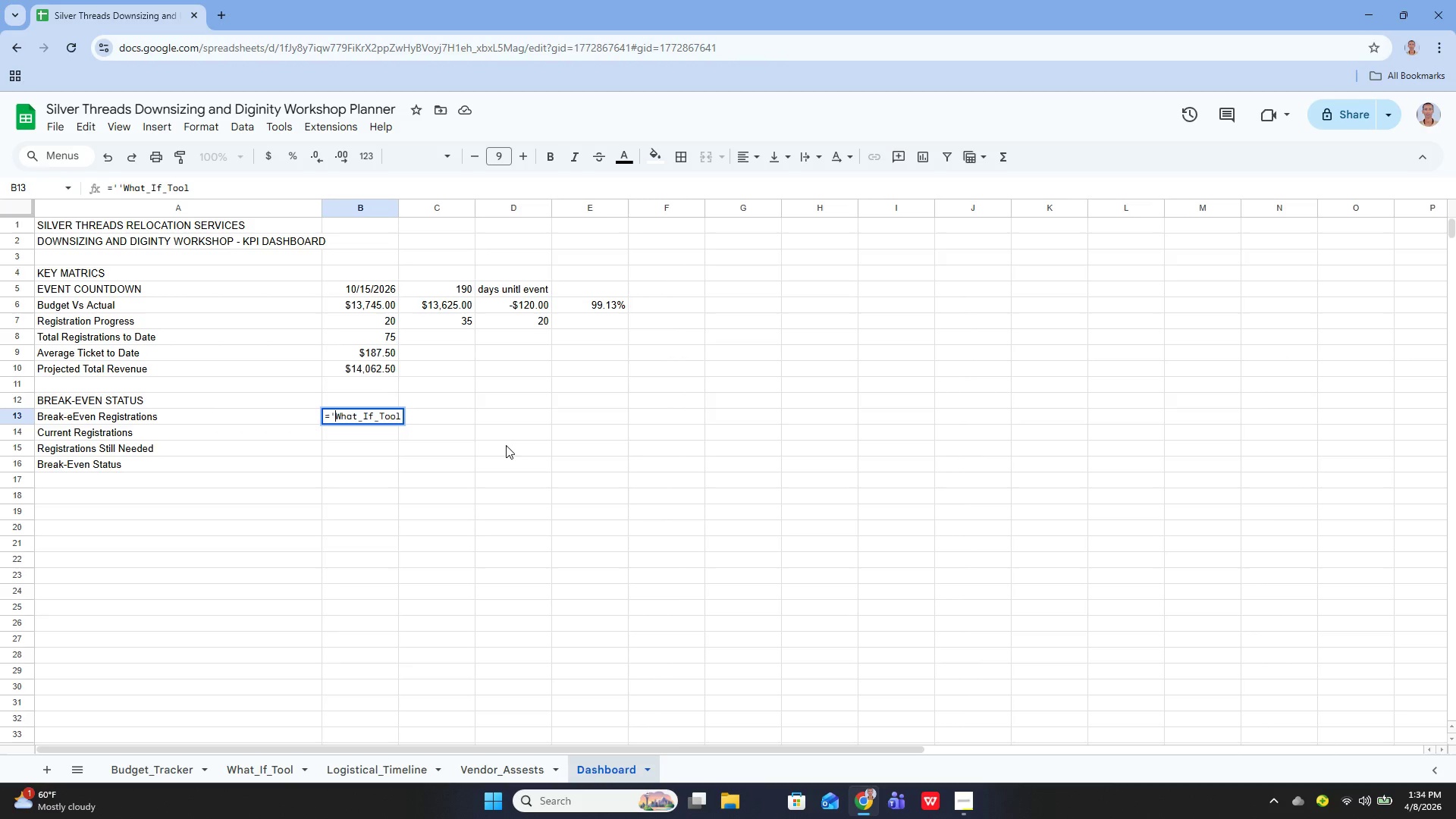 
key(Backspace)
 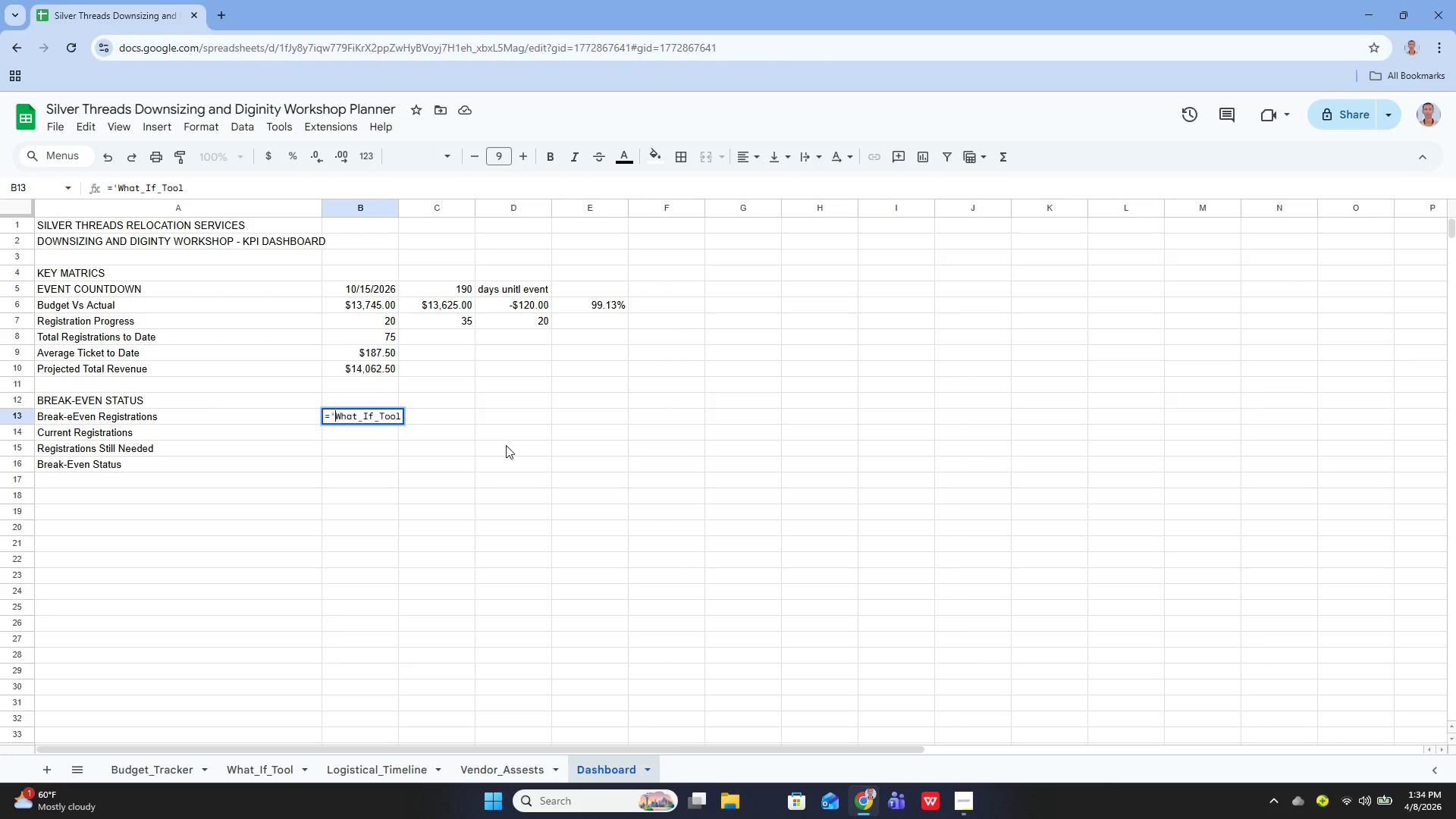 
key(ArrowDown)
 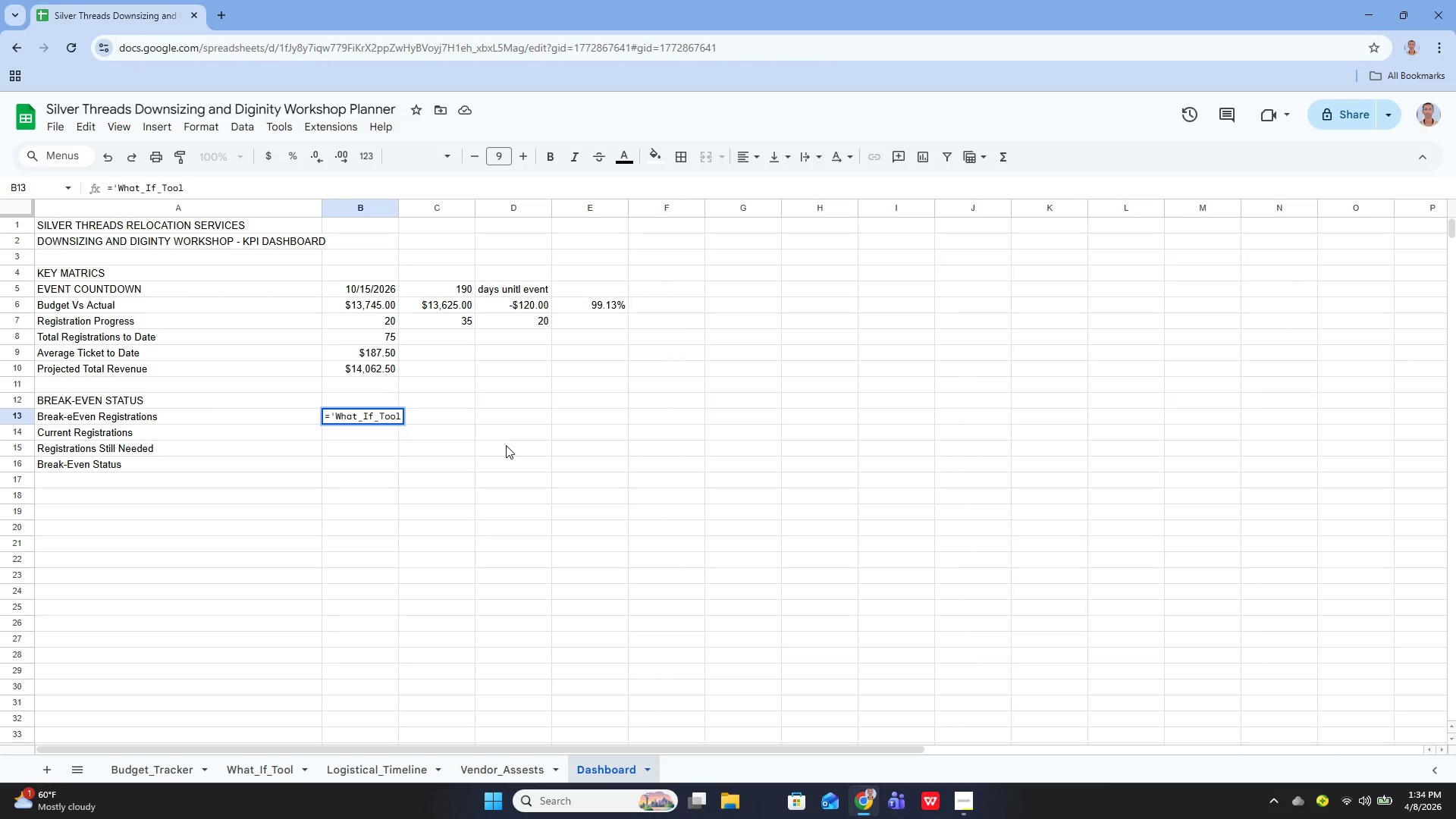 
type('!B12)
 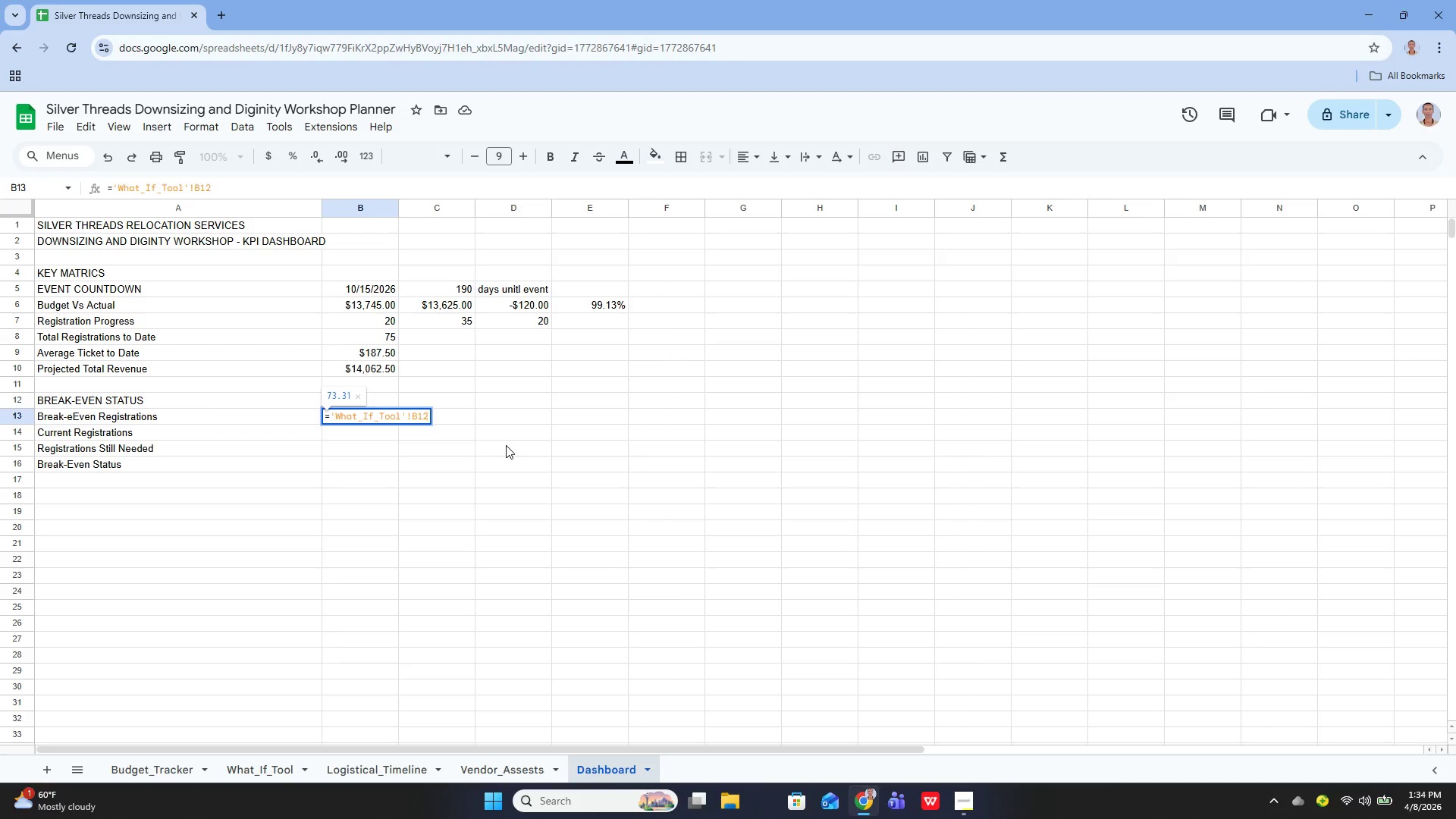 
wait(7.89)
 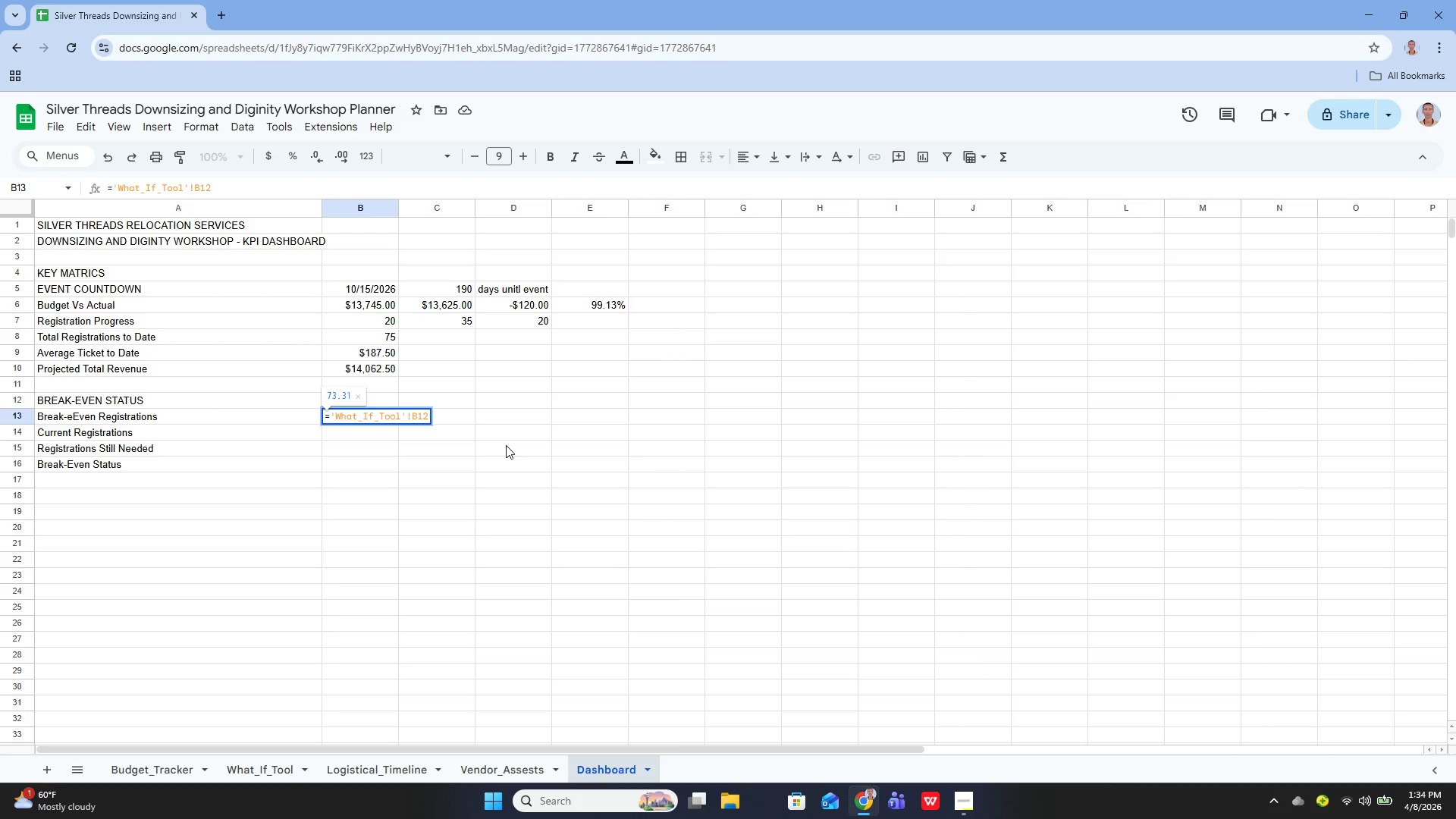 
key(Enter)
 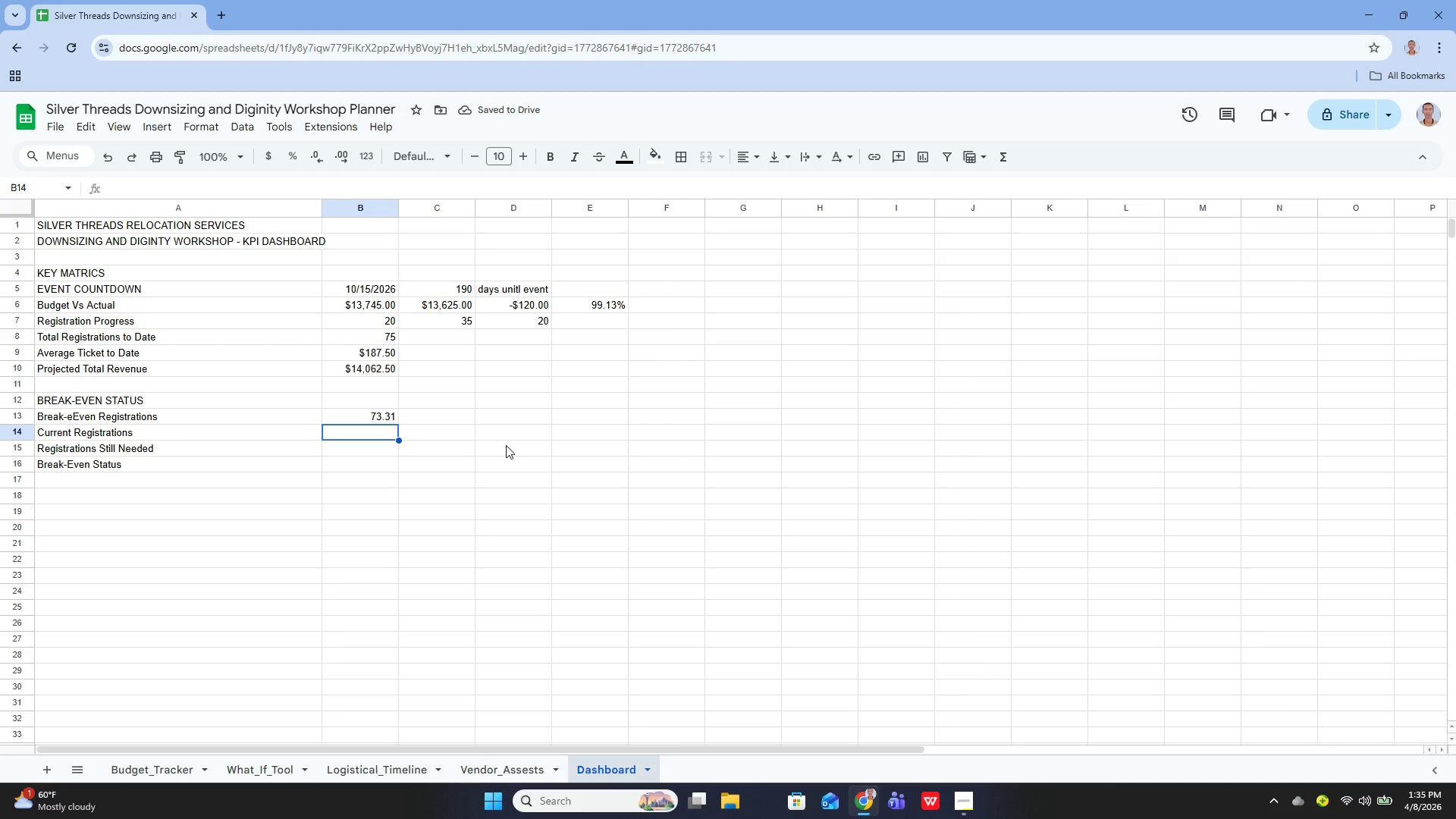 
key(ArrowUp)
 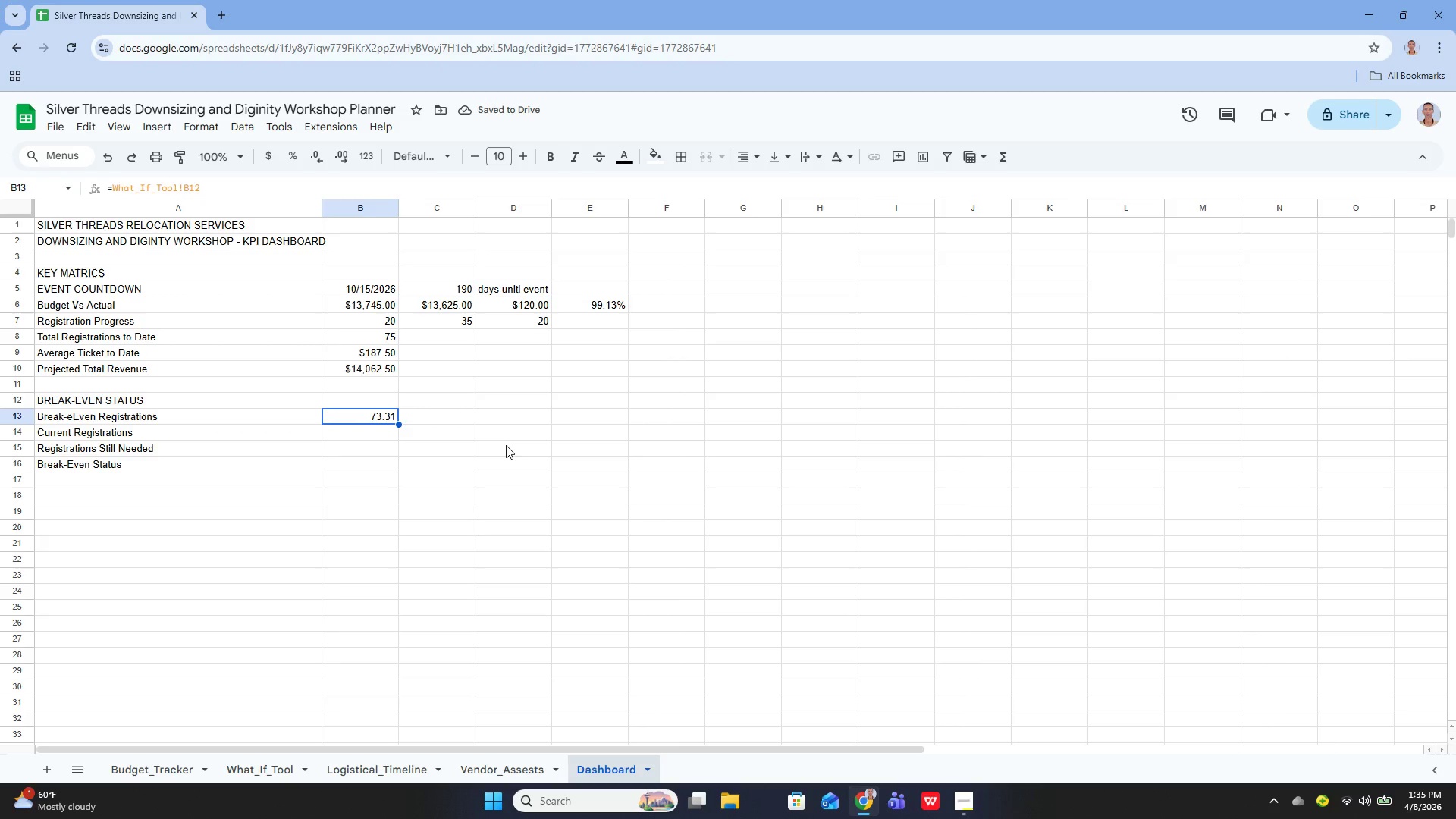 
key(ArrowLeft)
 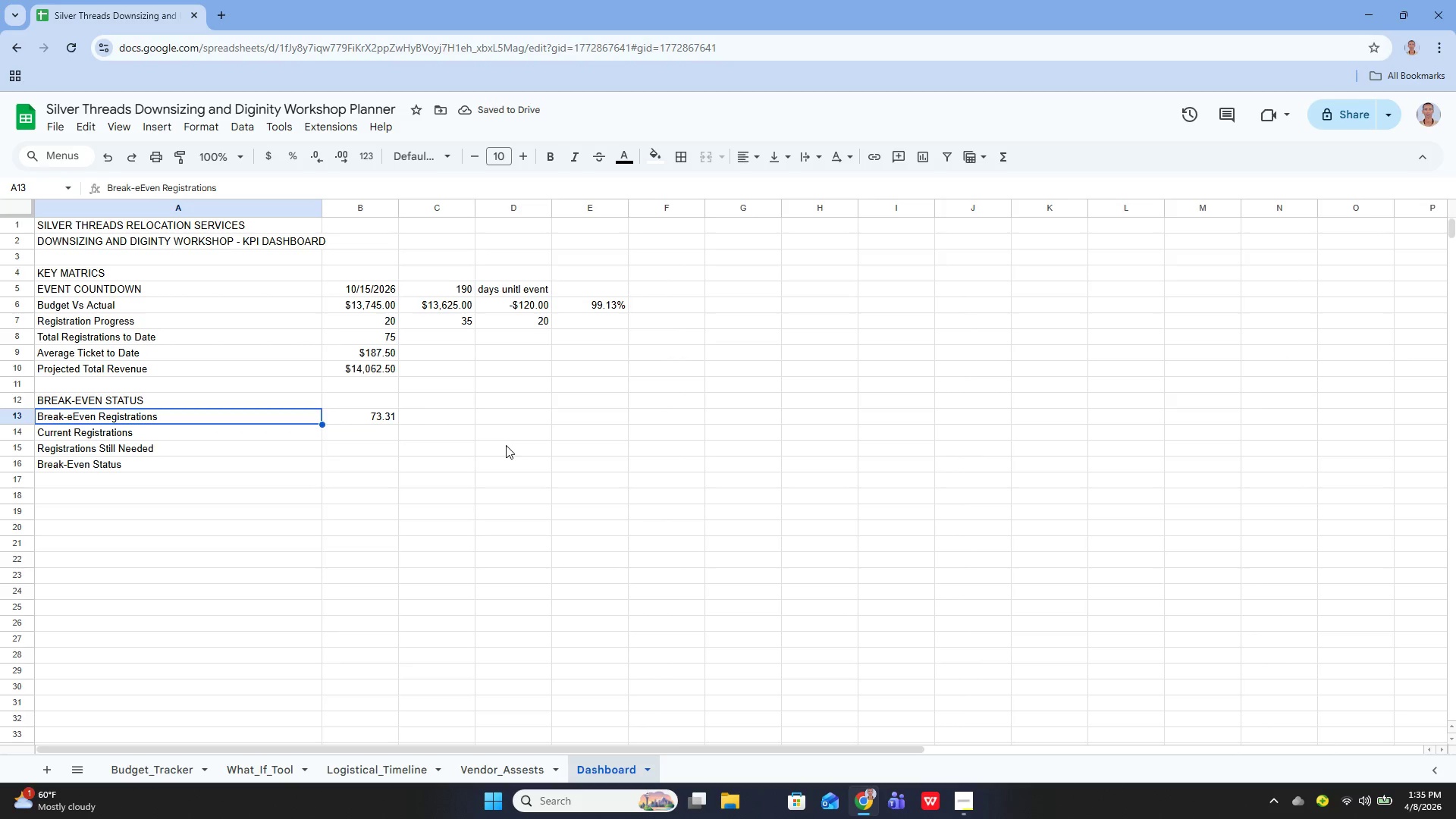 
key(ArrowLeft)
 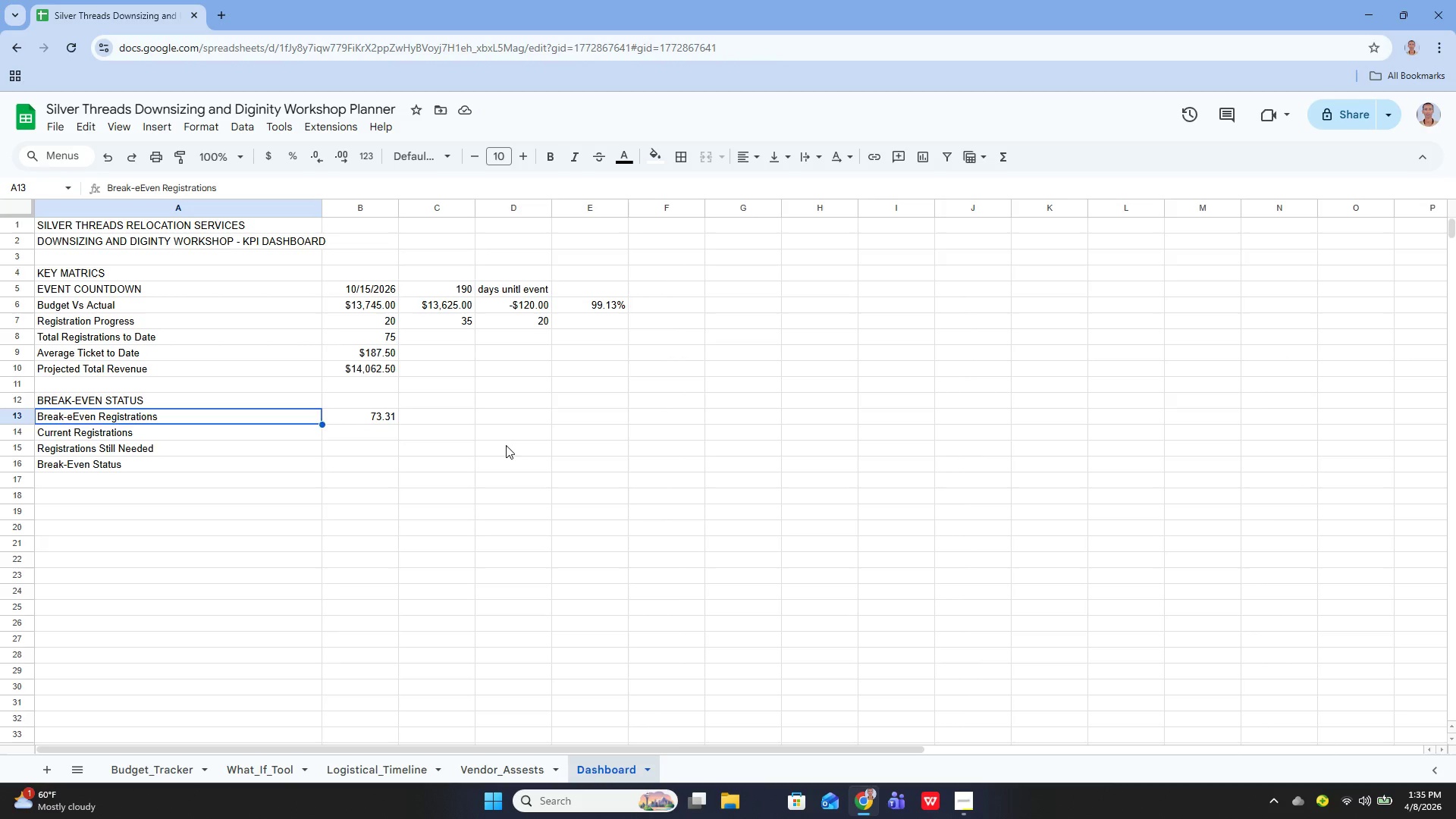 
key(Enter)
 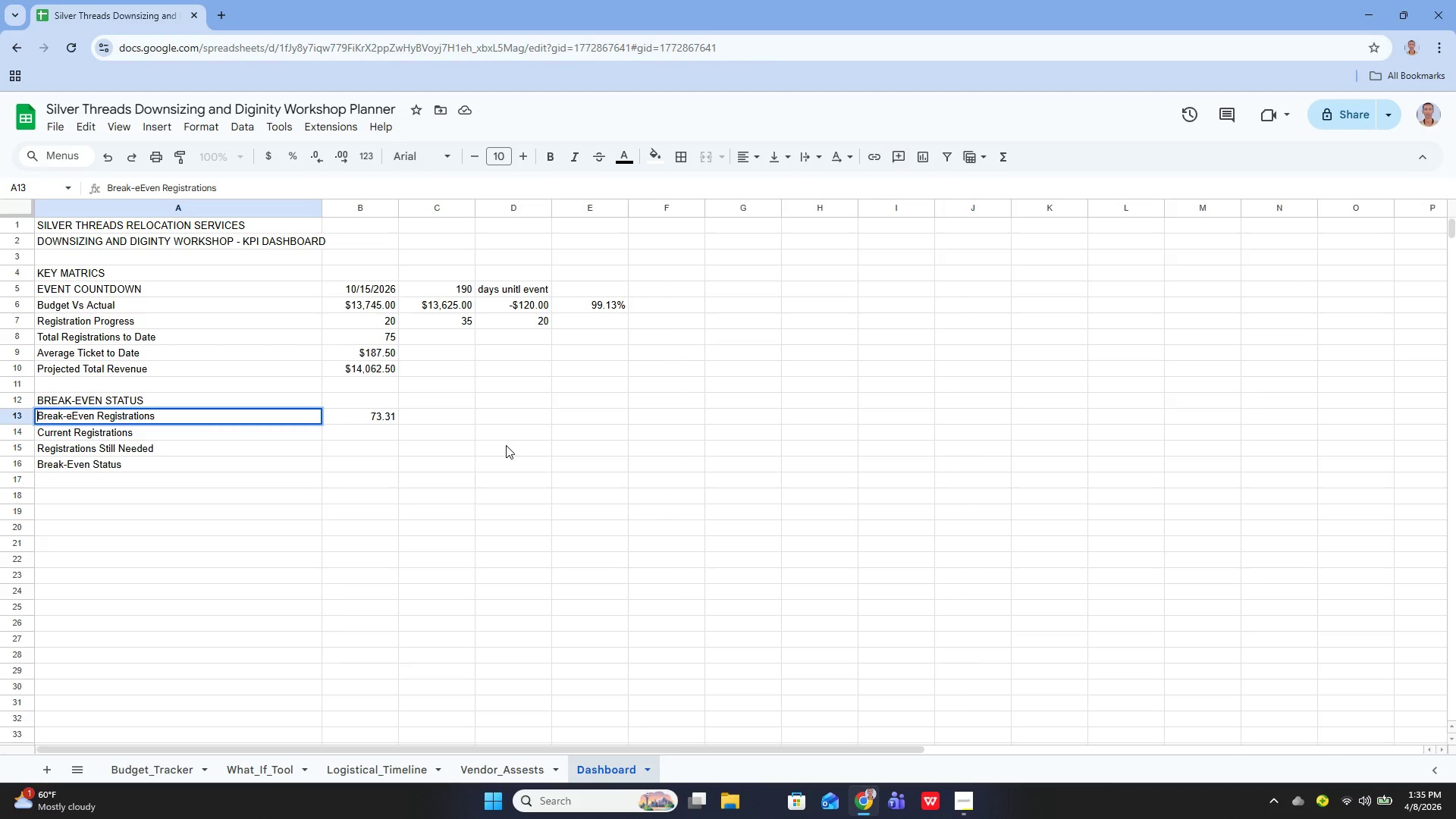 
key(ArrowUp)
 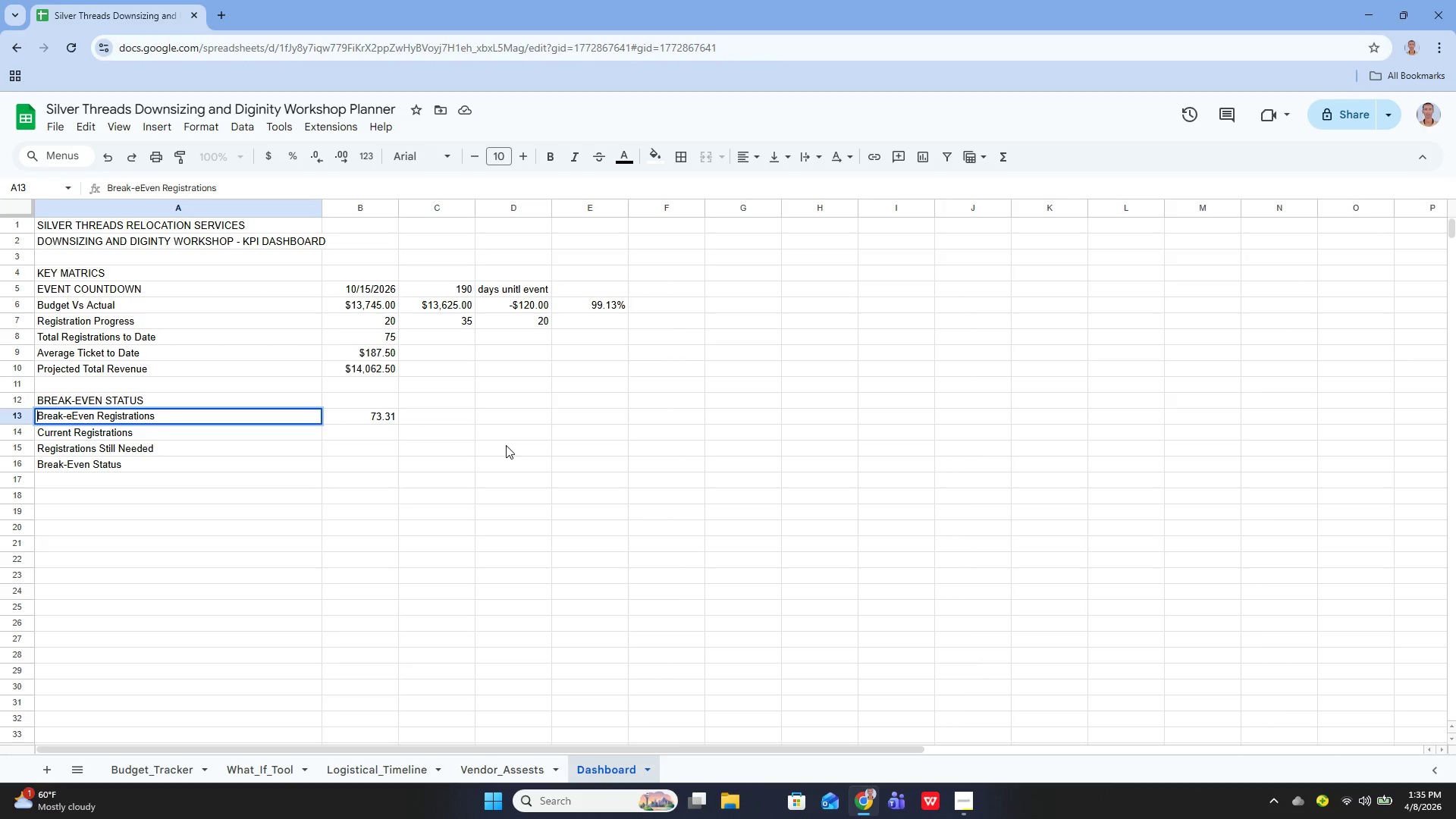 
key(ArrowRight)
 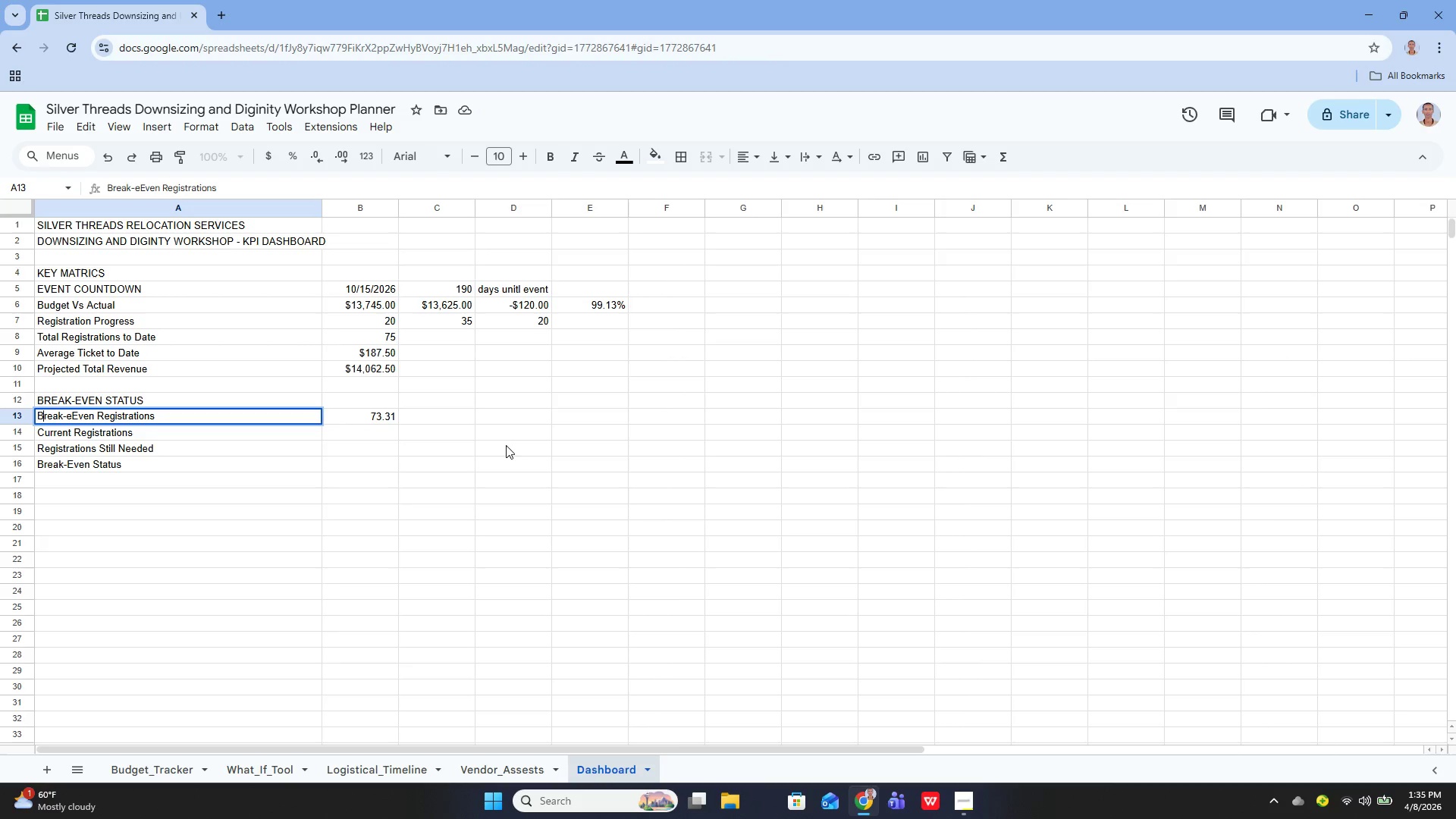 
key(ArrowRight)
 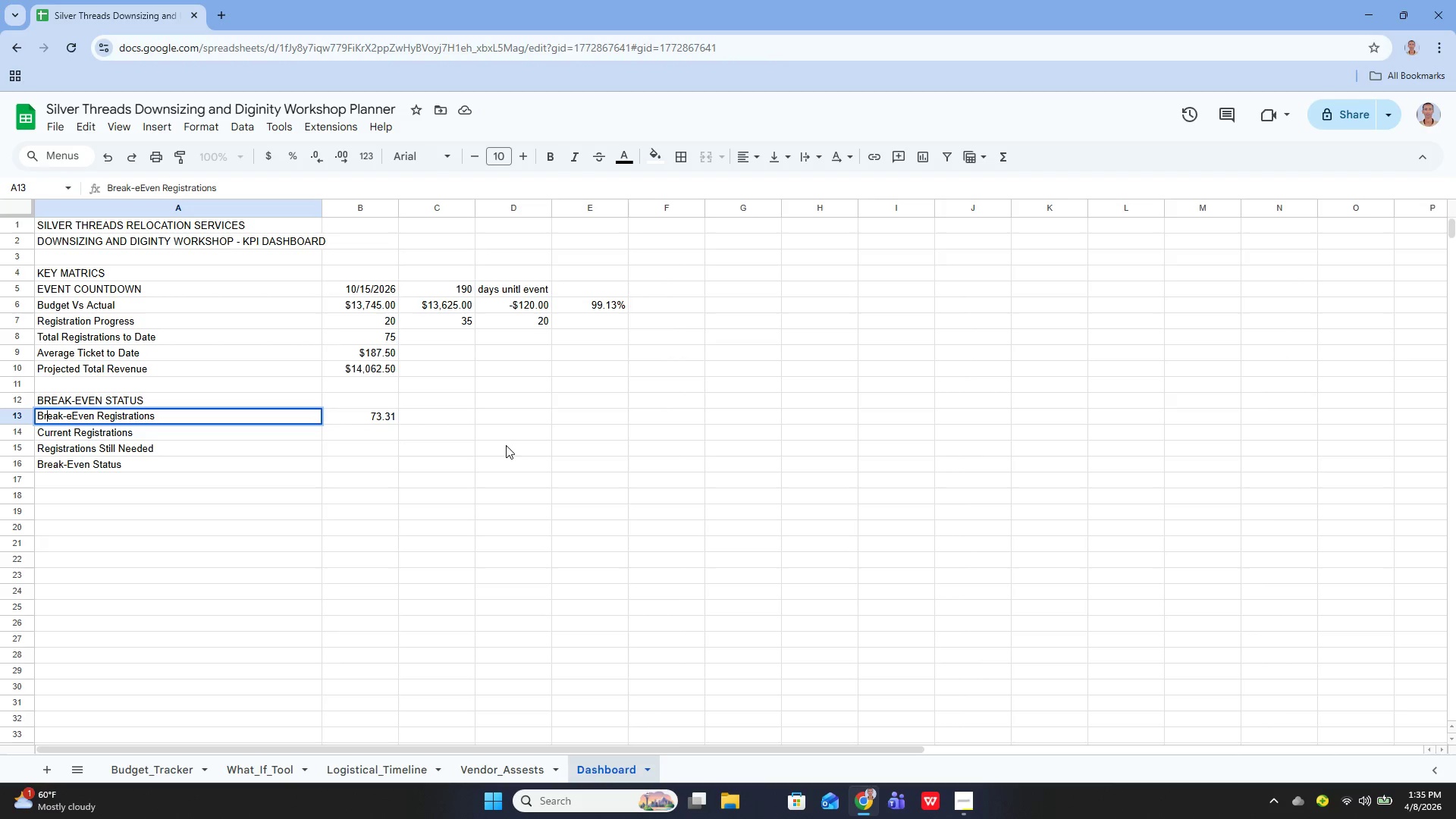 
key(ArrowRight)
 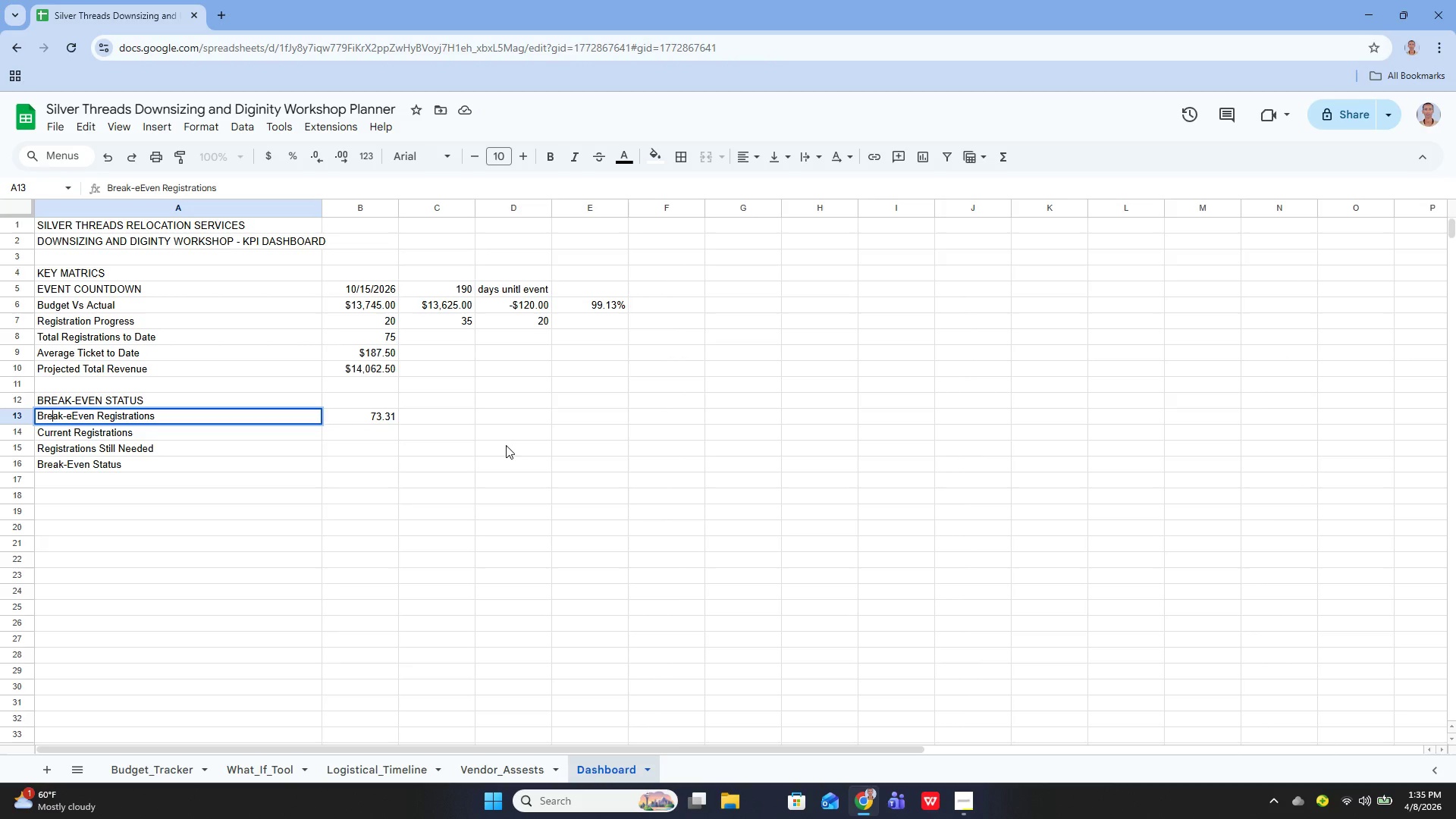 
key(ArrowRight)
 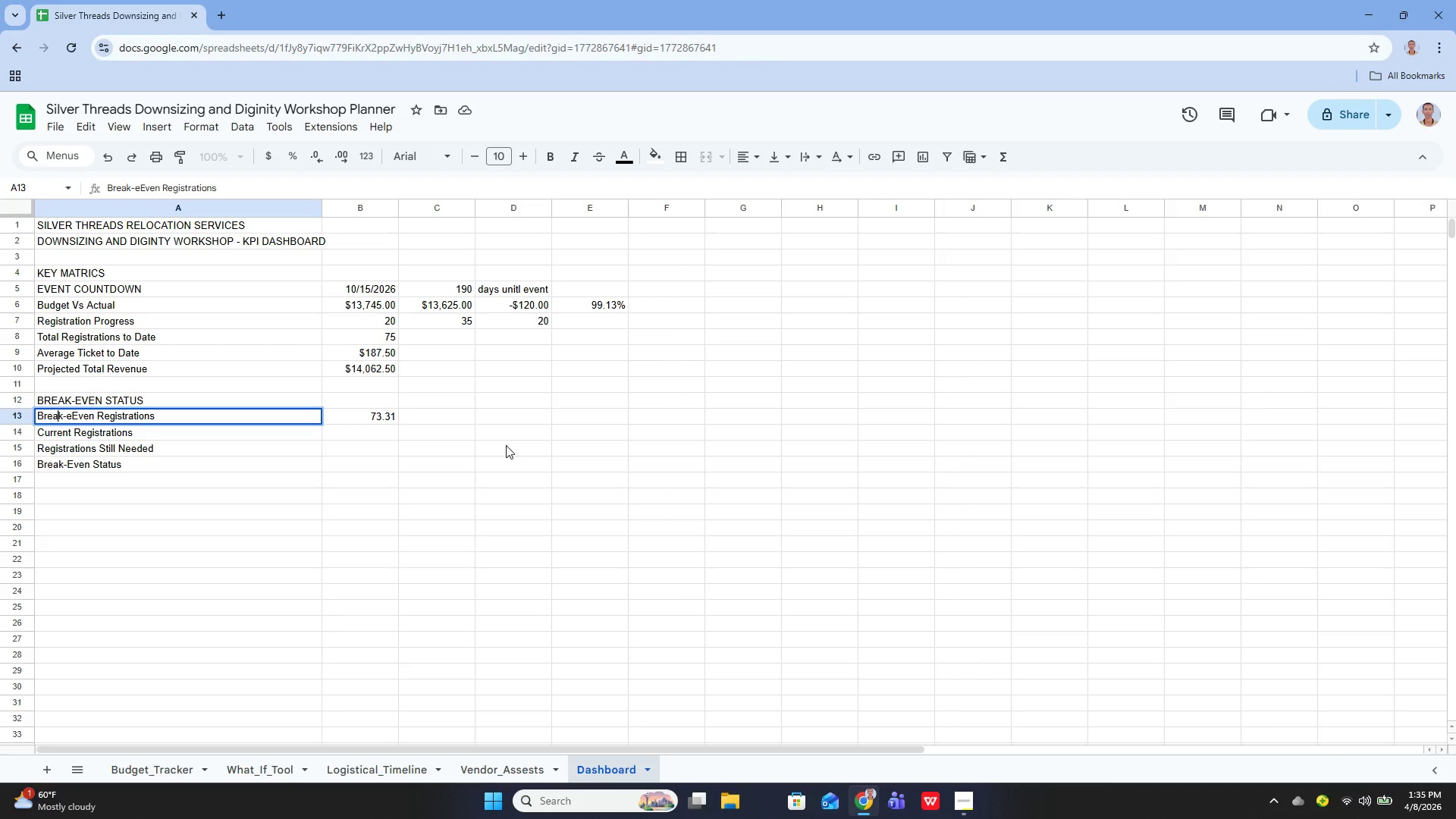 
key(ArrowRight)
 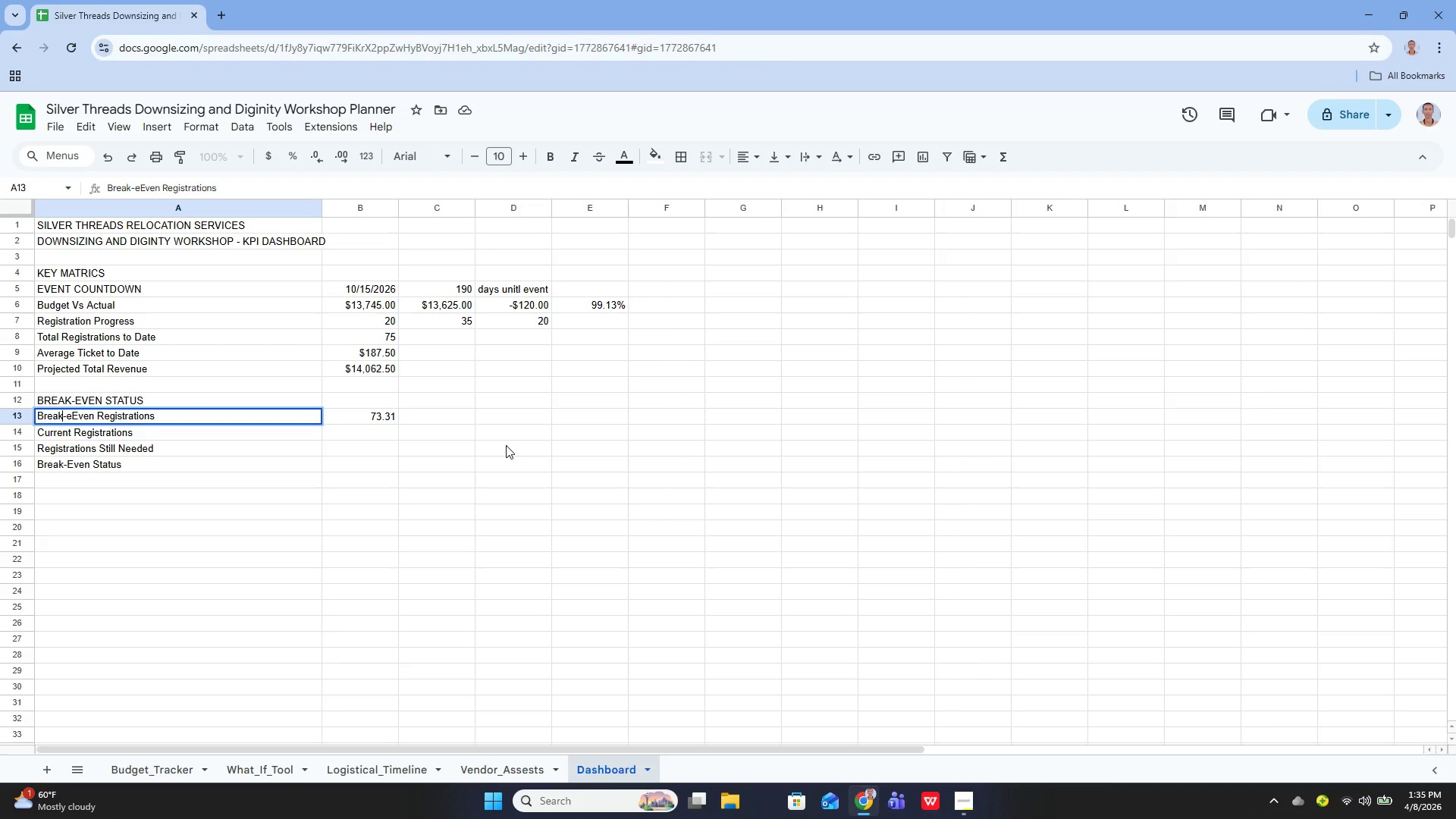 
key(ArrowRight)
 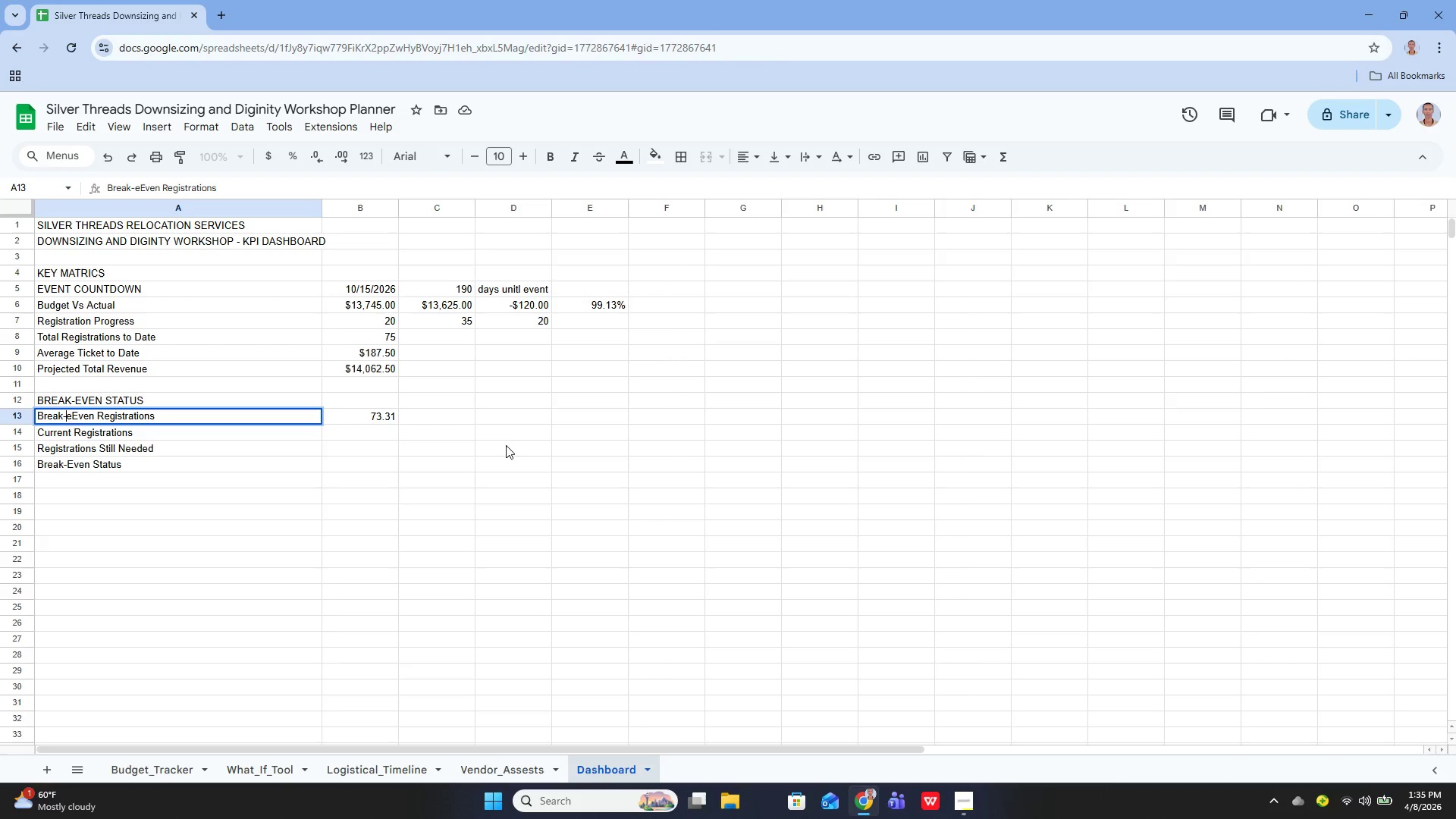 
key(ArrowRight)
 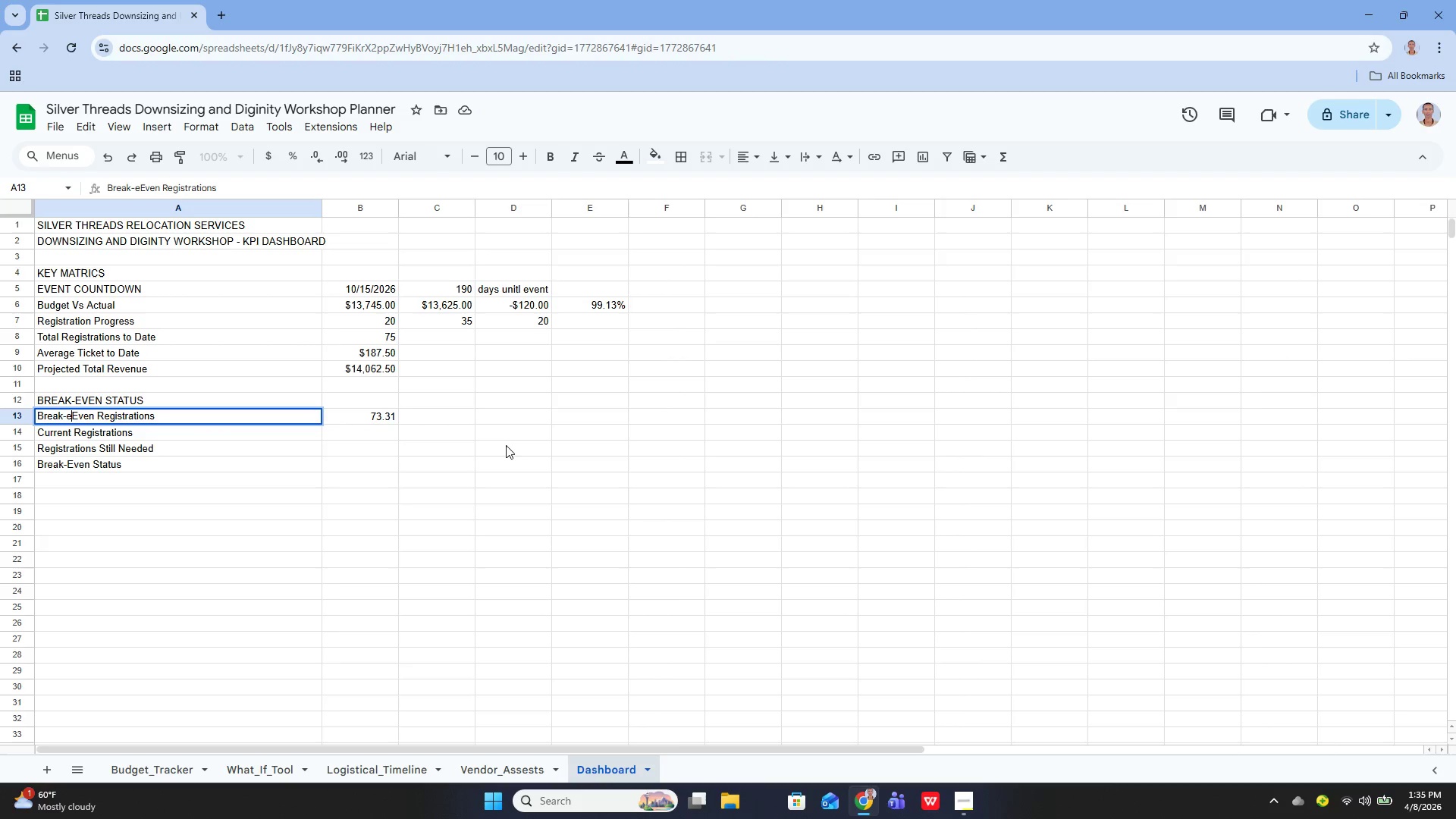 
key(Backspace)
 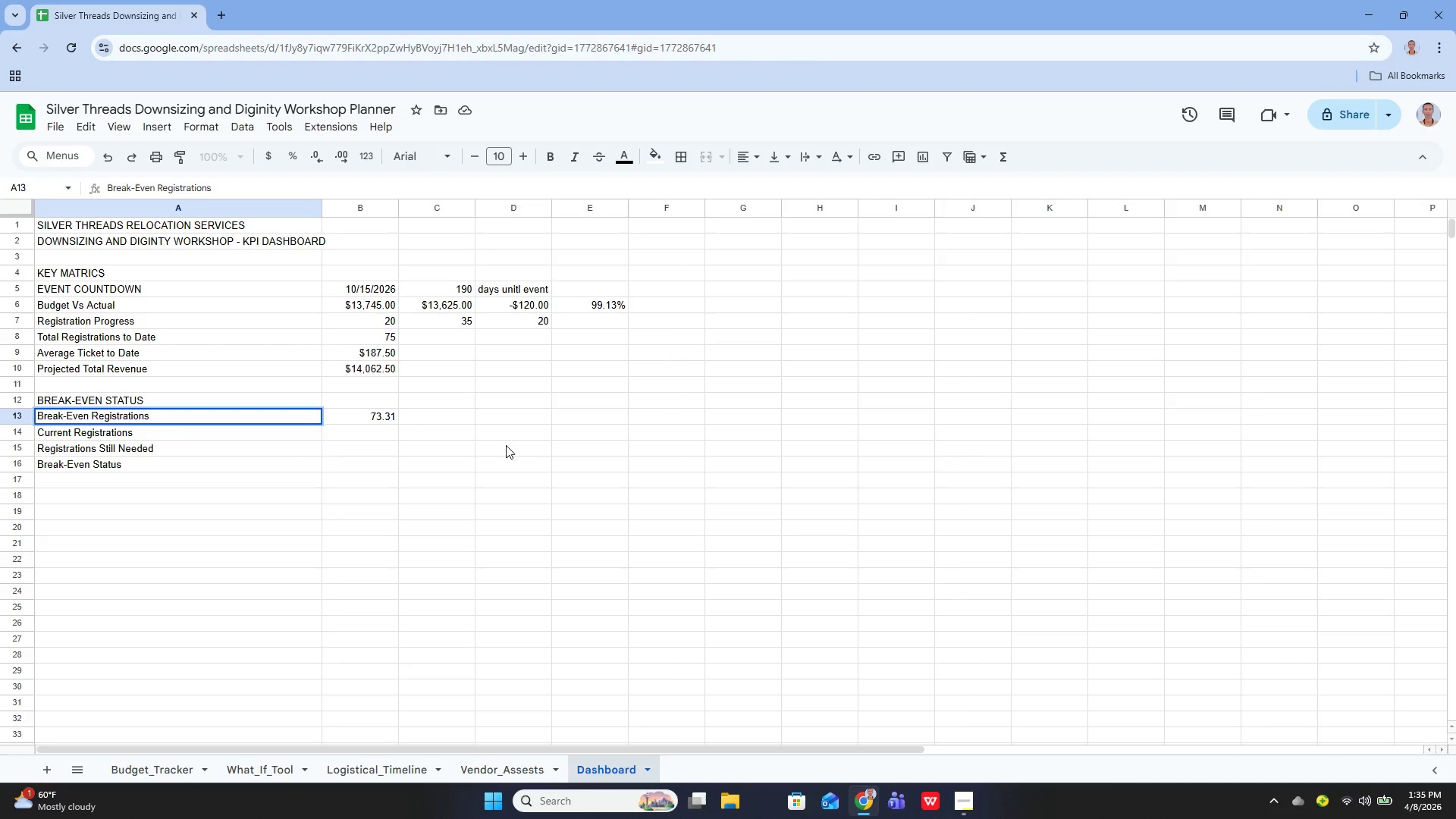 
key(Enter)
 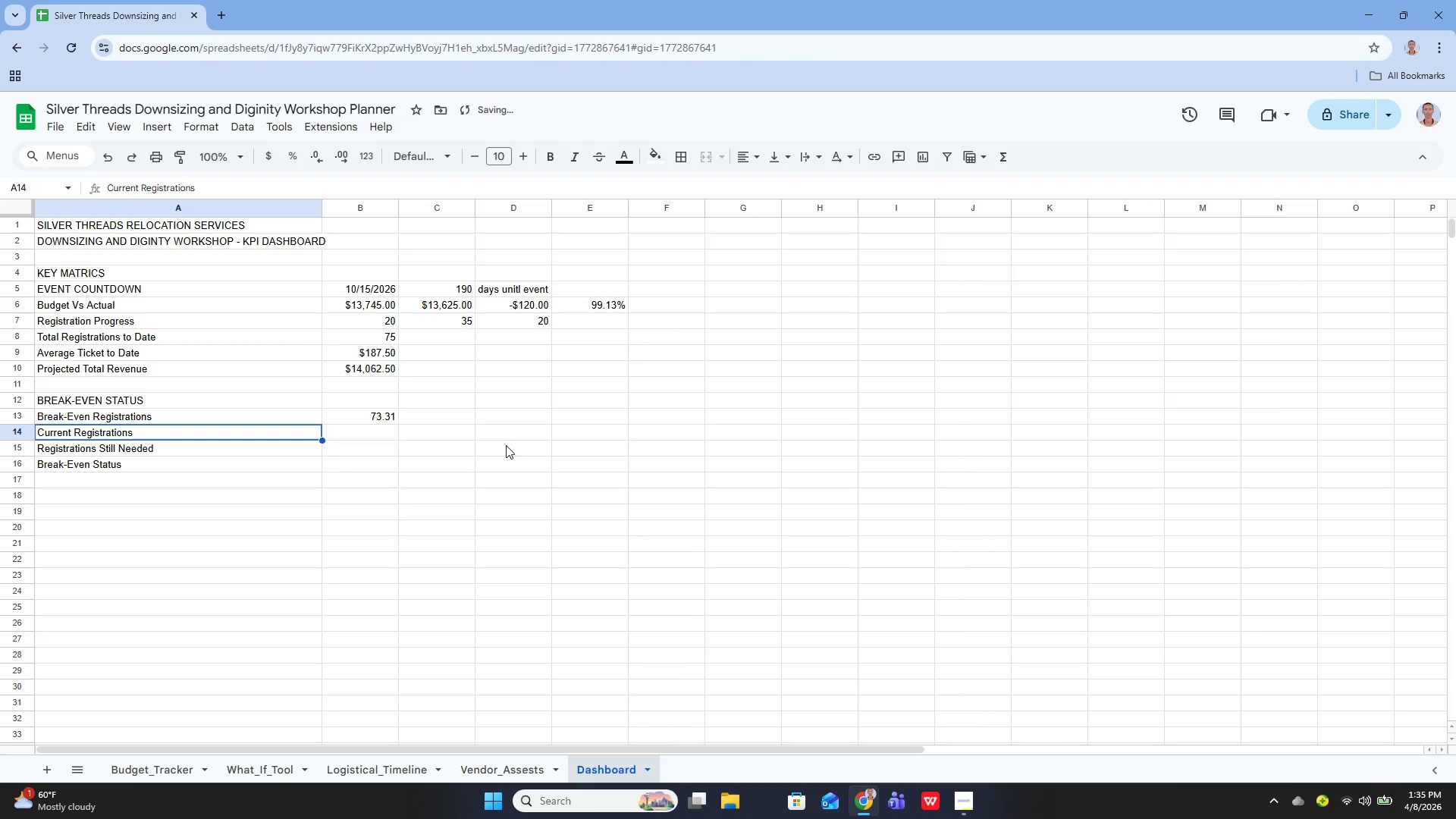 
key(ArrowRight)
 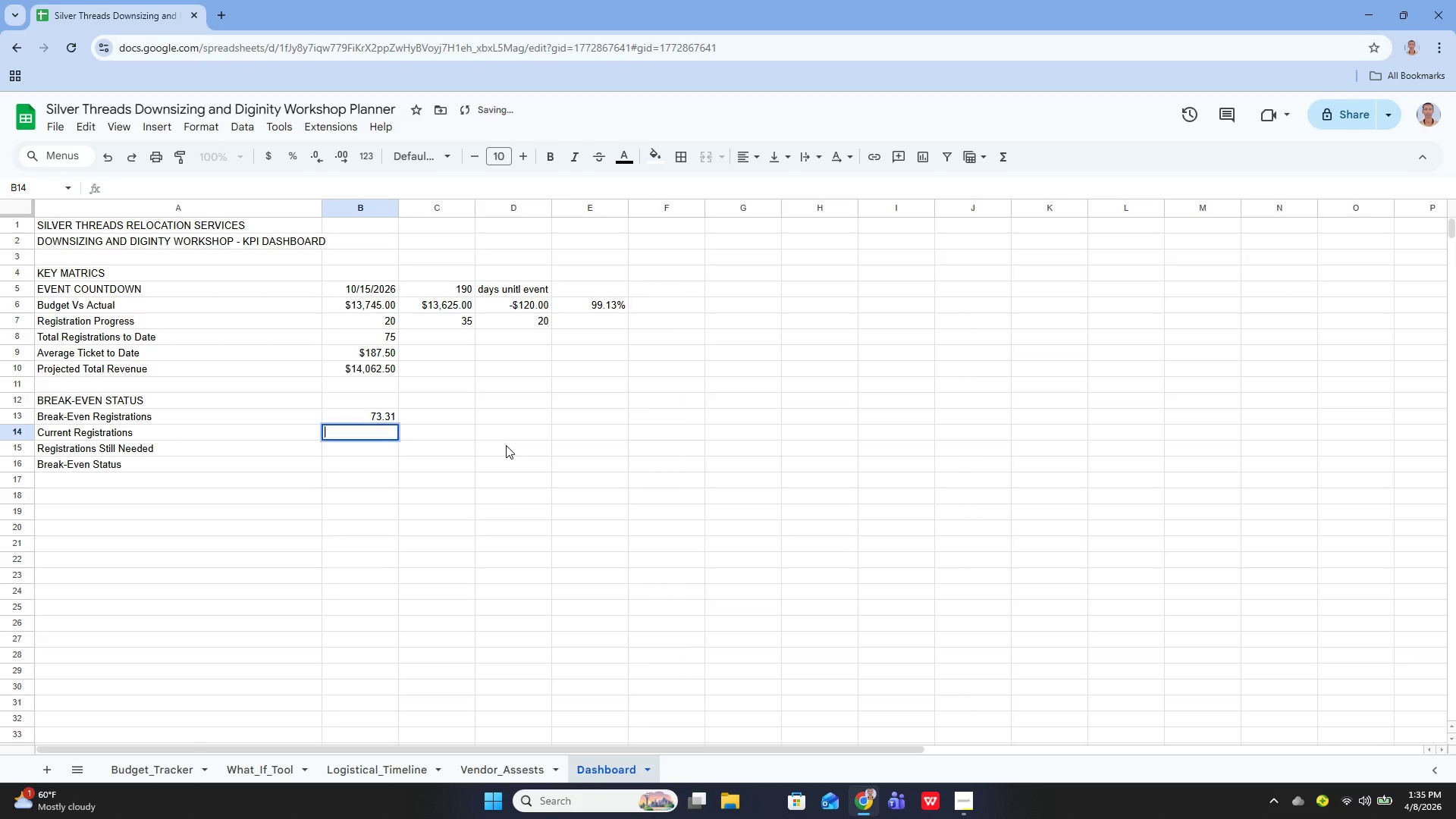 
key(Enter)
 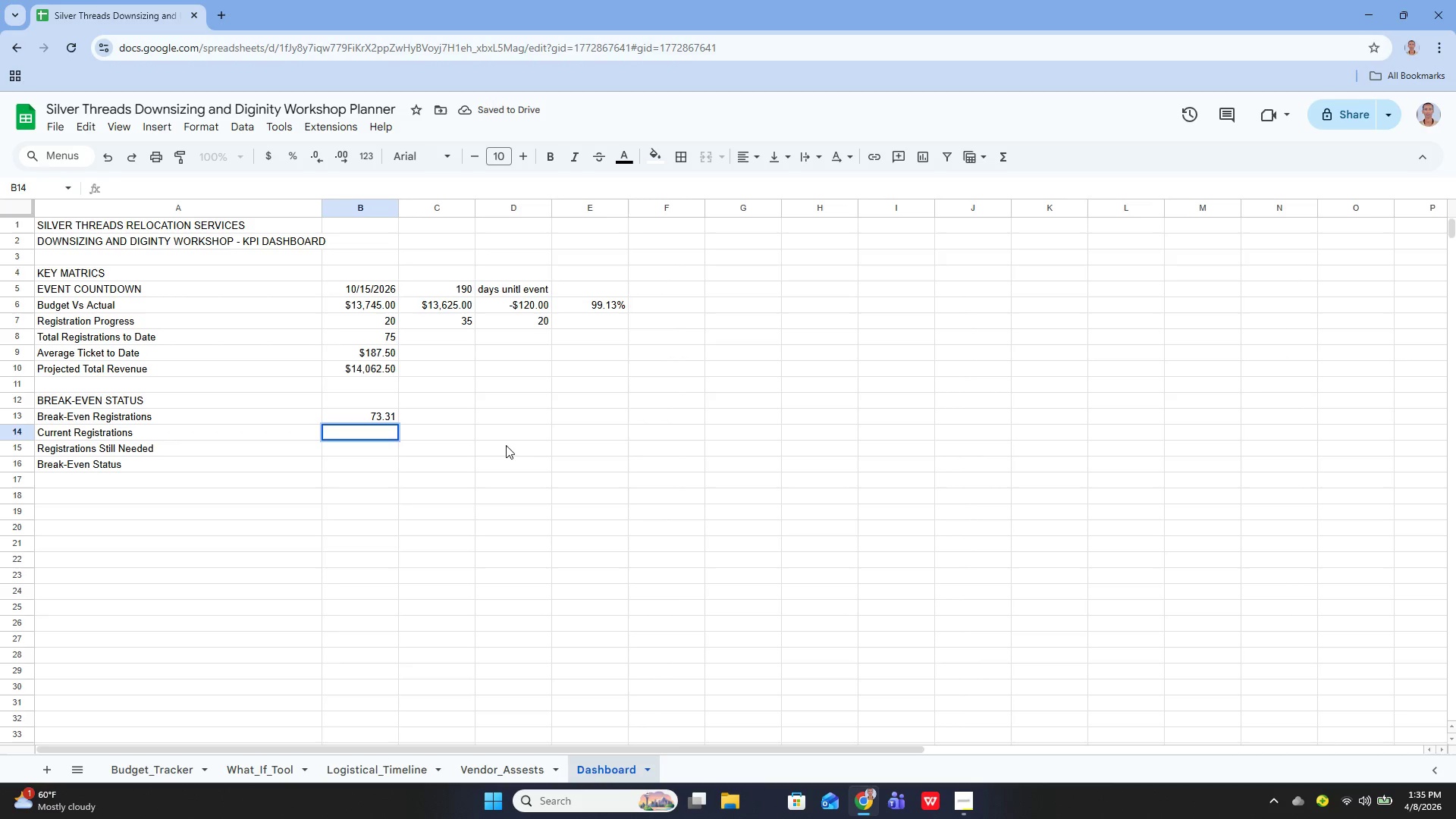 
wait(5.41)
 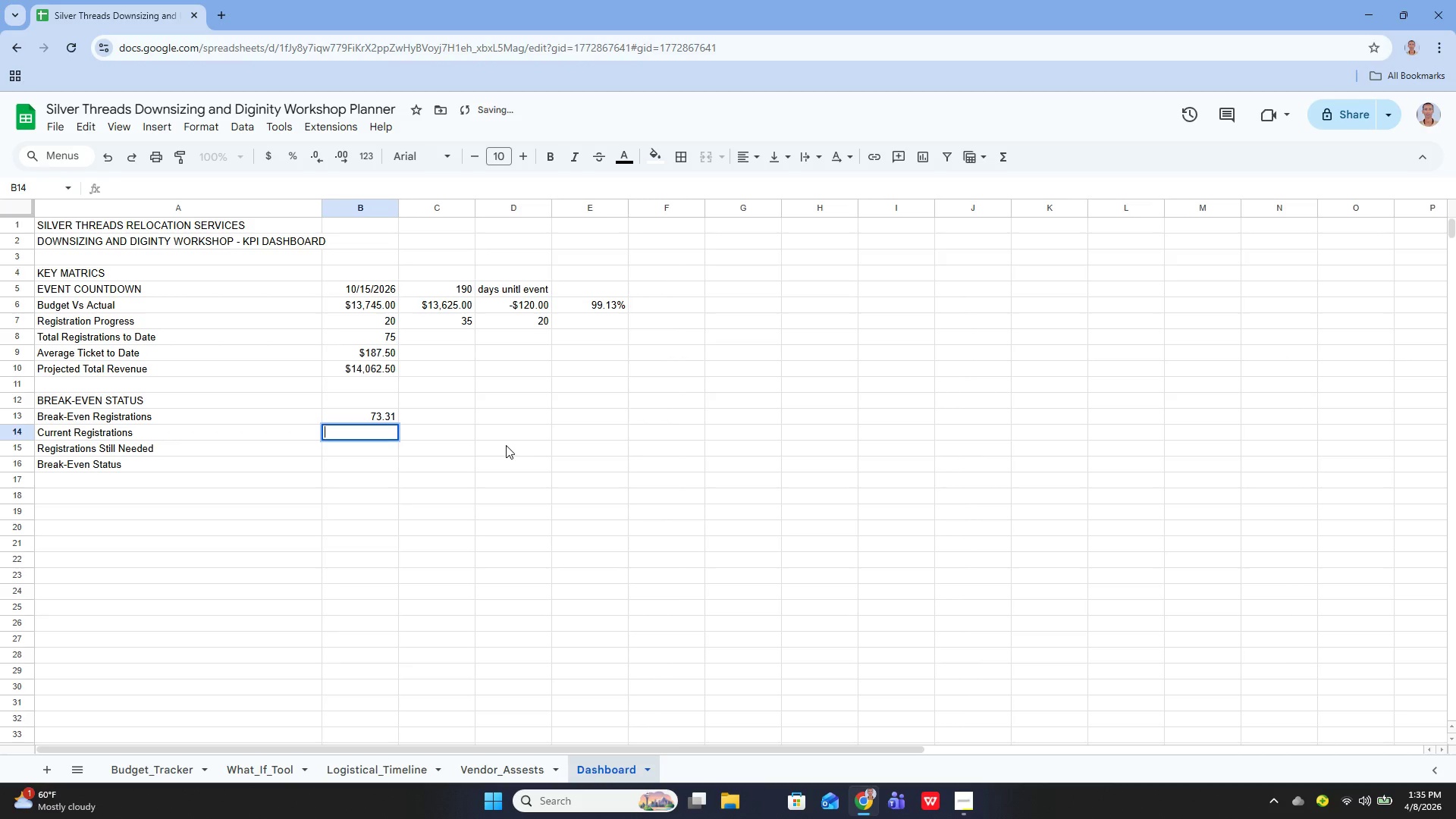 
key(Equal)
 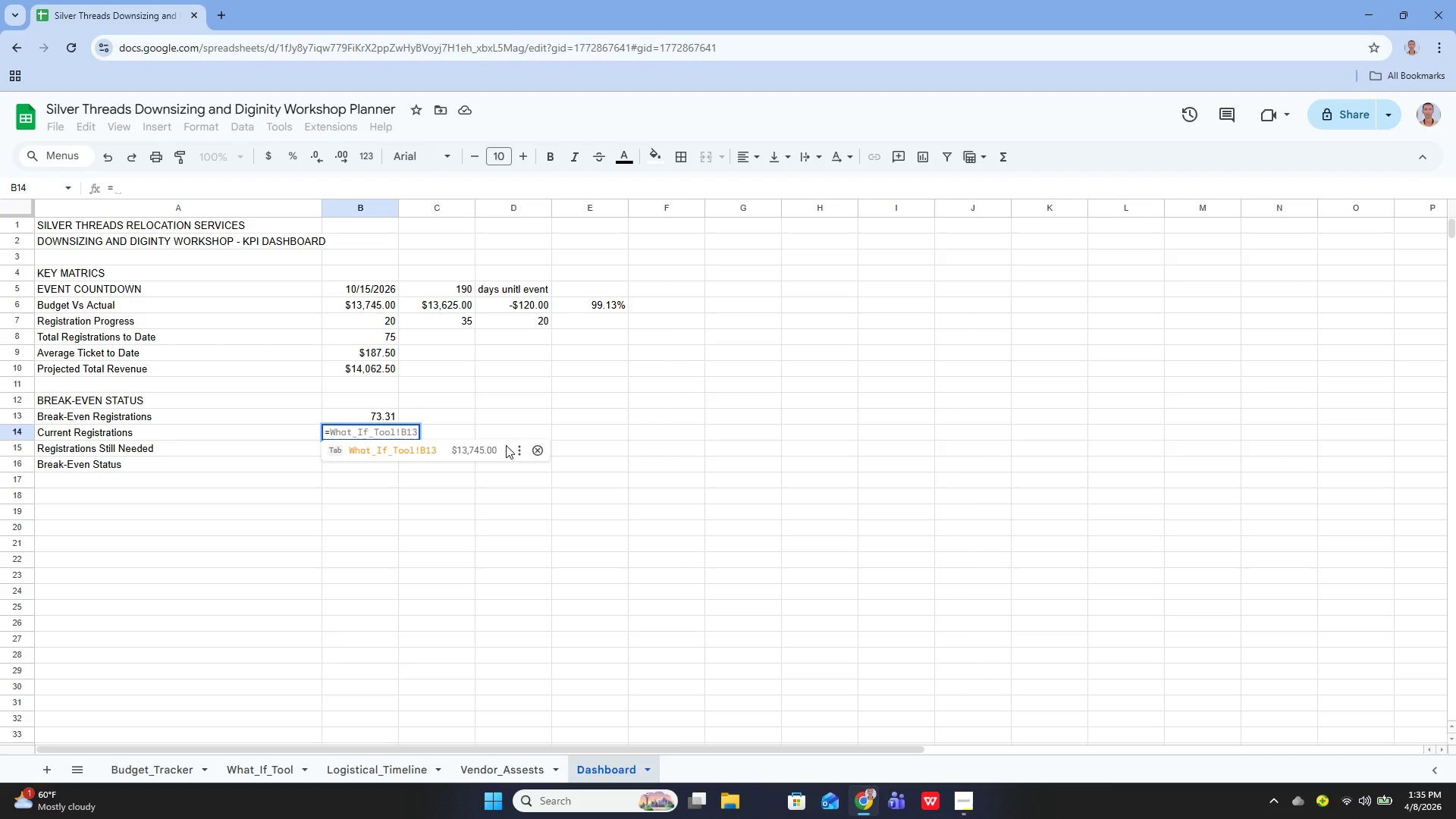 
wait(5.62)
 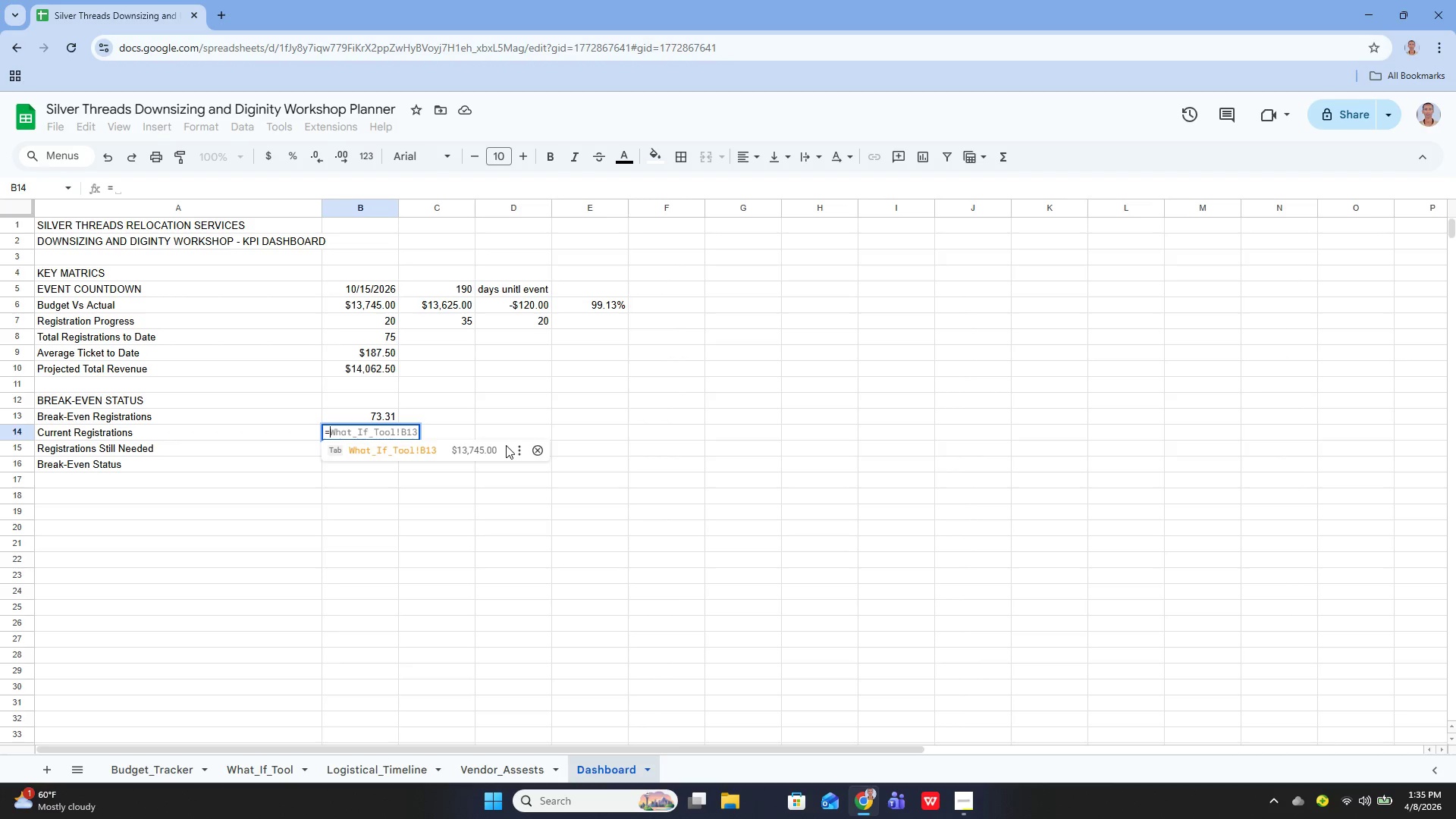 
type(b)
key(Backspace)
type(B*)
 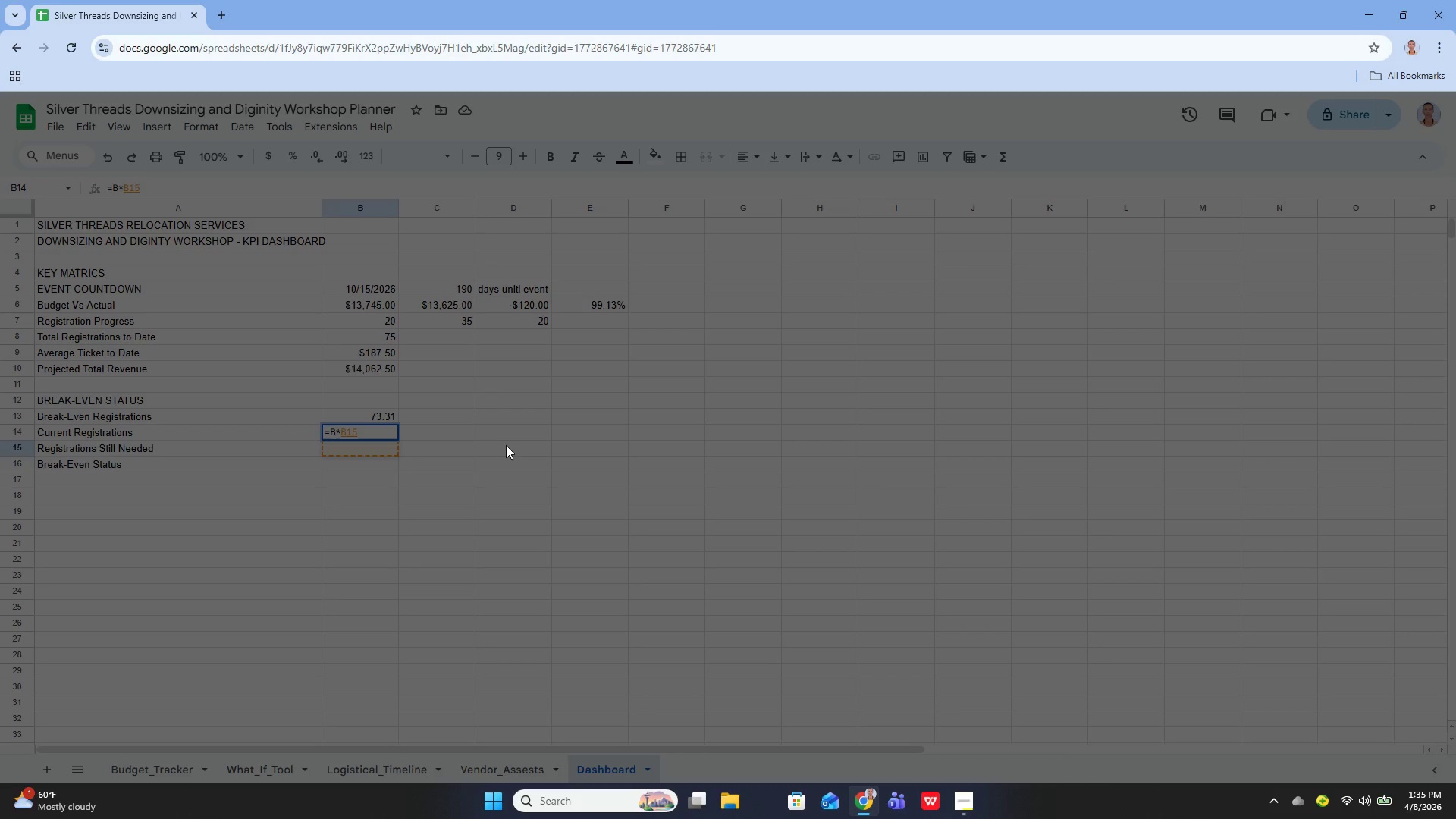 
 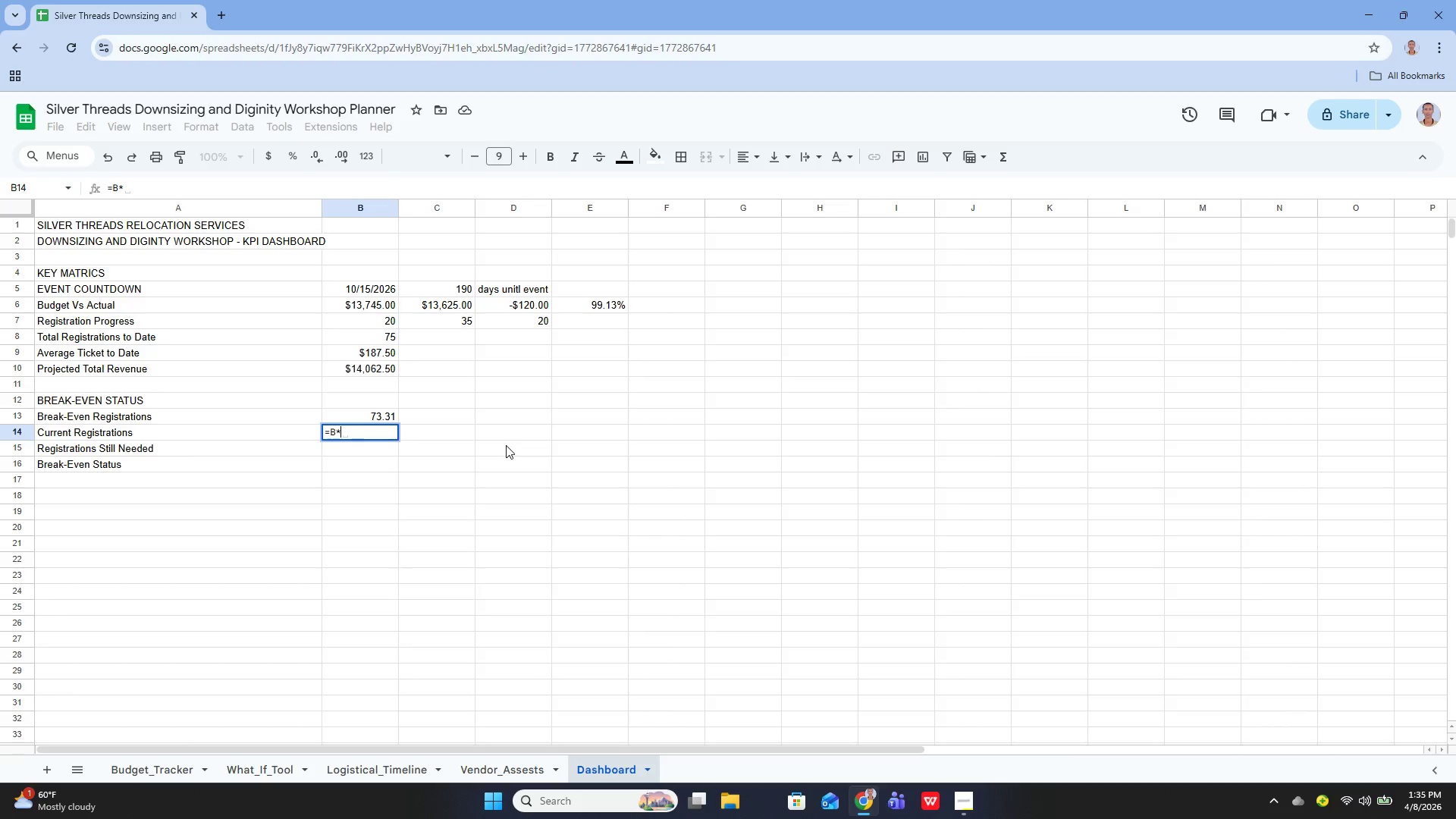 
key(Enter)
 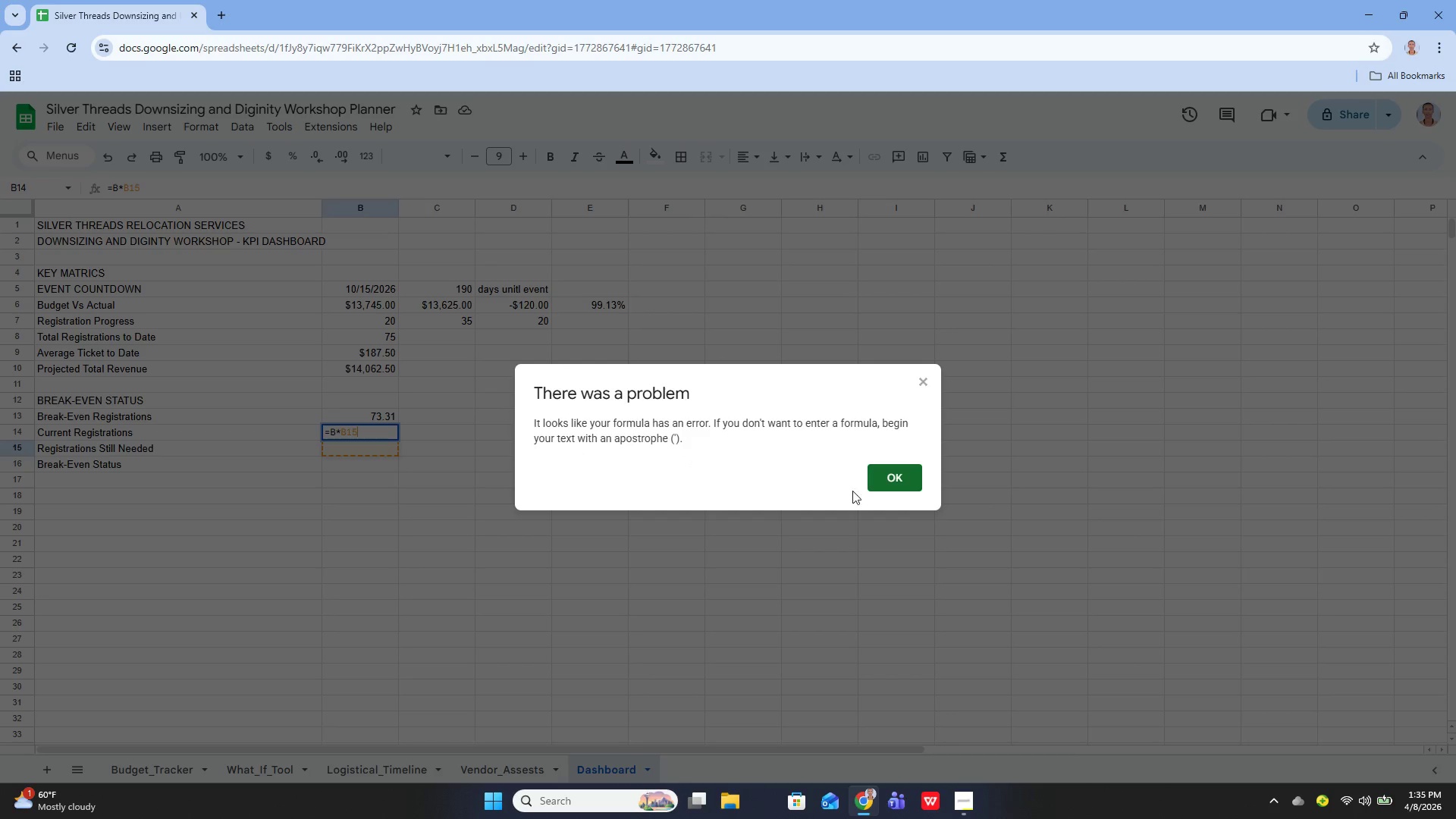 
left_click([878, 487])
 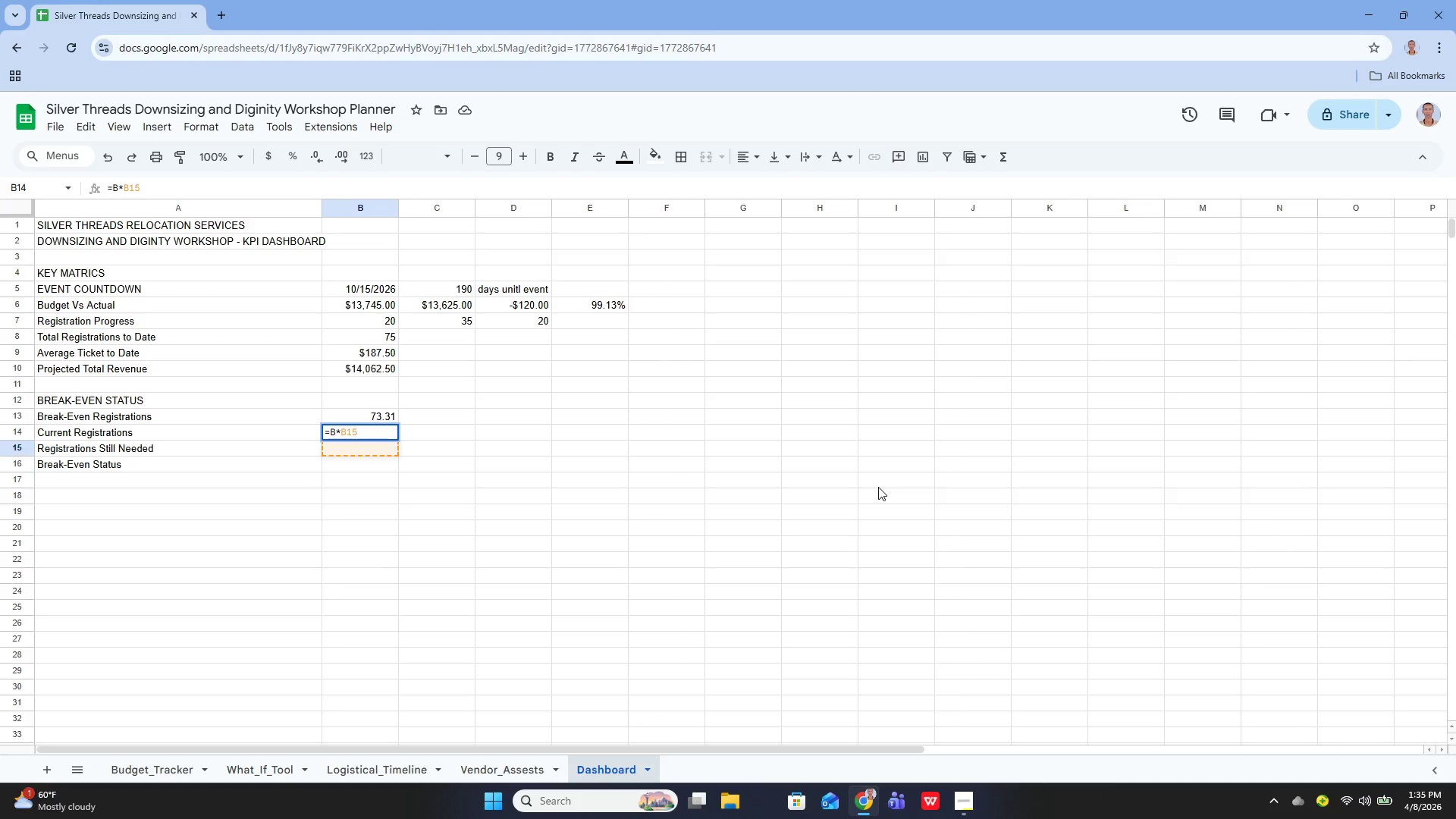 
key(Backspace)
 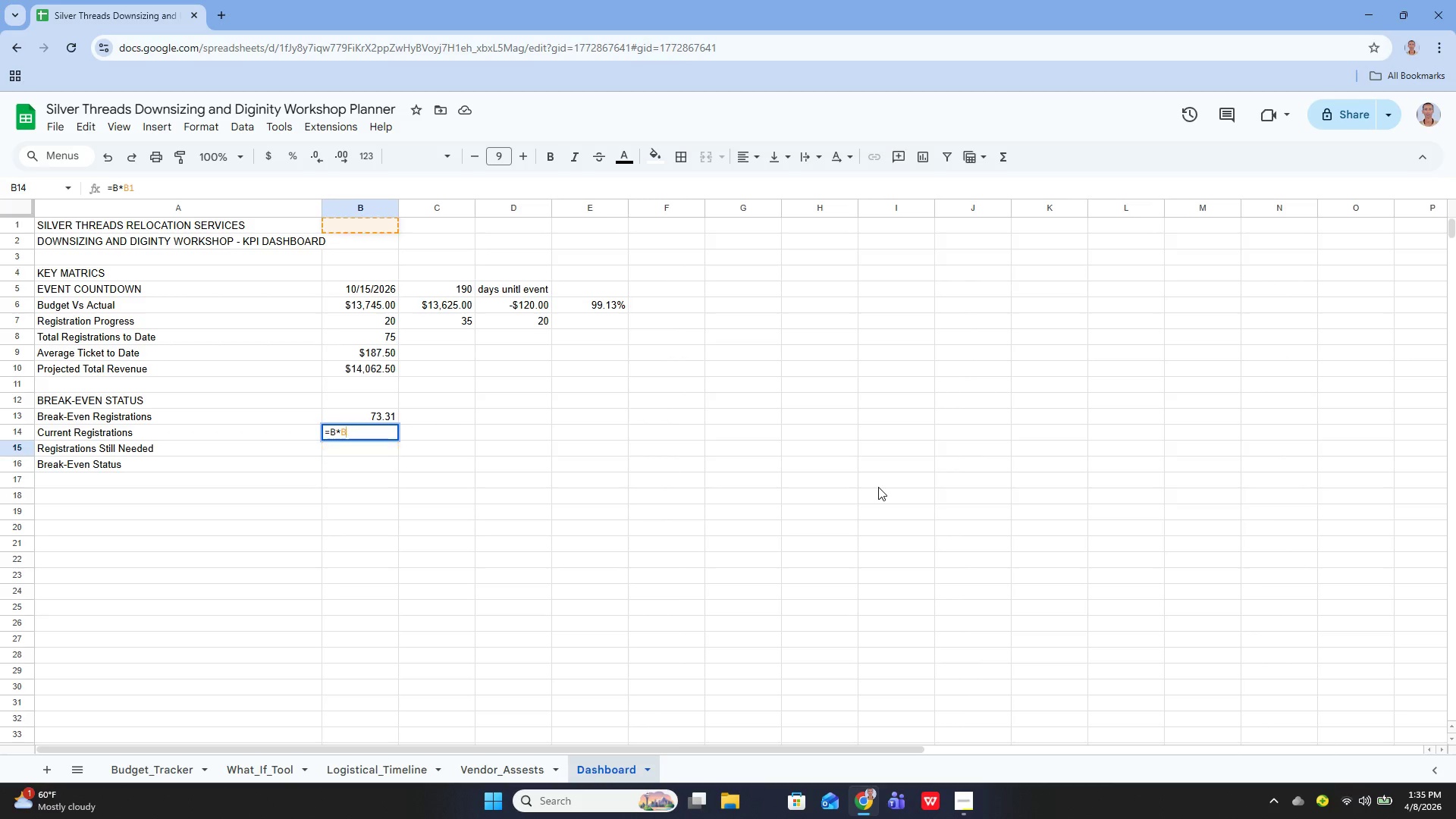 
key(Backspace)
 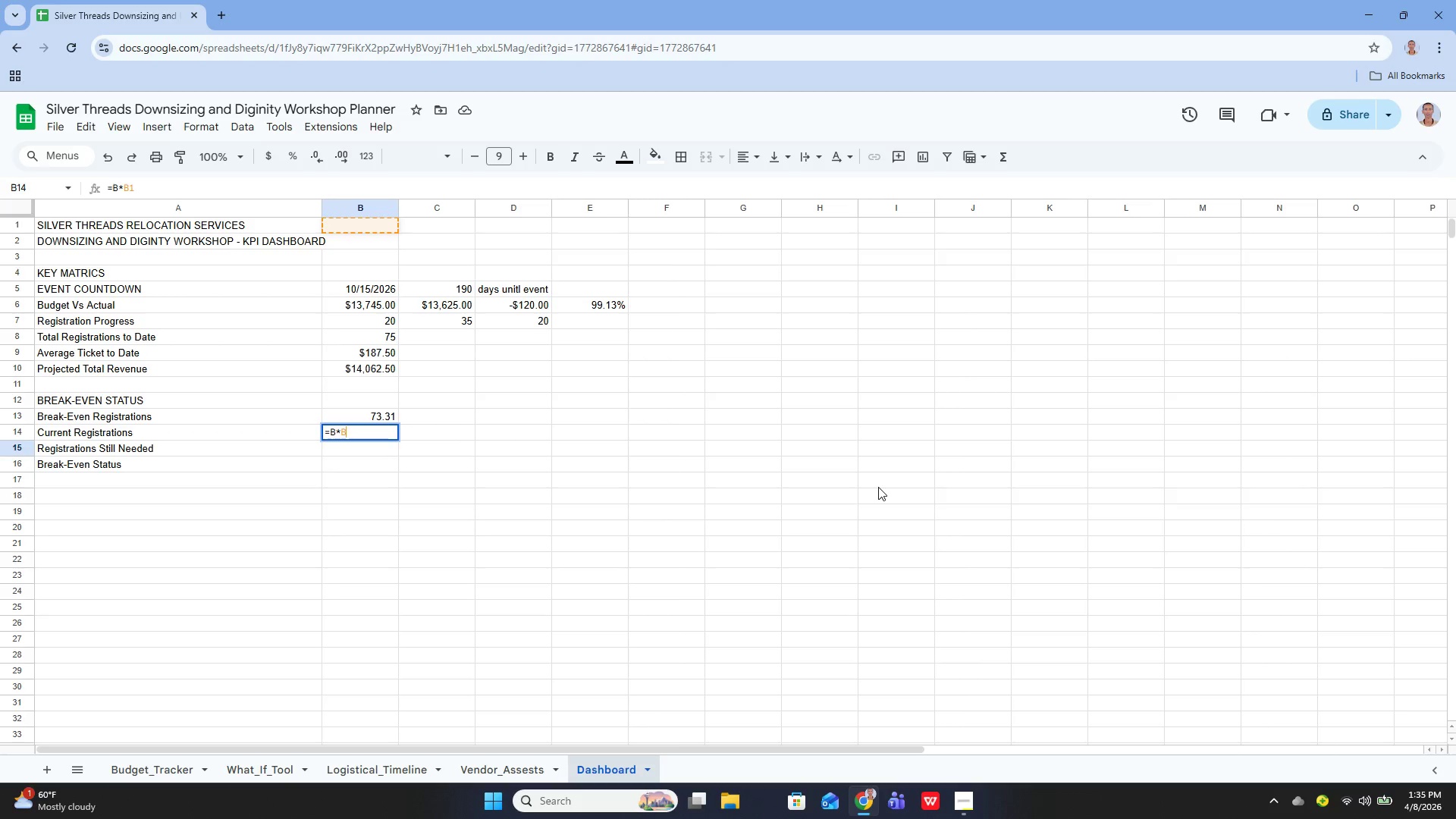 
key(Backspace)
 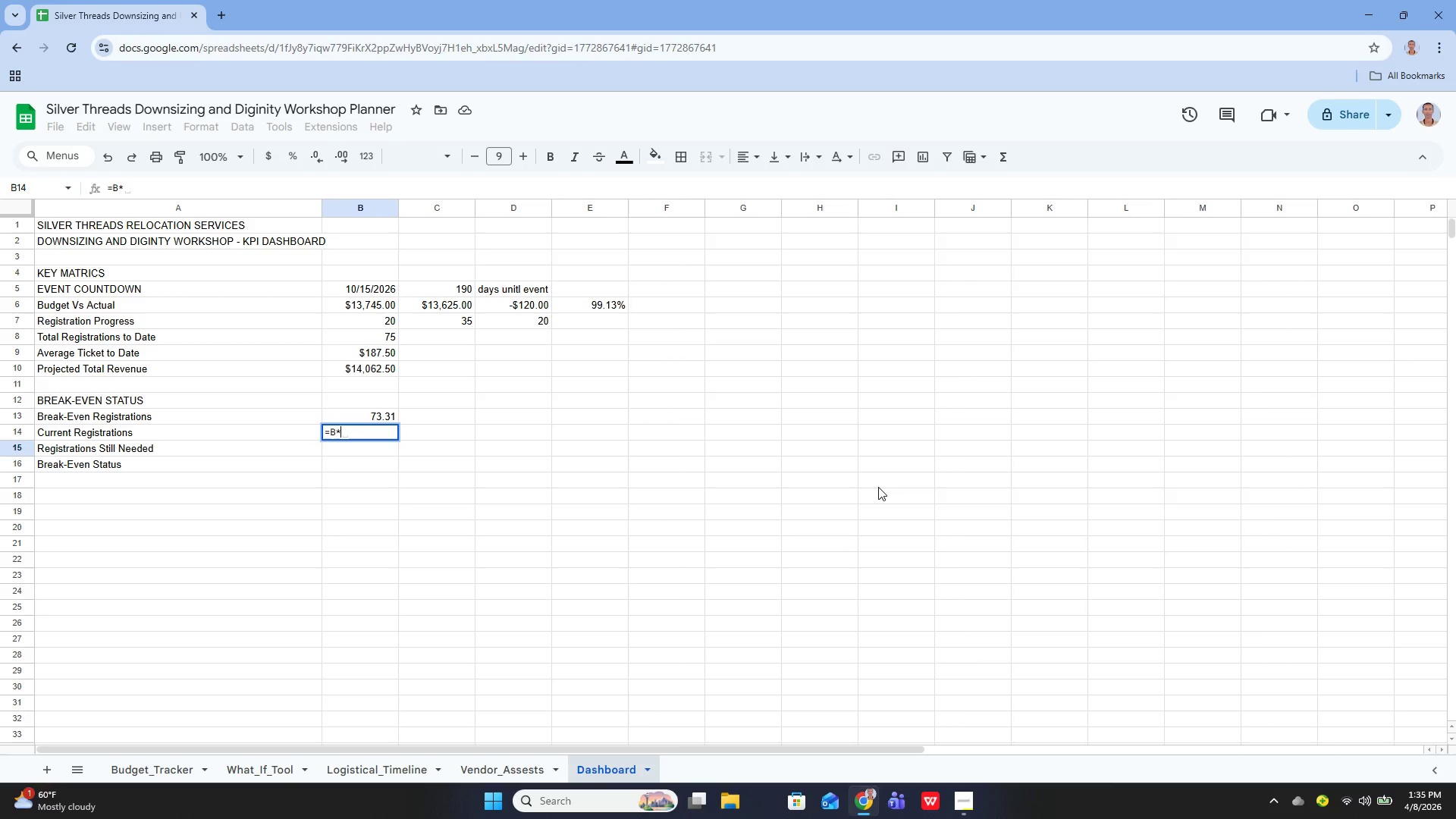 
key(Backspace)
 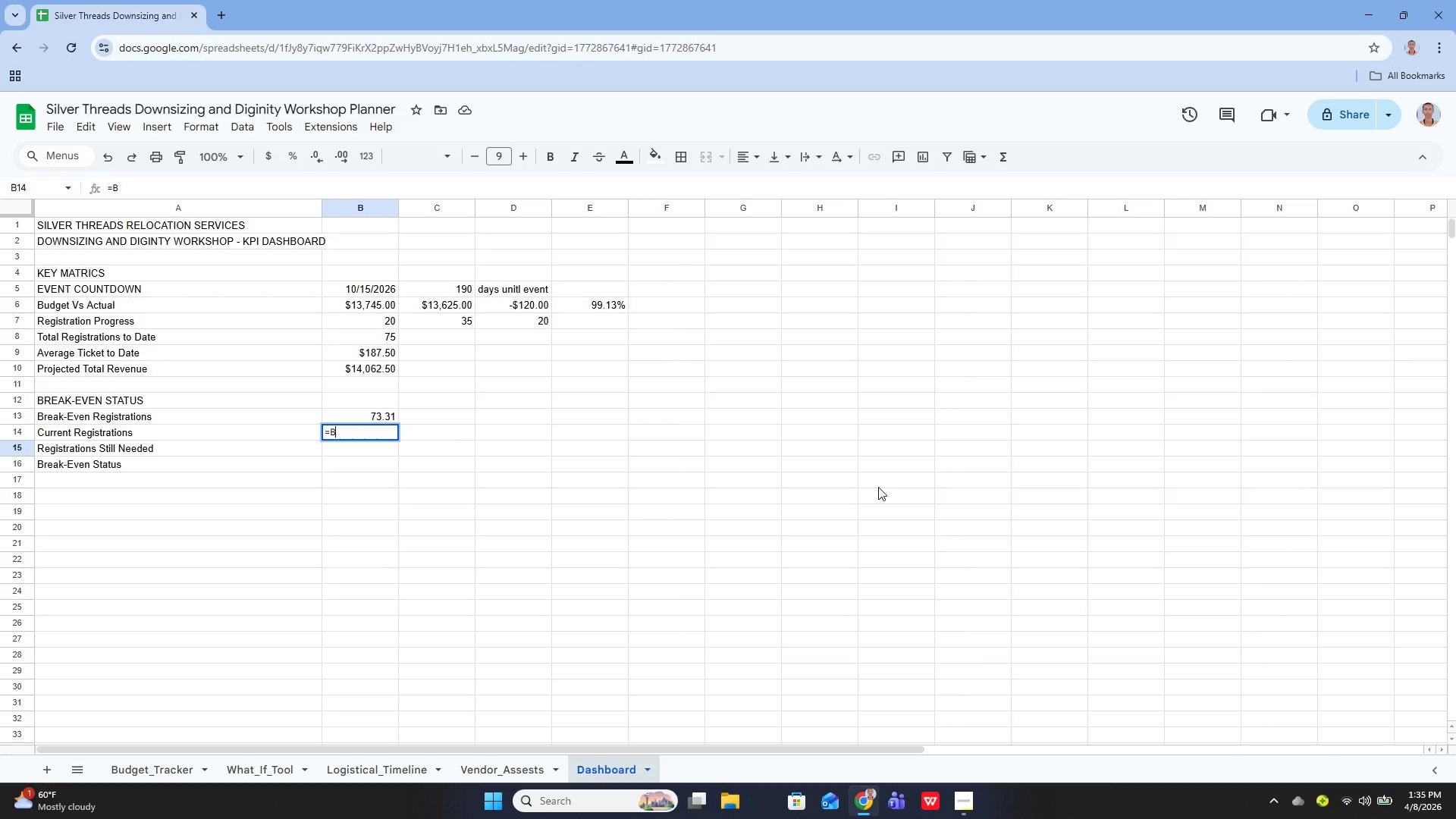 
key(Shift+8)
 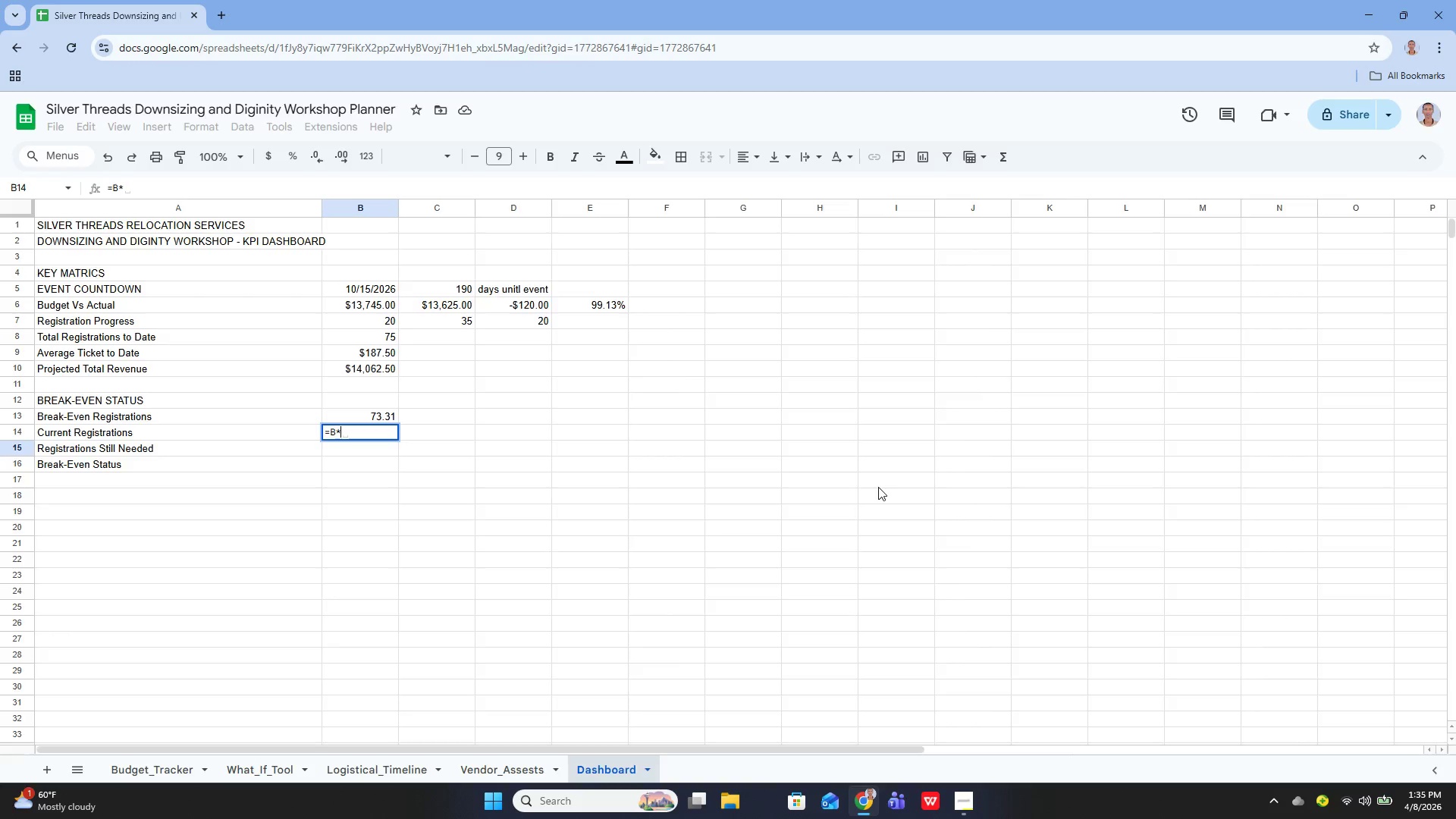 
key(Enter)
 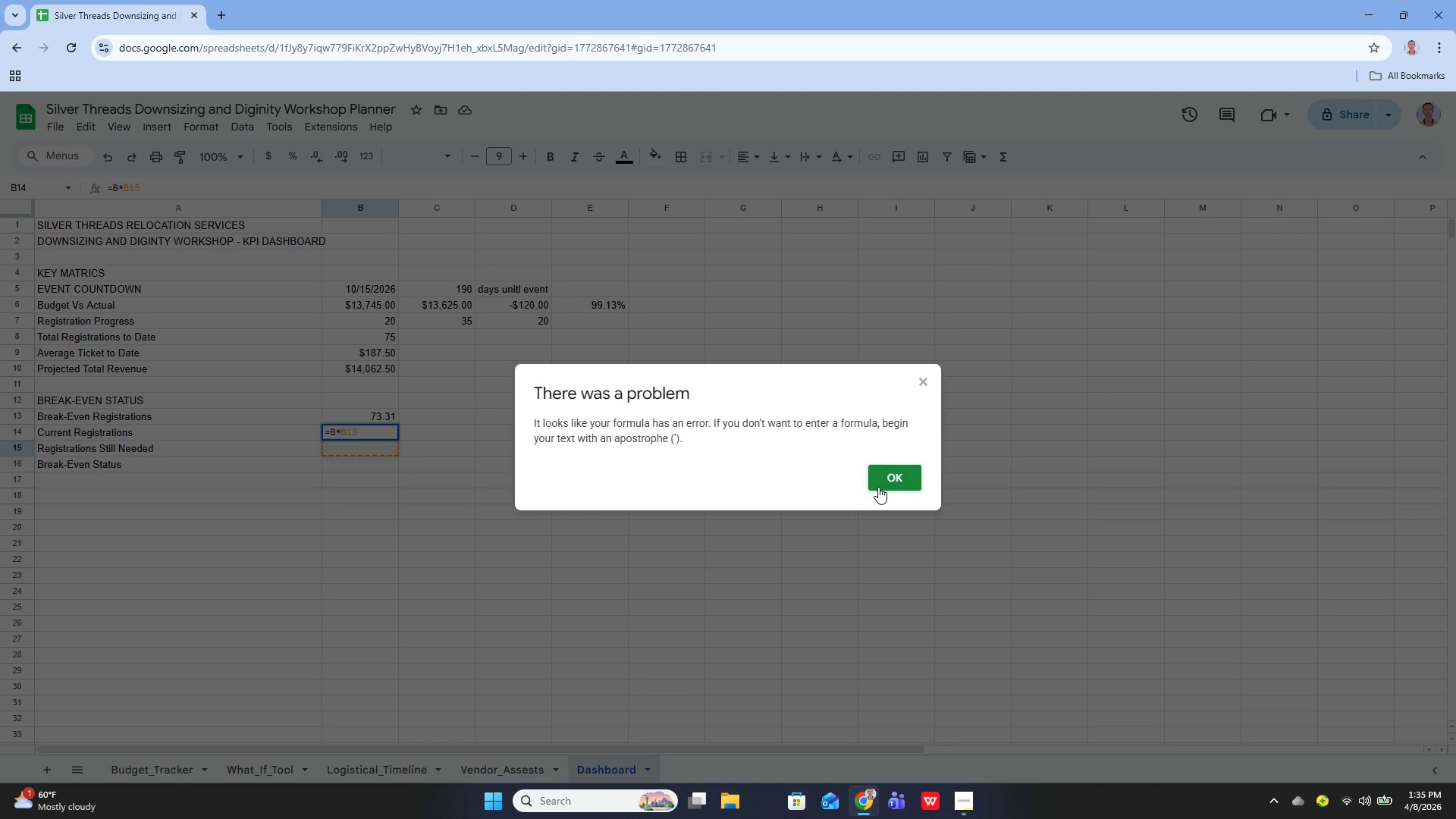 
left_click([878, 487])
 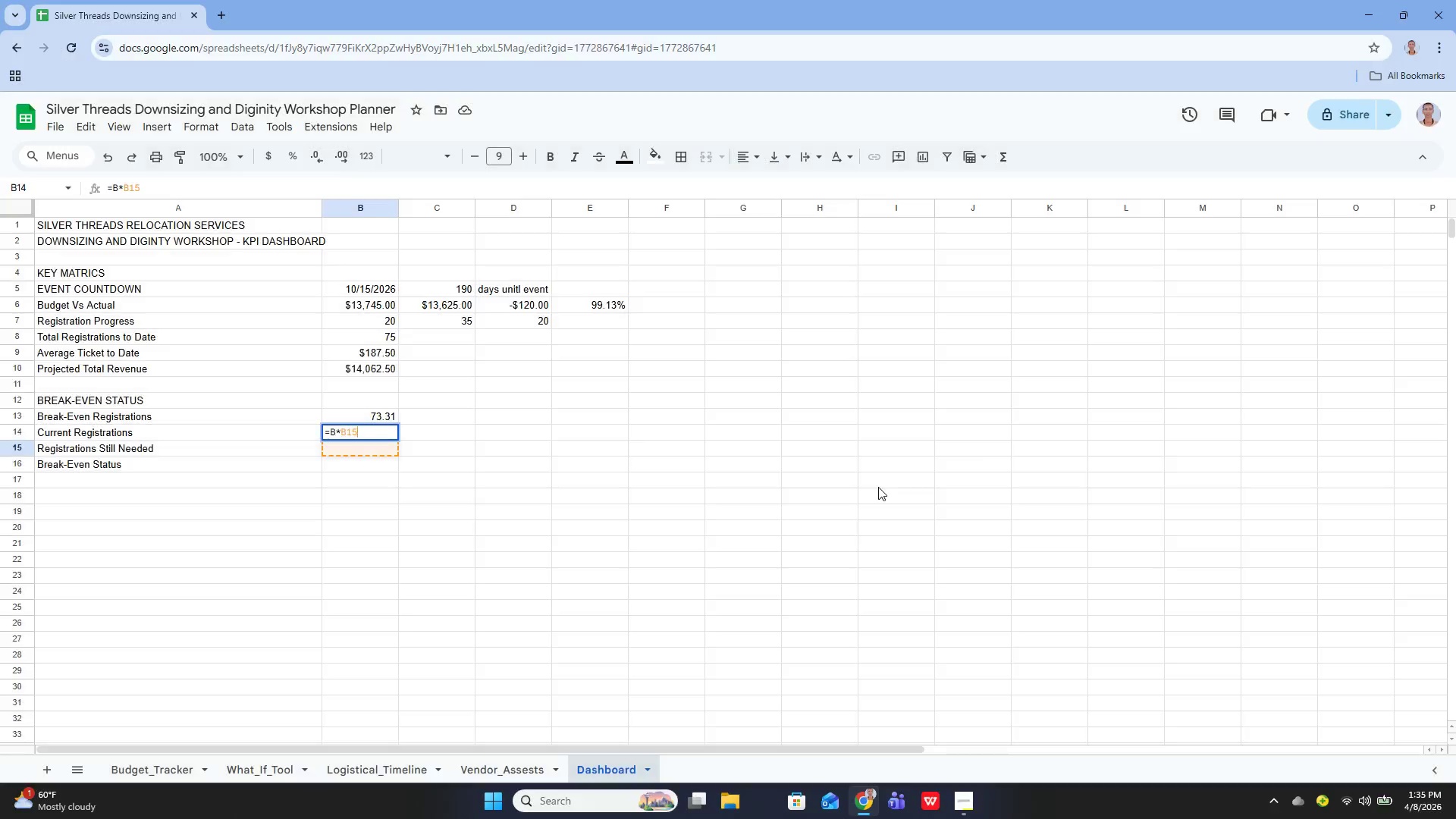 
key(Backspace)
 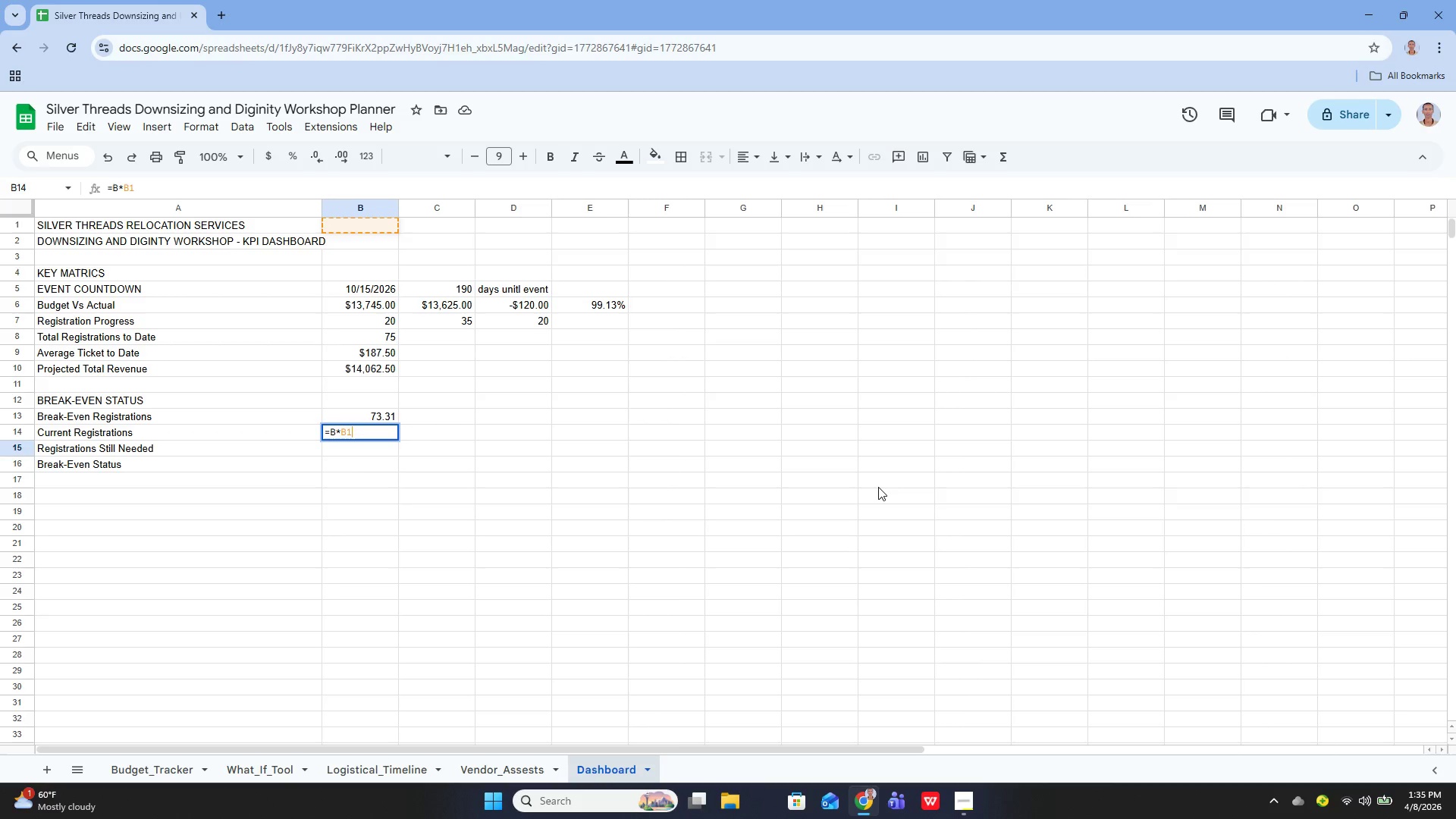 
key(Backspace)
 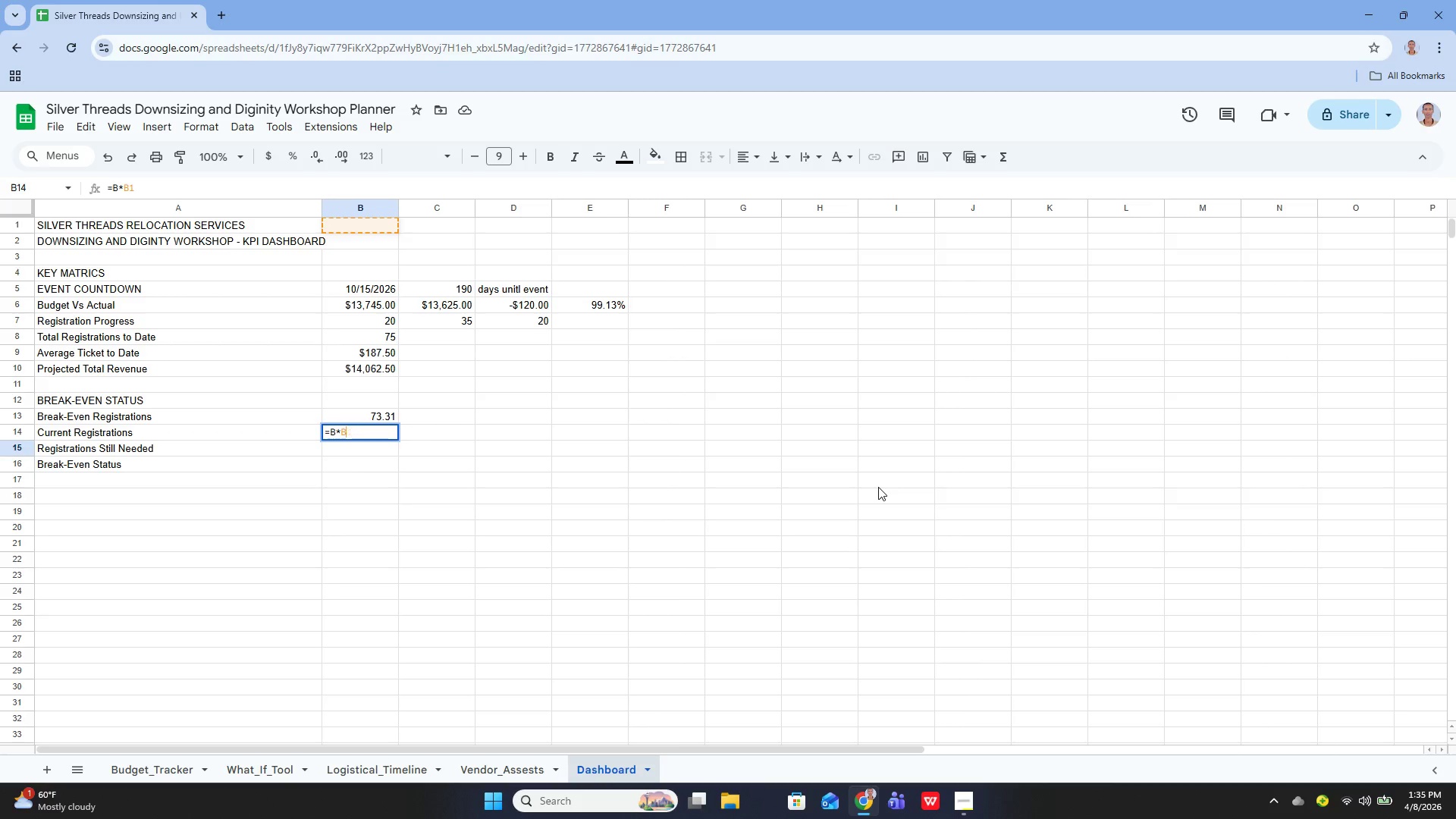 
key(Backspace)
 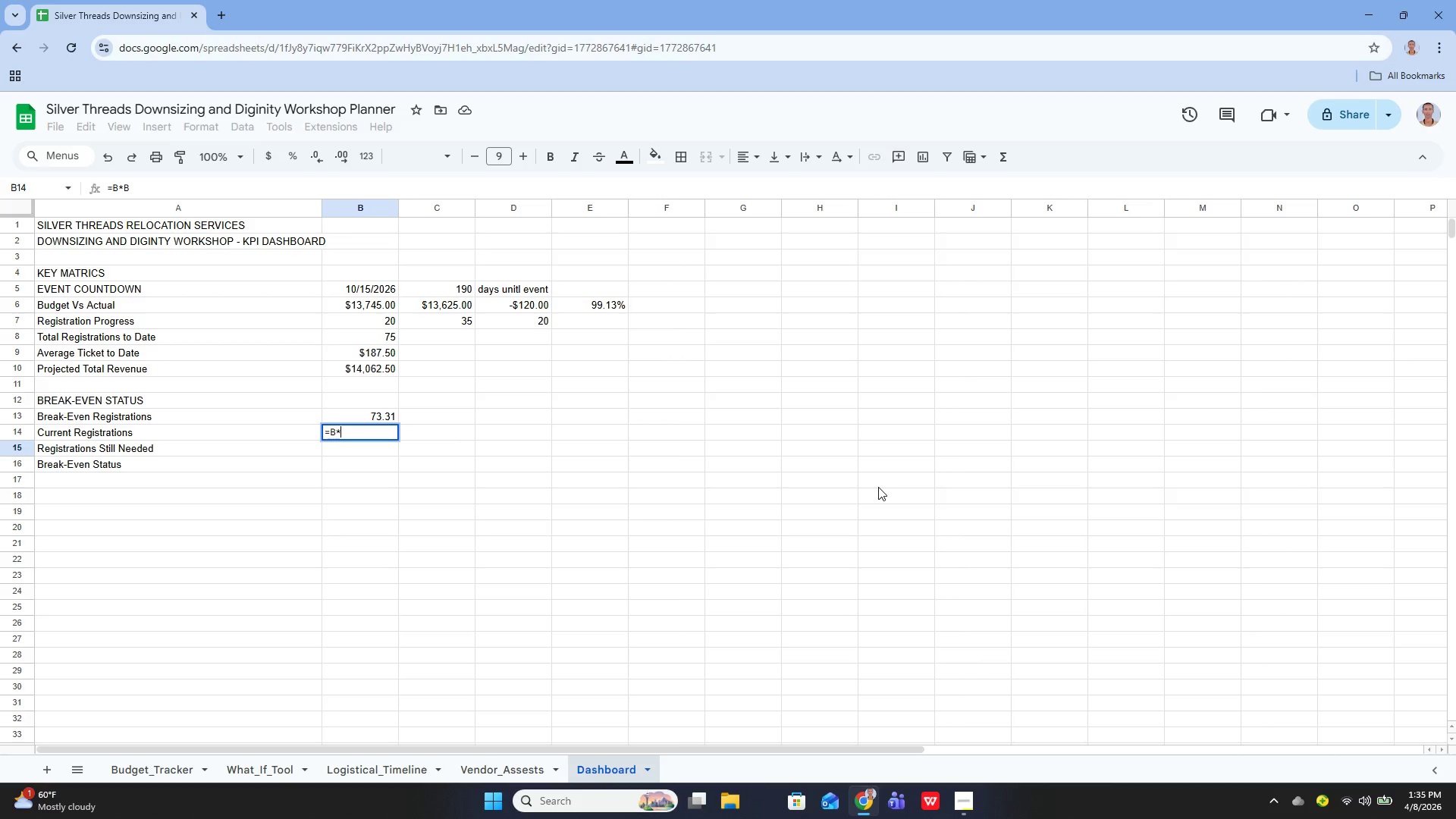 
key(Backspace)
 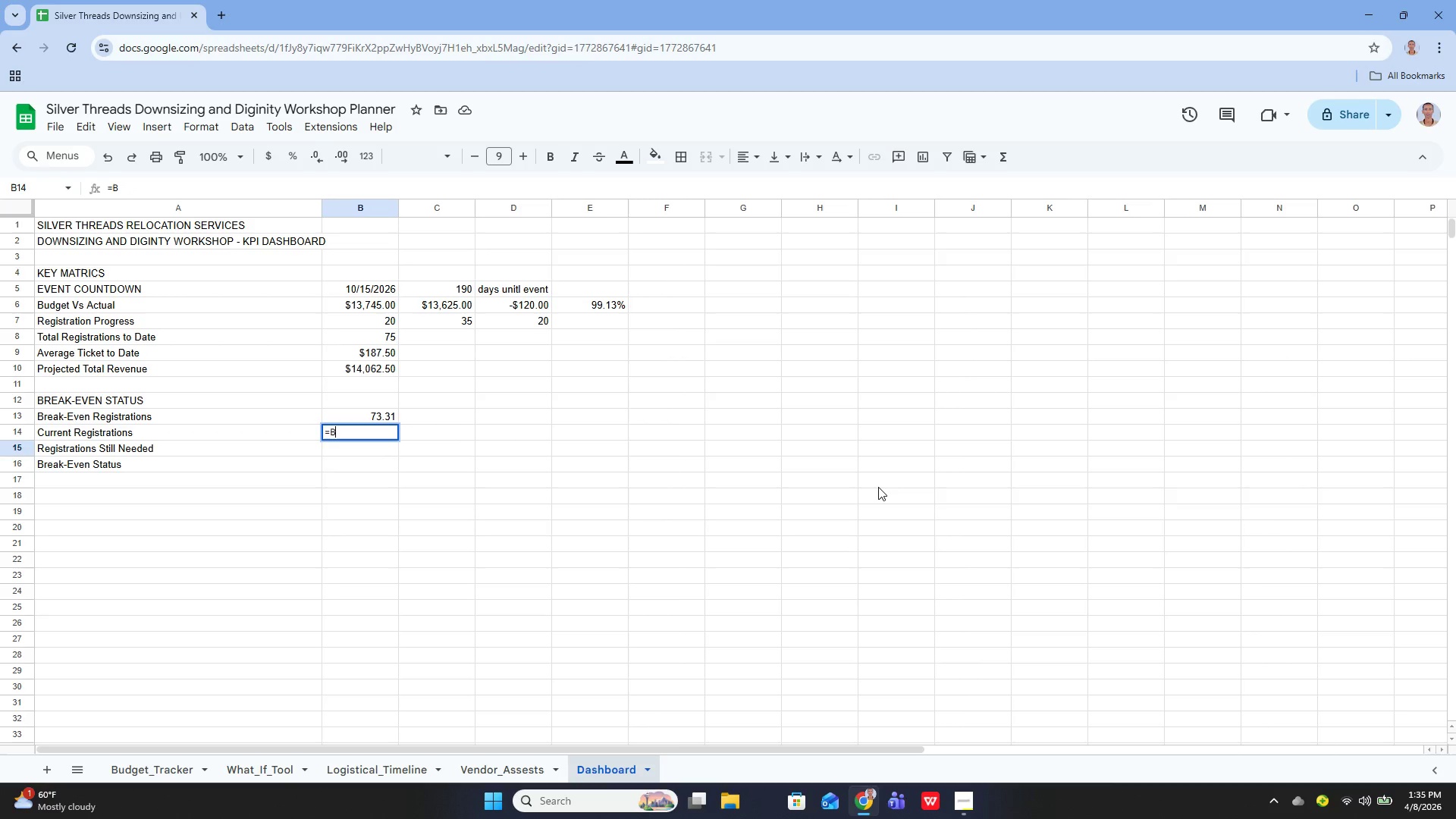 
key(Shift+8)
 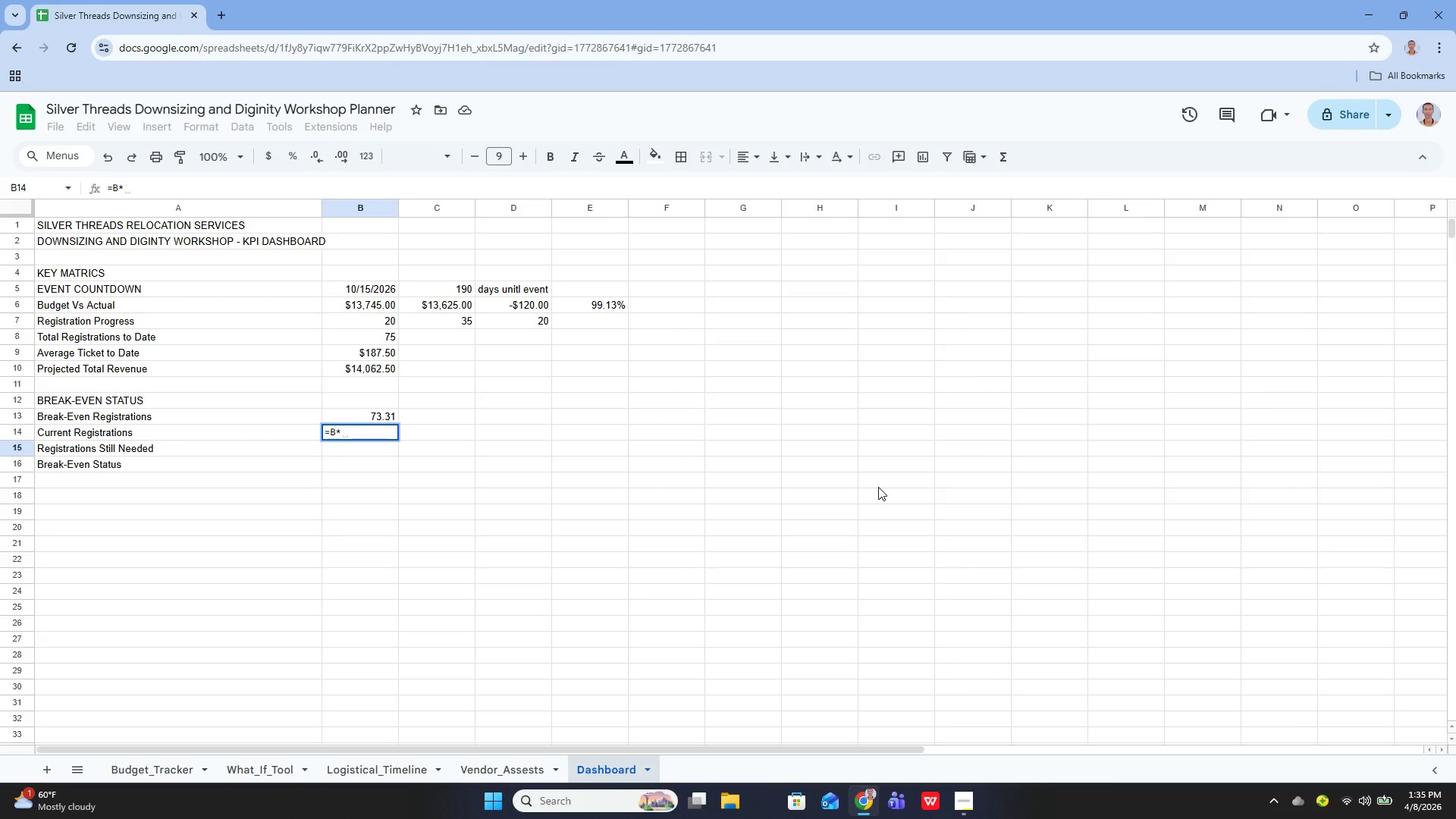 
key(Backspace)
 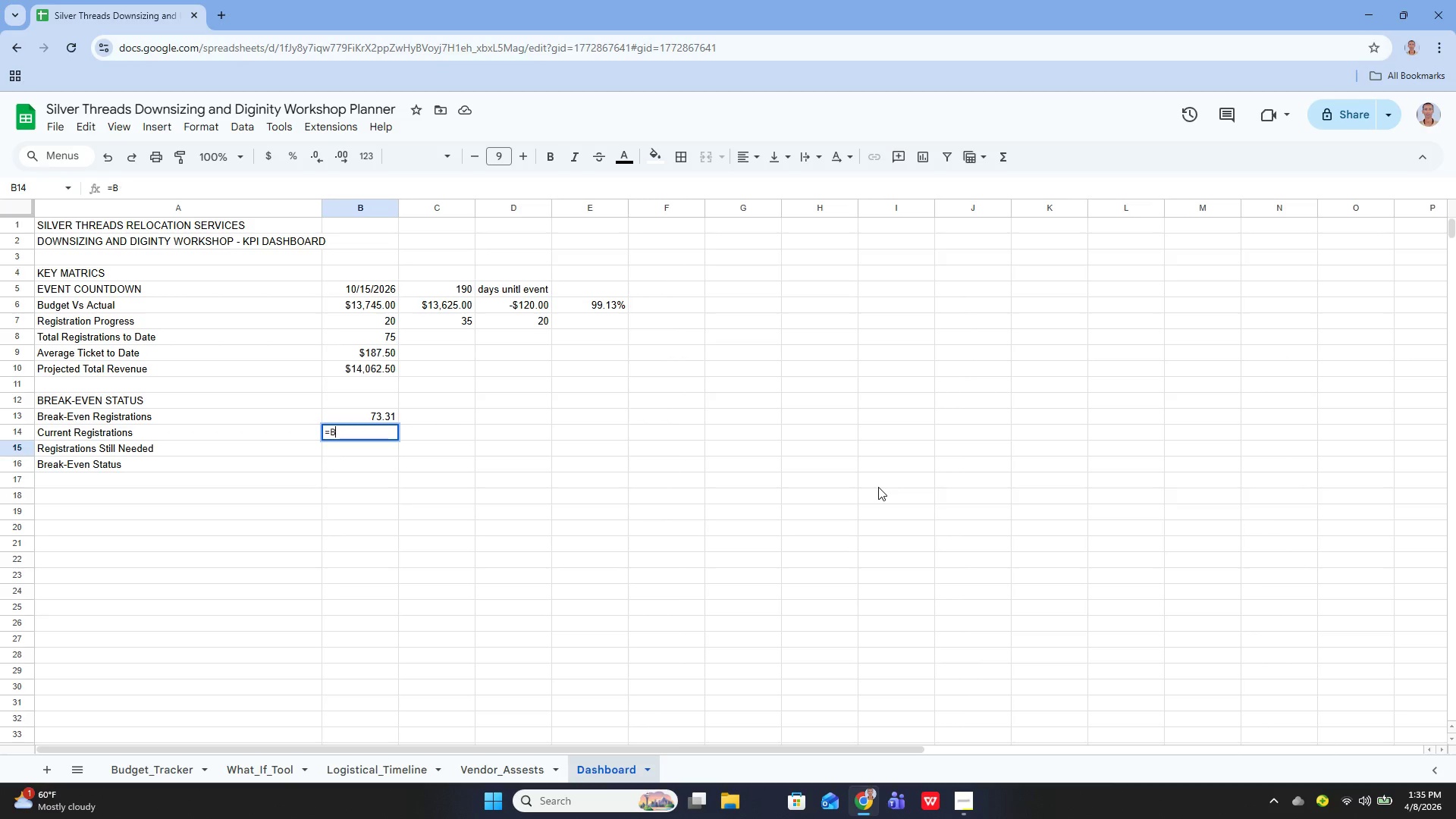 
key(8)
 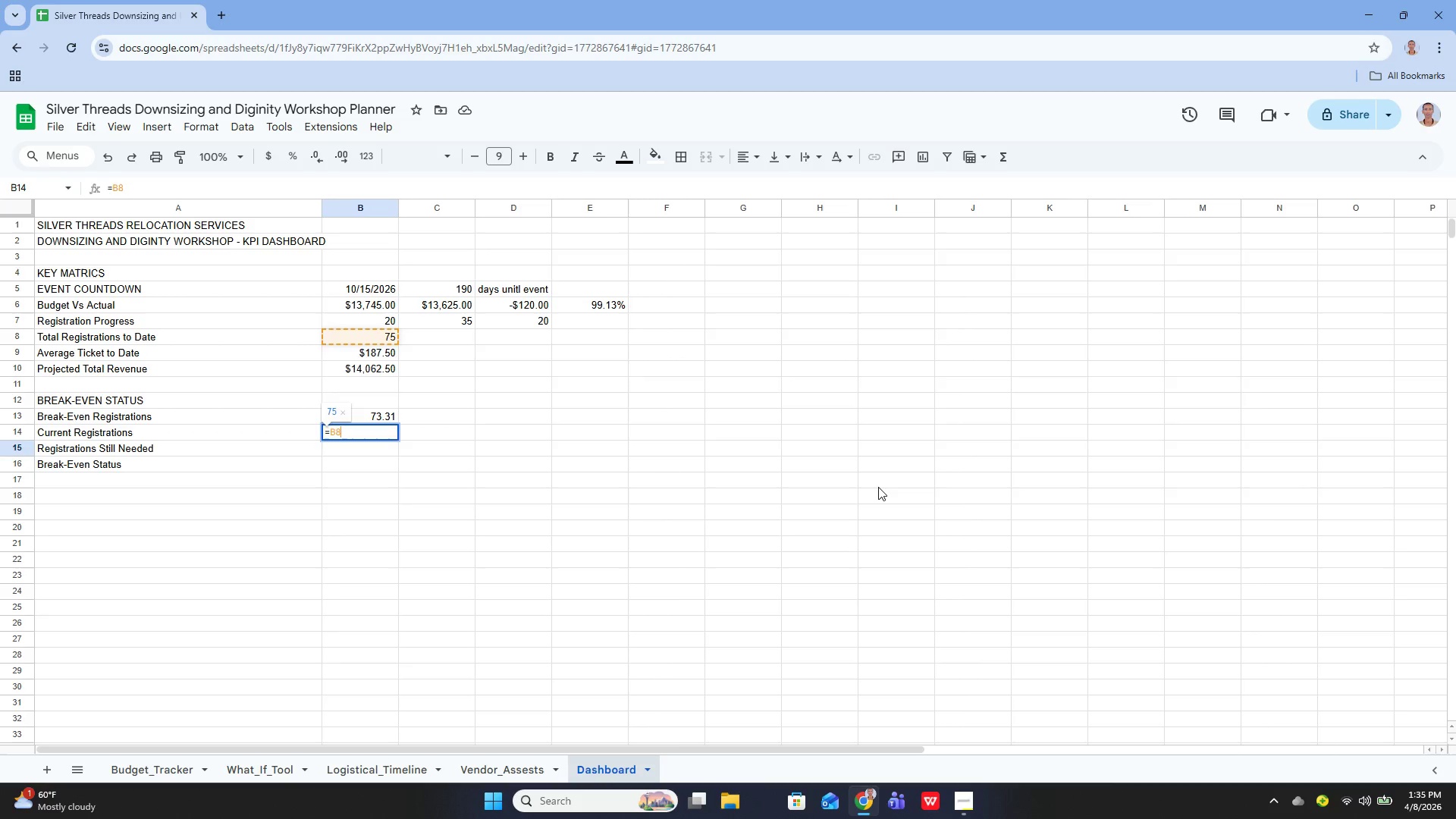 
key(Enter)
 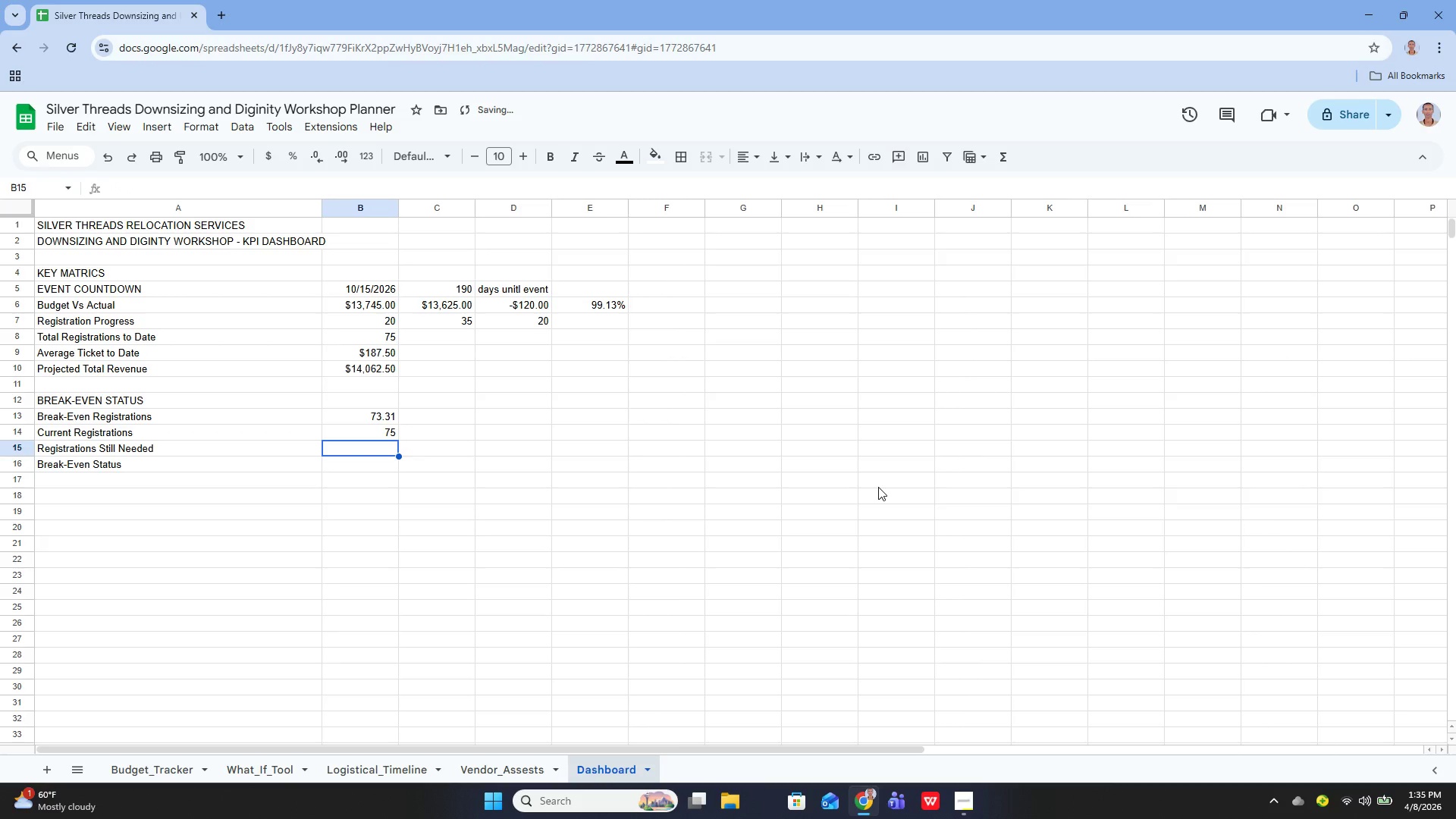 
key(Enter)
 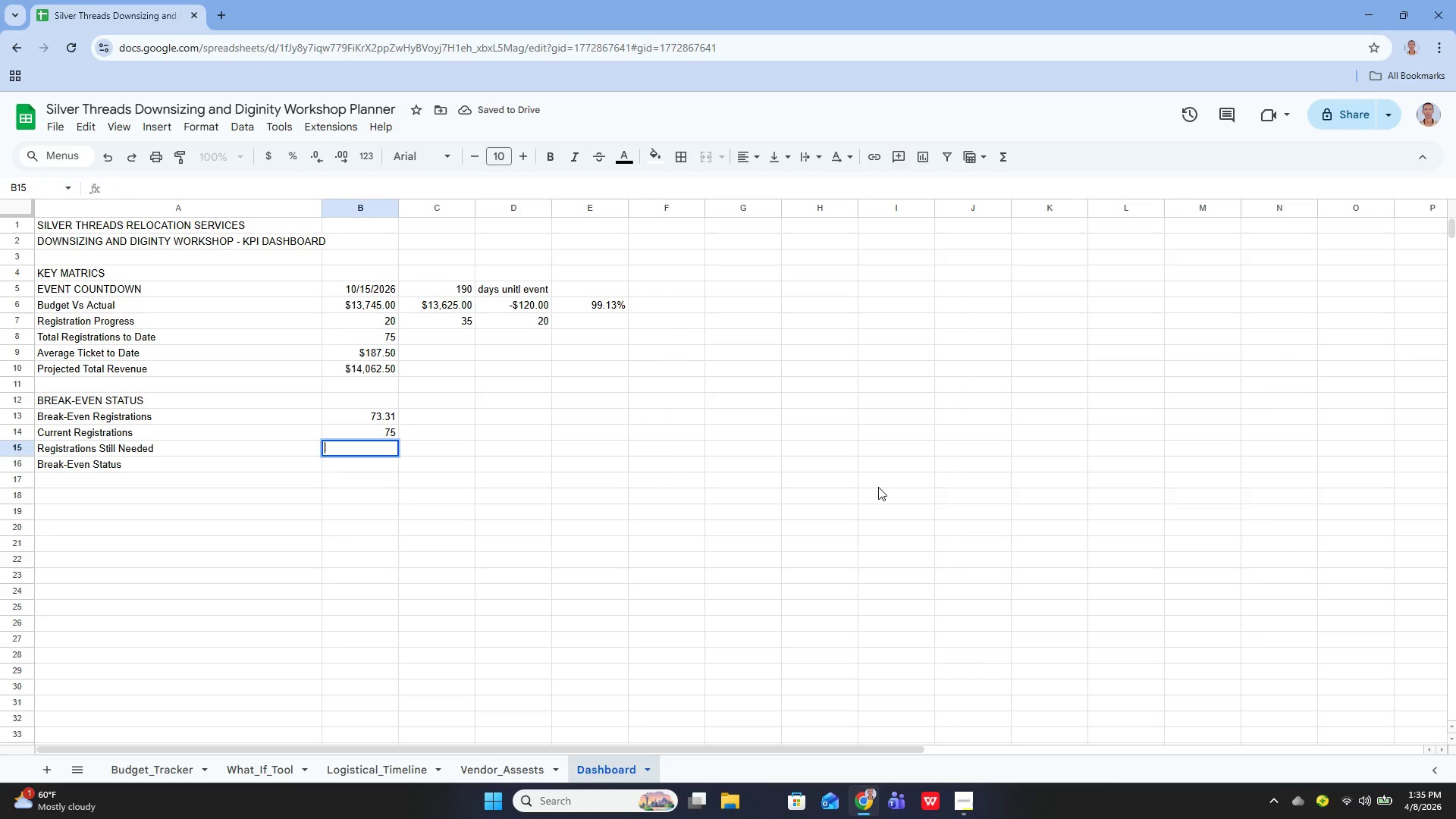 
key(Equal)
 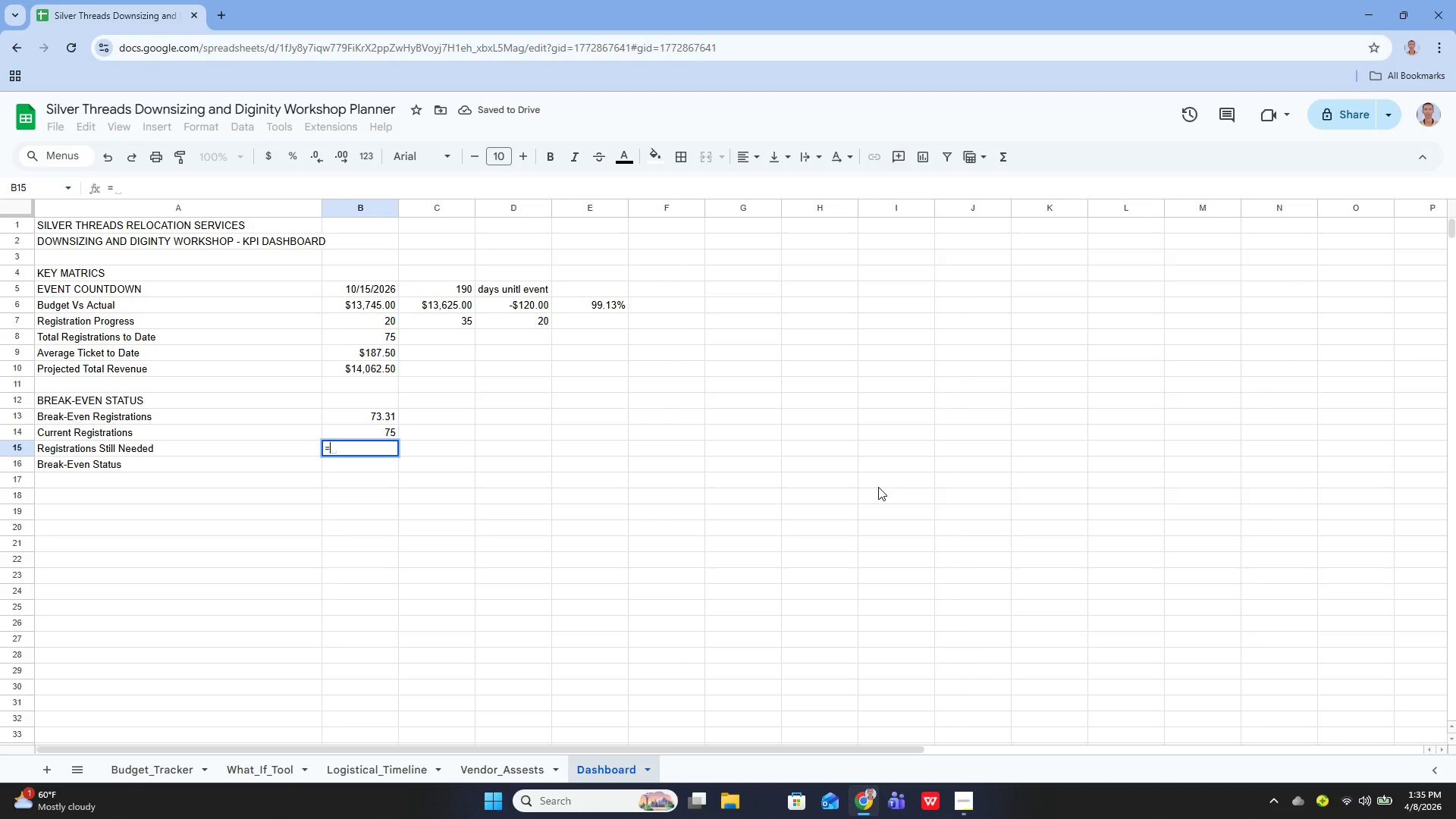 
key(Shift+ShiftLeft)
 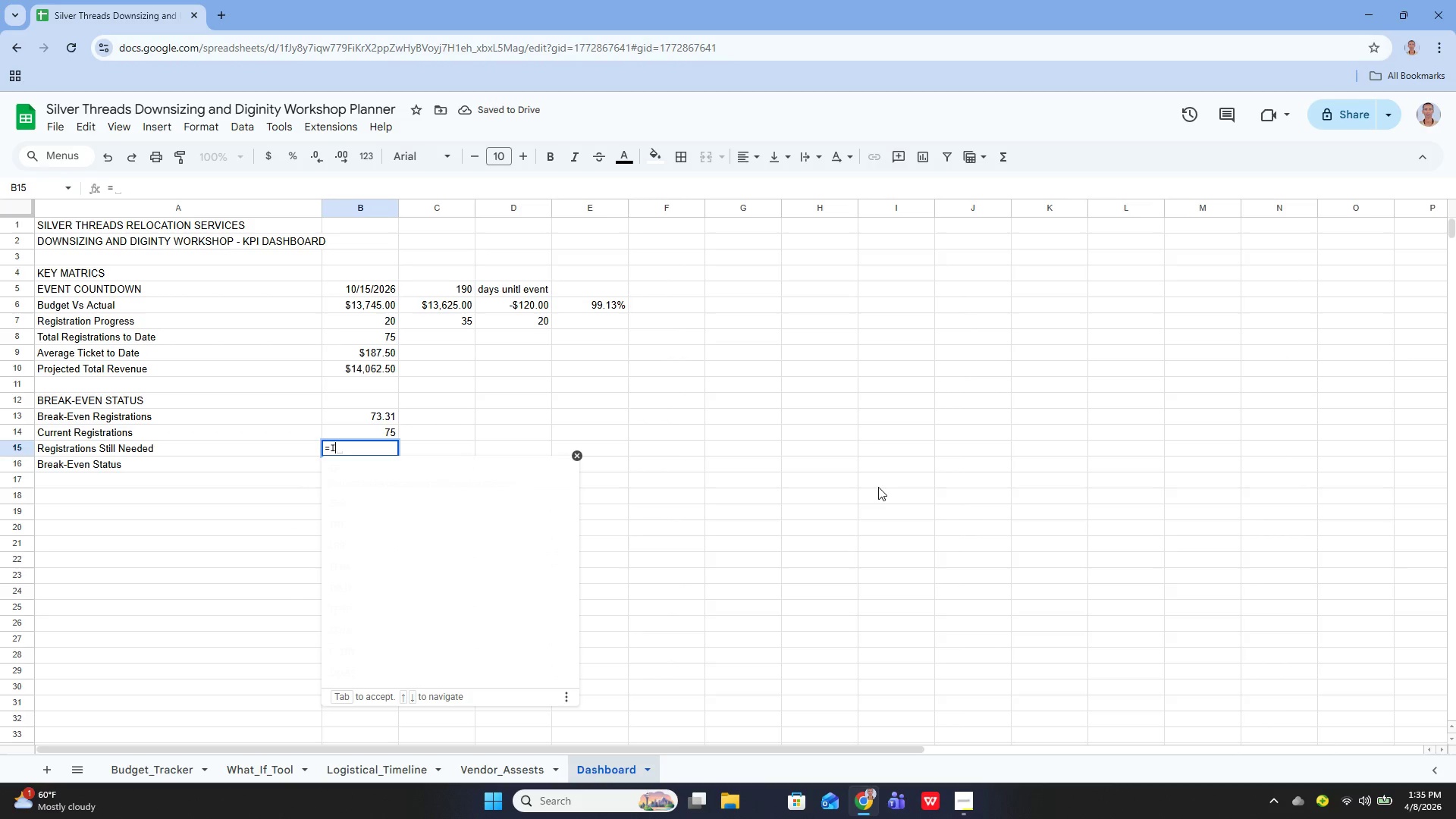 
key(Shift+I)
 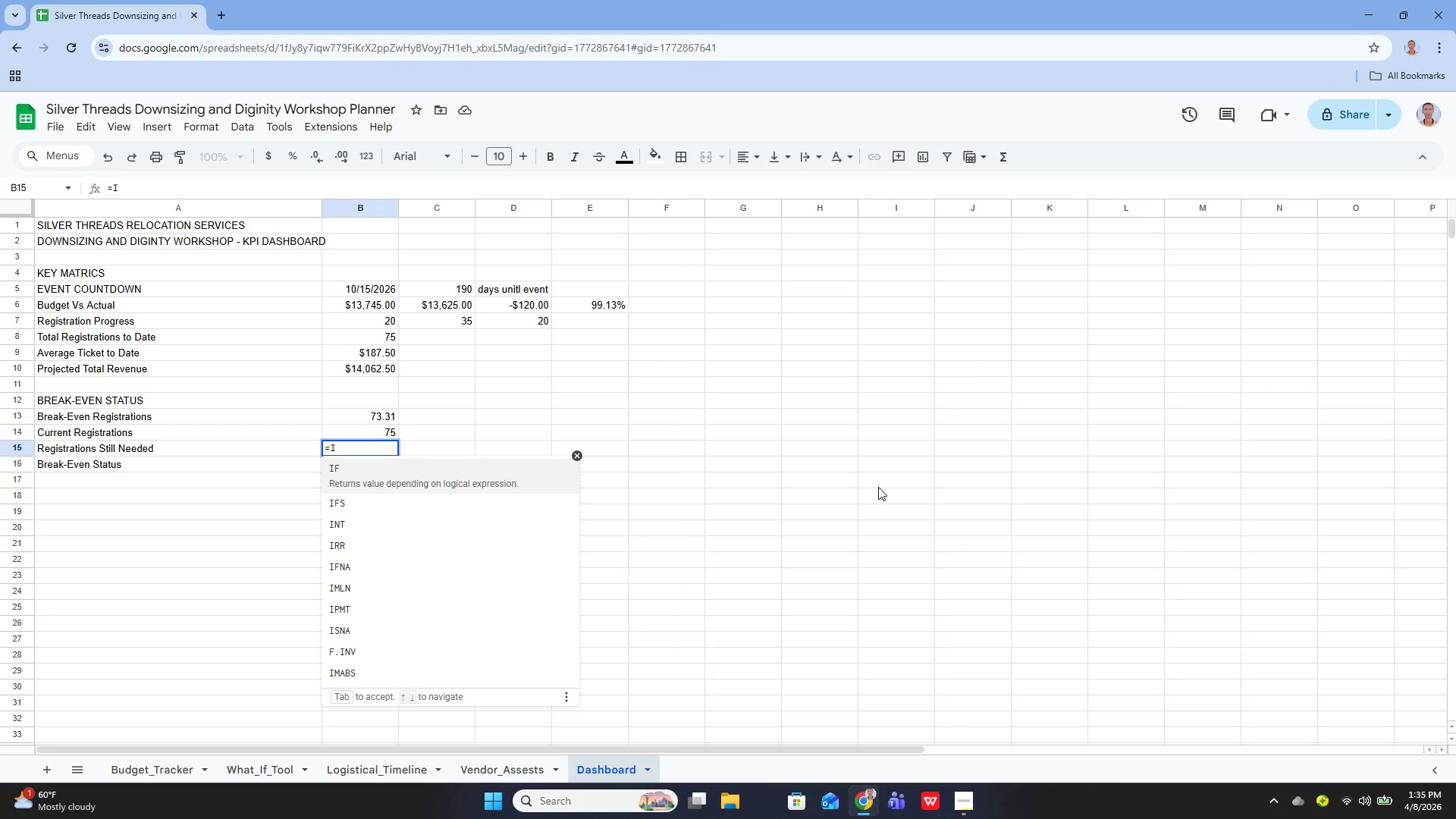 
key(Enter)
 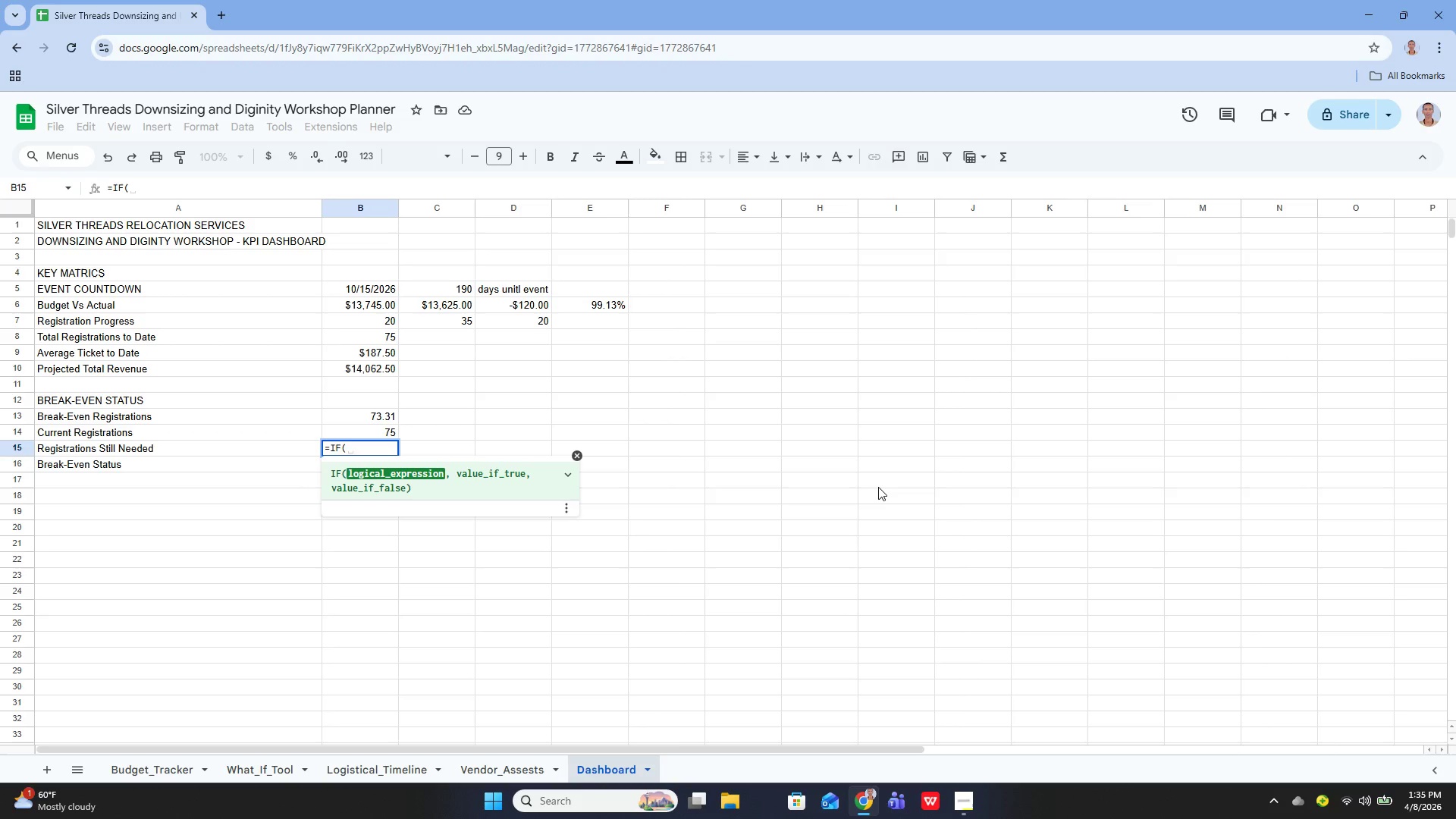 
type(B13)
 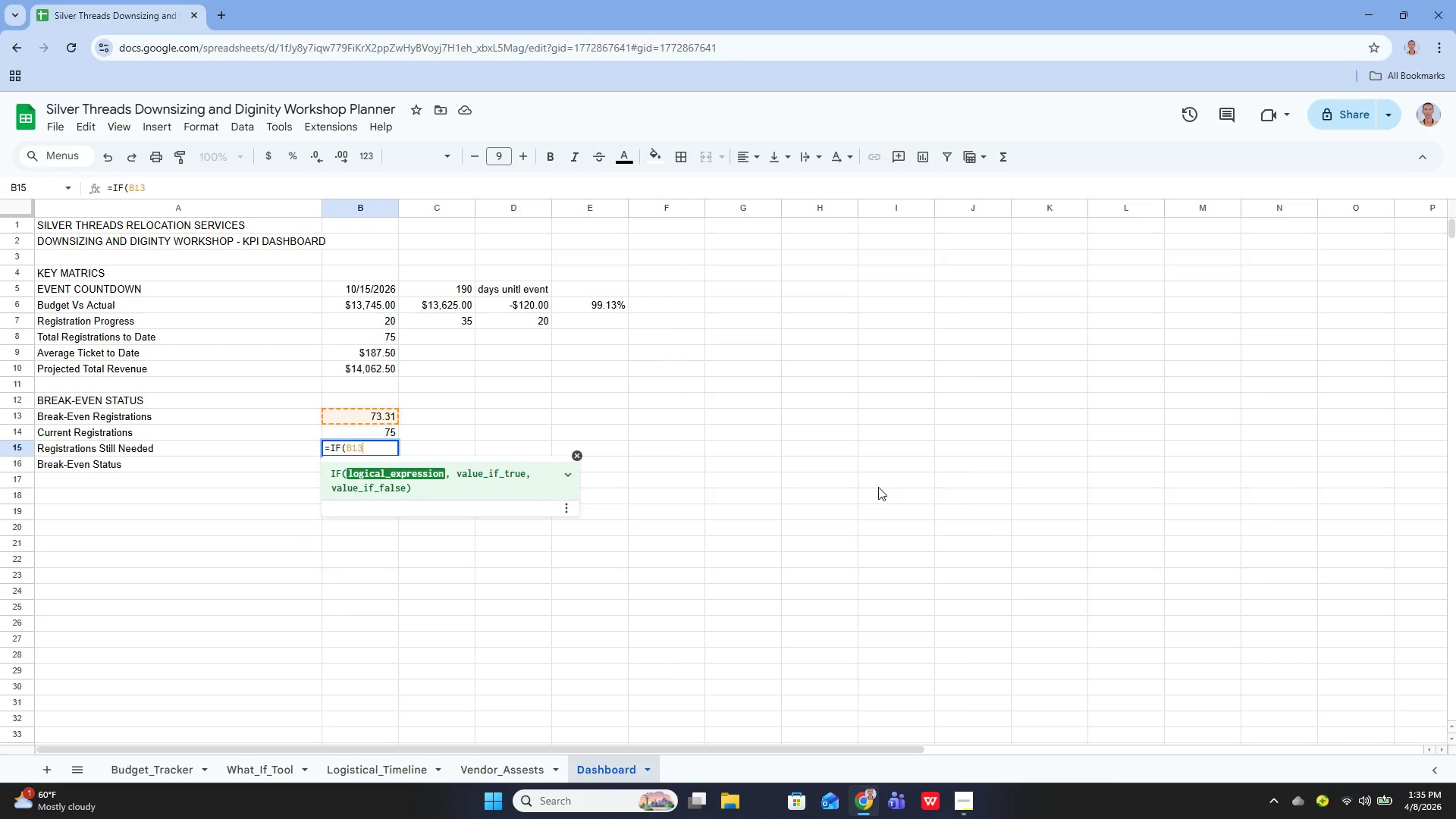 
type(?B)
key(Backspace)
key(Backspace)
type(>B14, B13-B14, o)
key(Backspace)
type(0))
 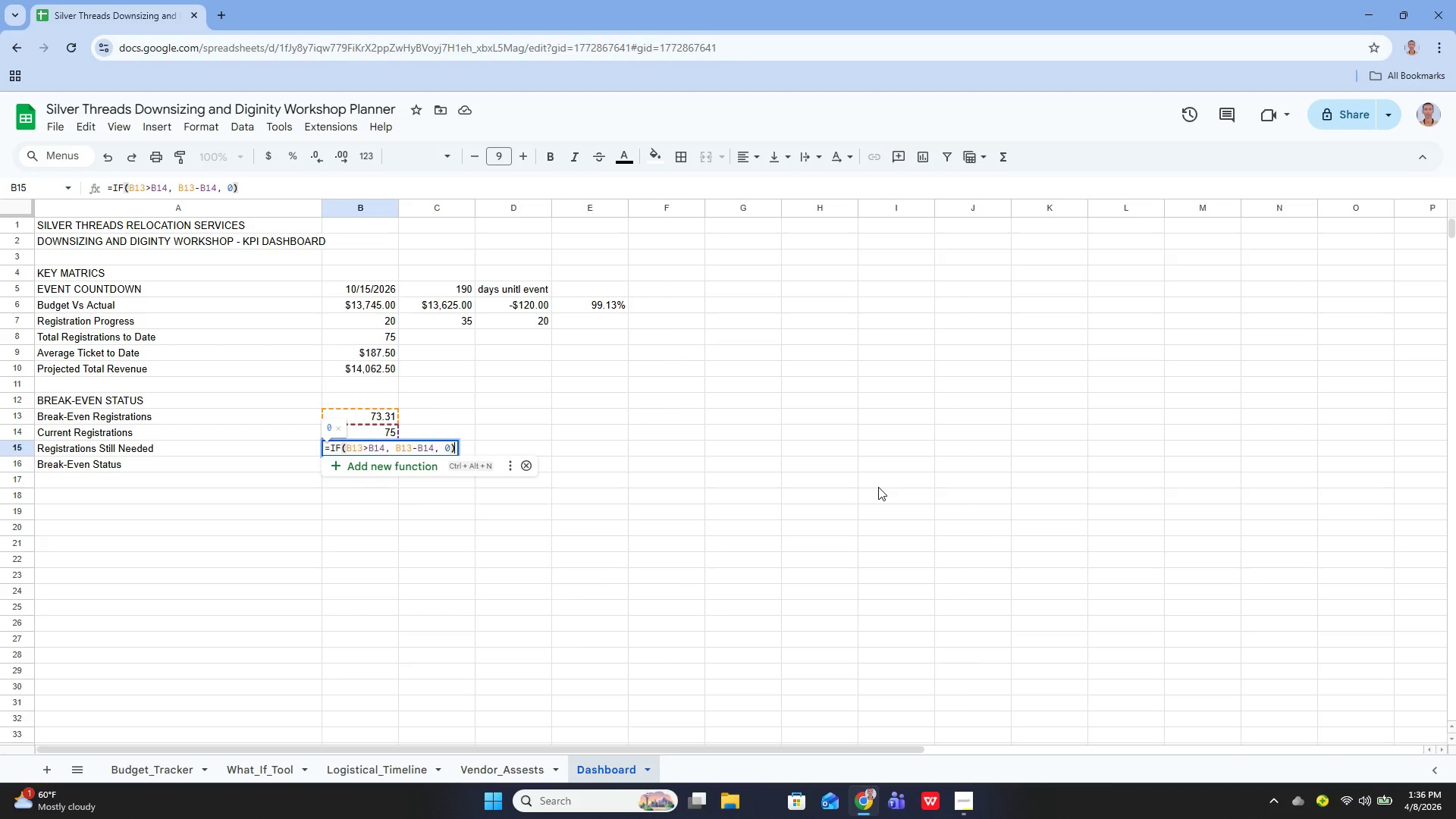 
key(Enter)
 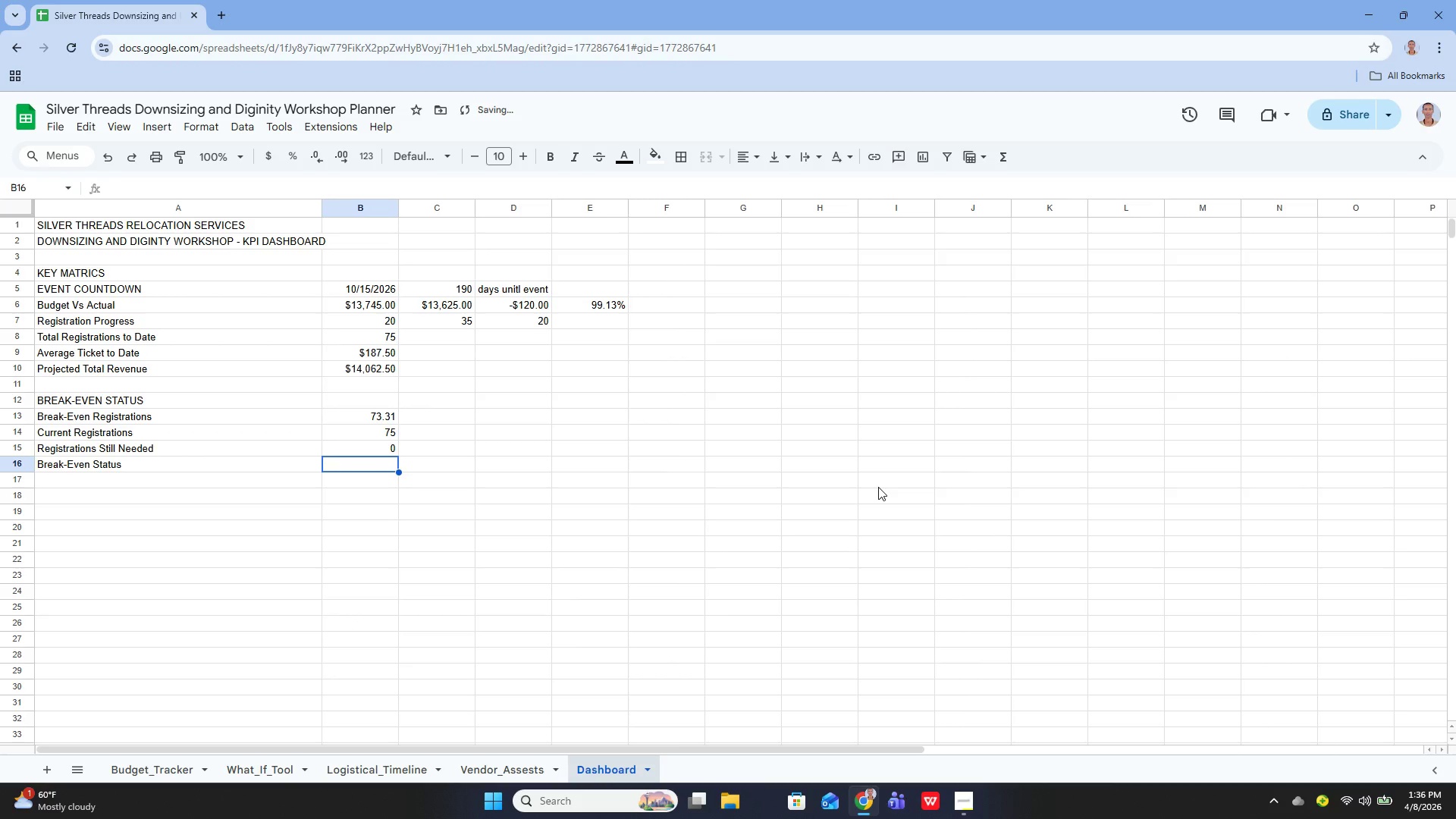 
key(ArrowUp)
 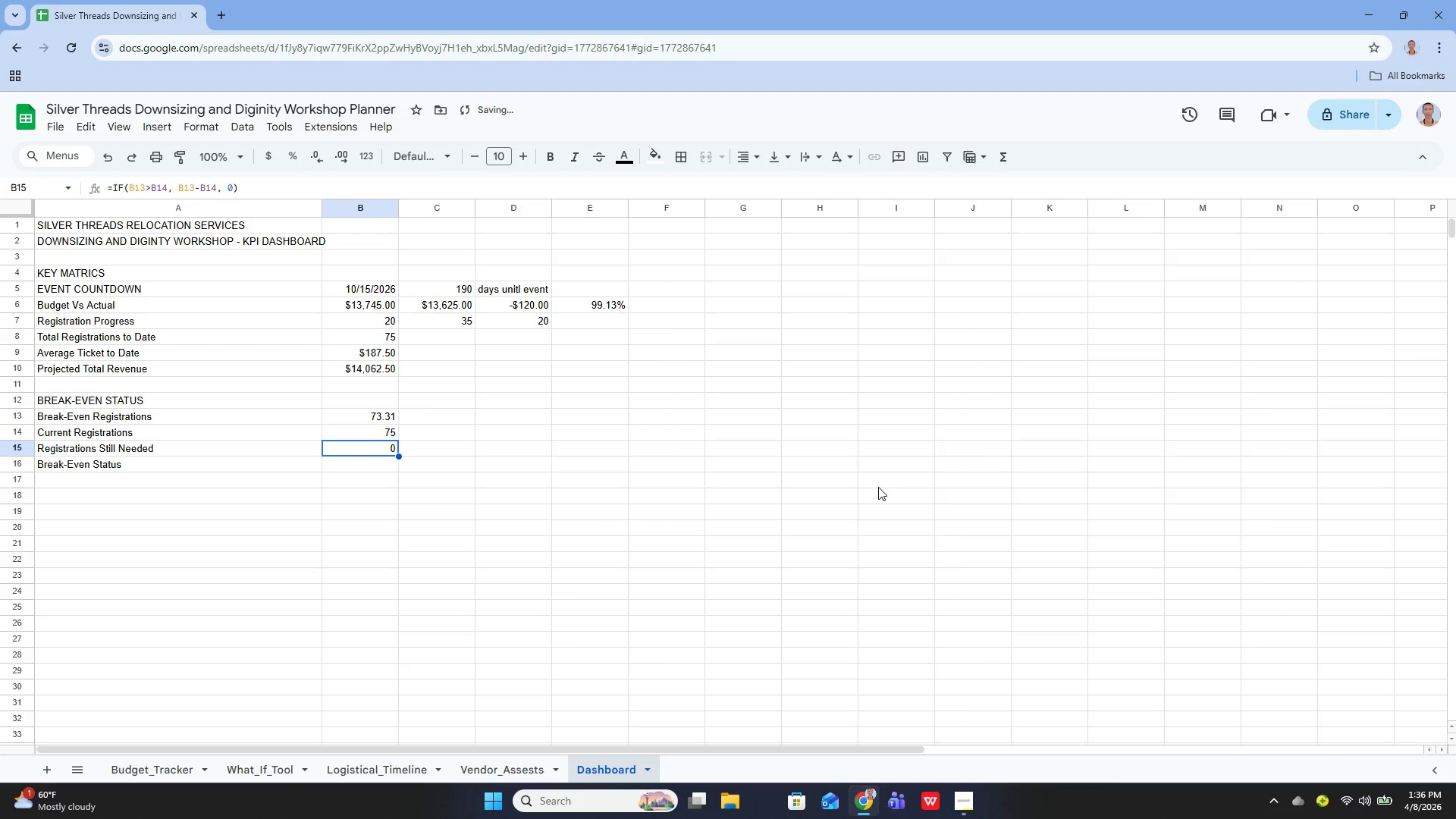 
key(Enter)
 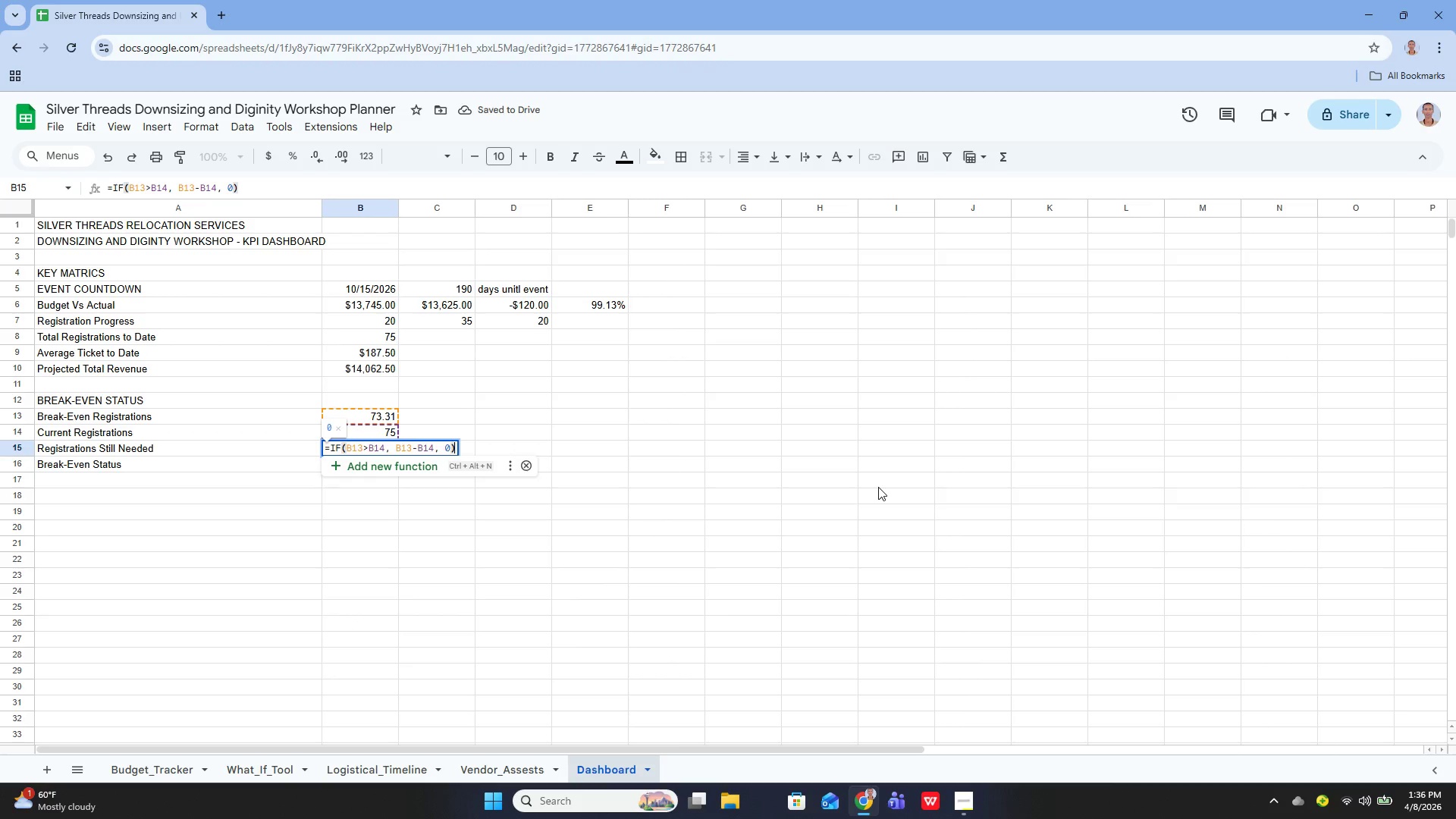 
wait(8.41)
 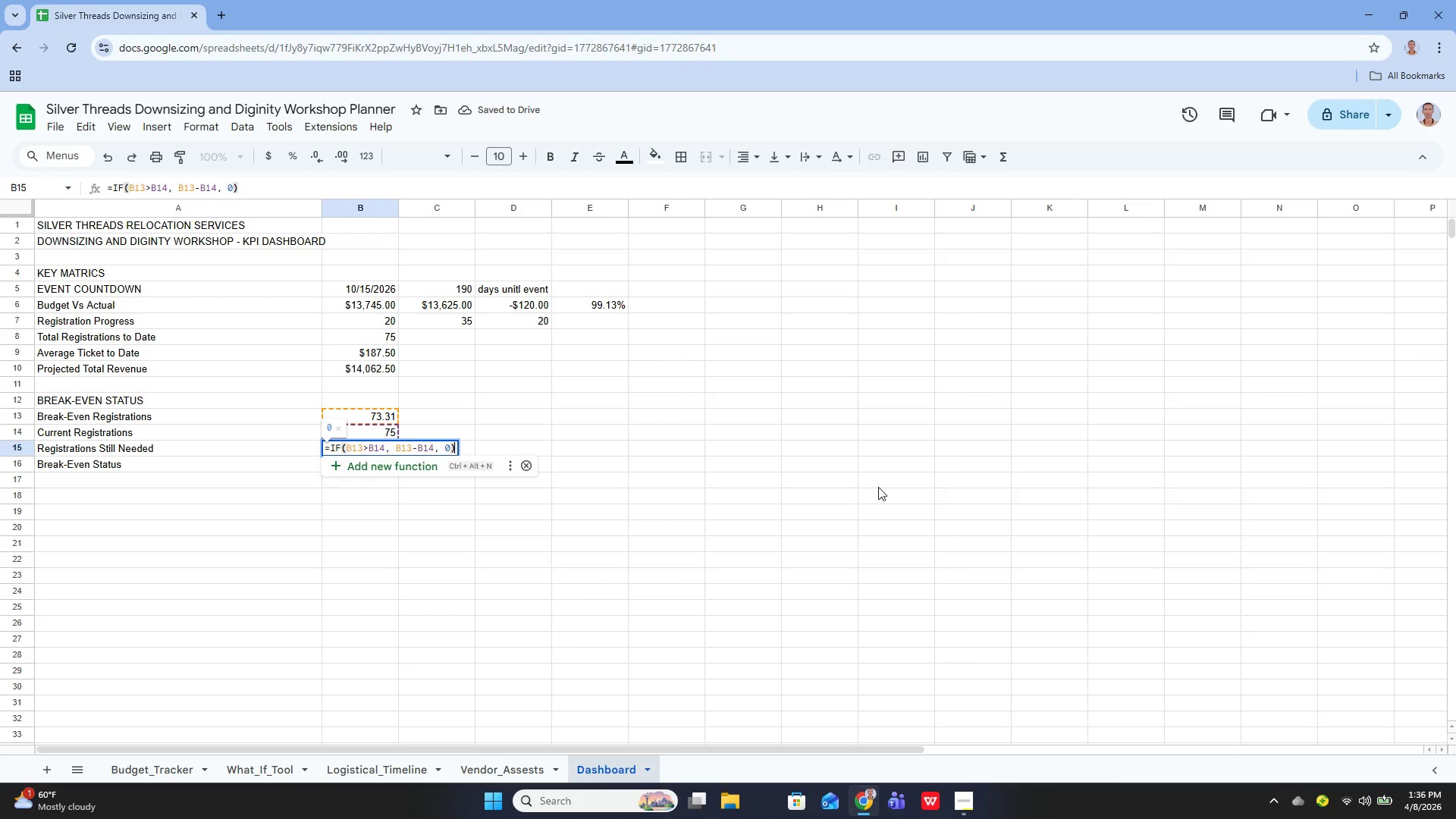 
key(Enter)
 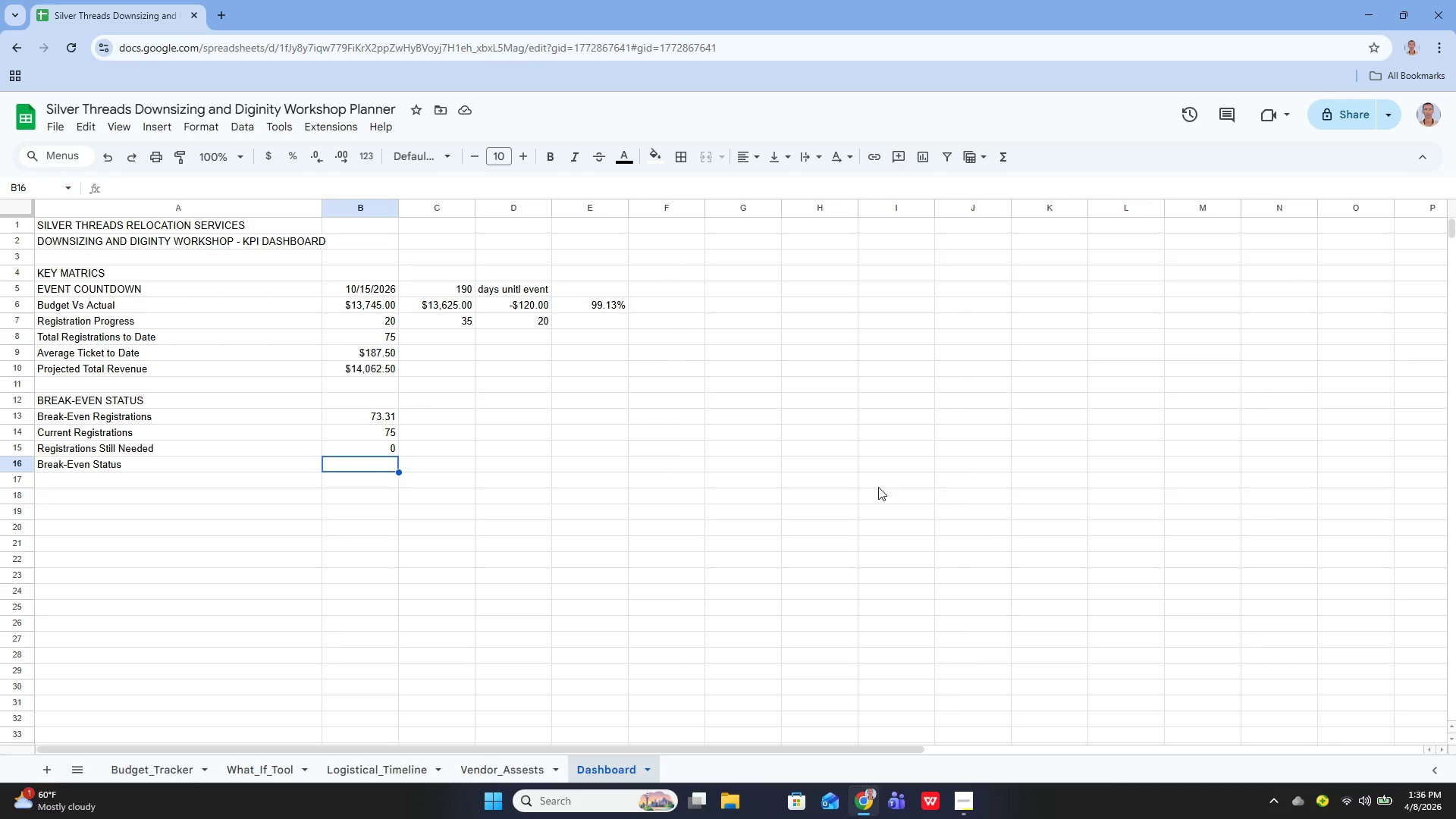 
key(Enter)
 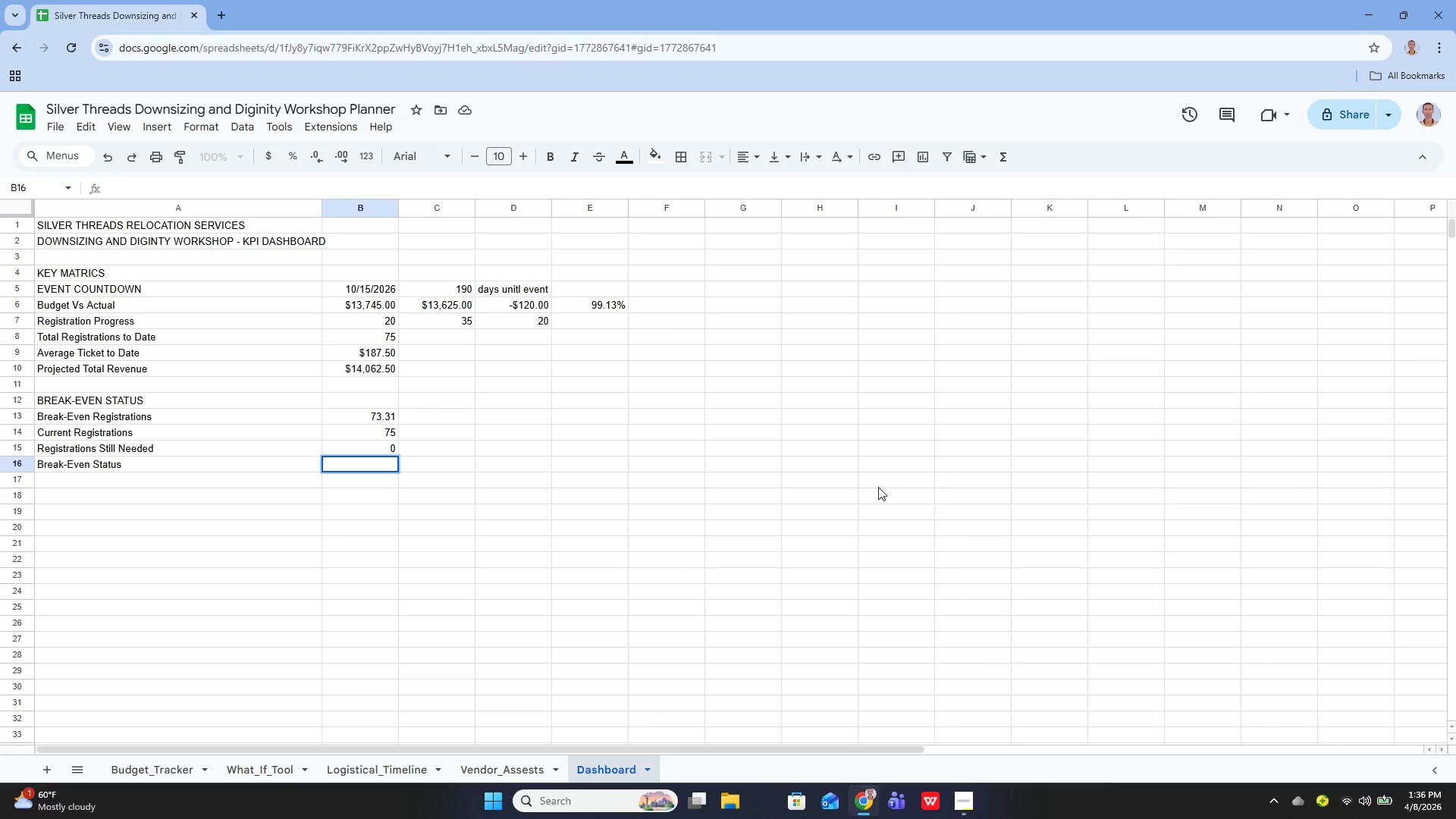 
type(=IF())
 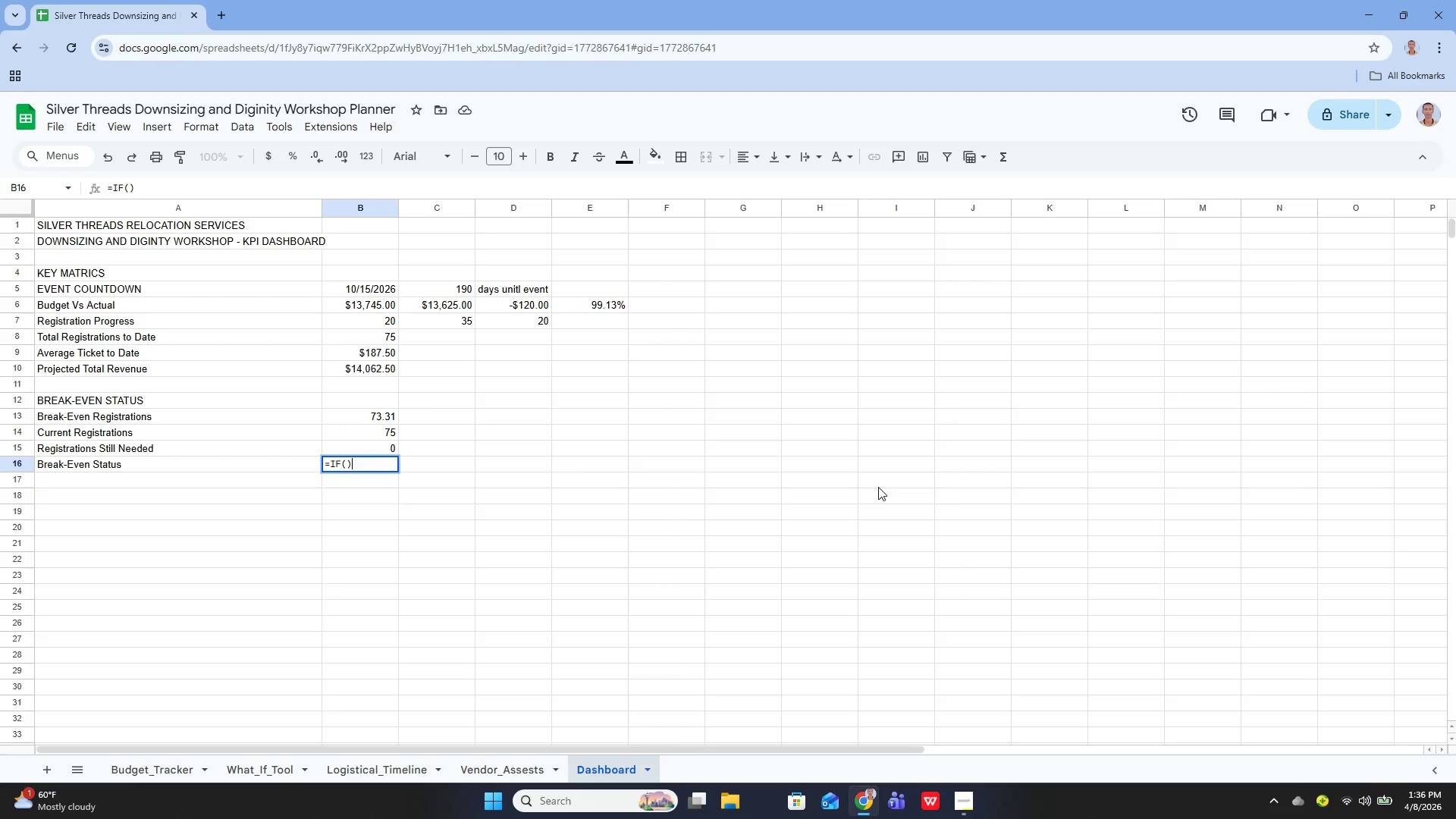 
 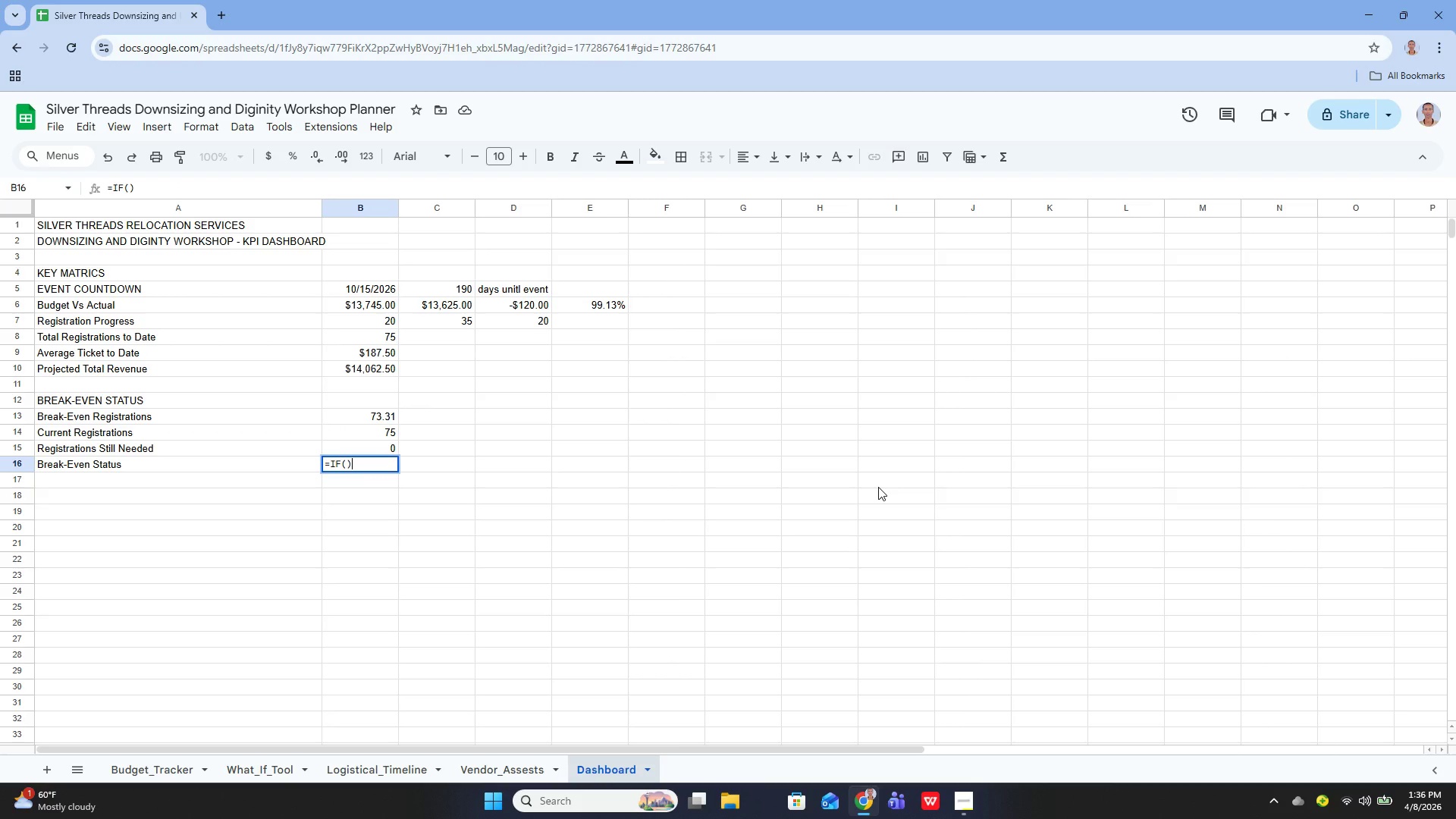 
key(Control+ControlRight)
 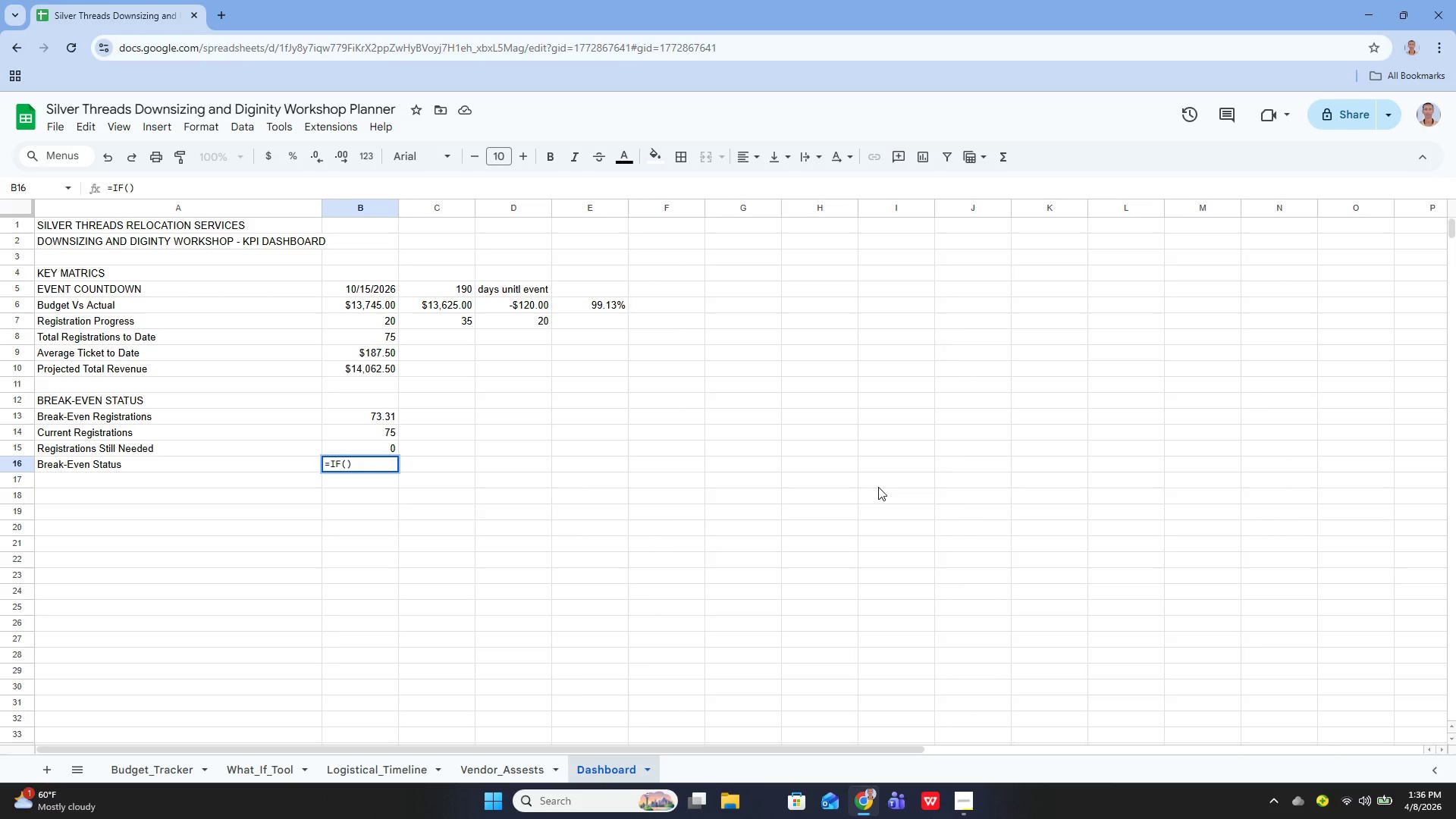 
key(Shift+B)
 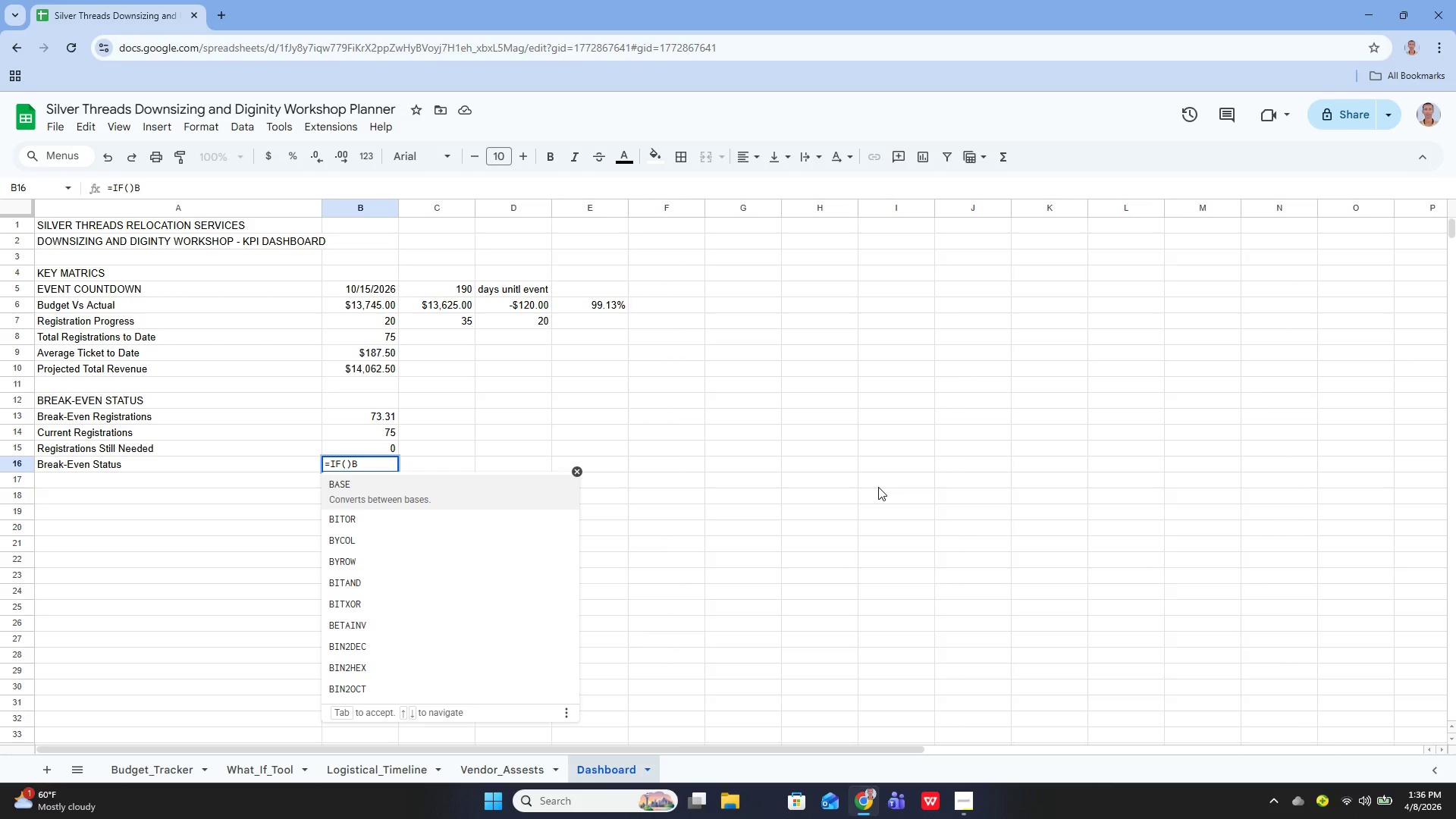 
key(Backspace)
 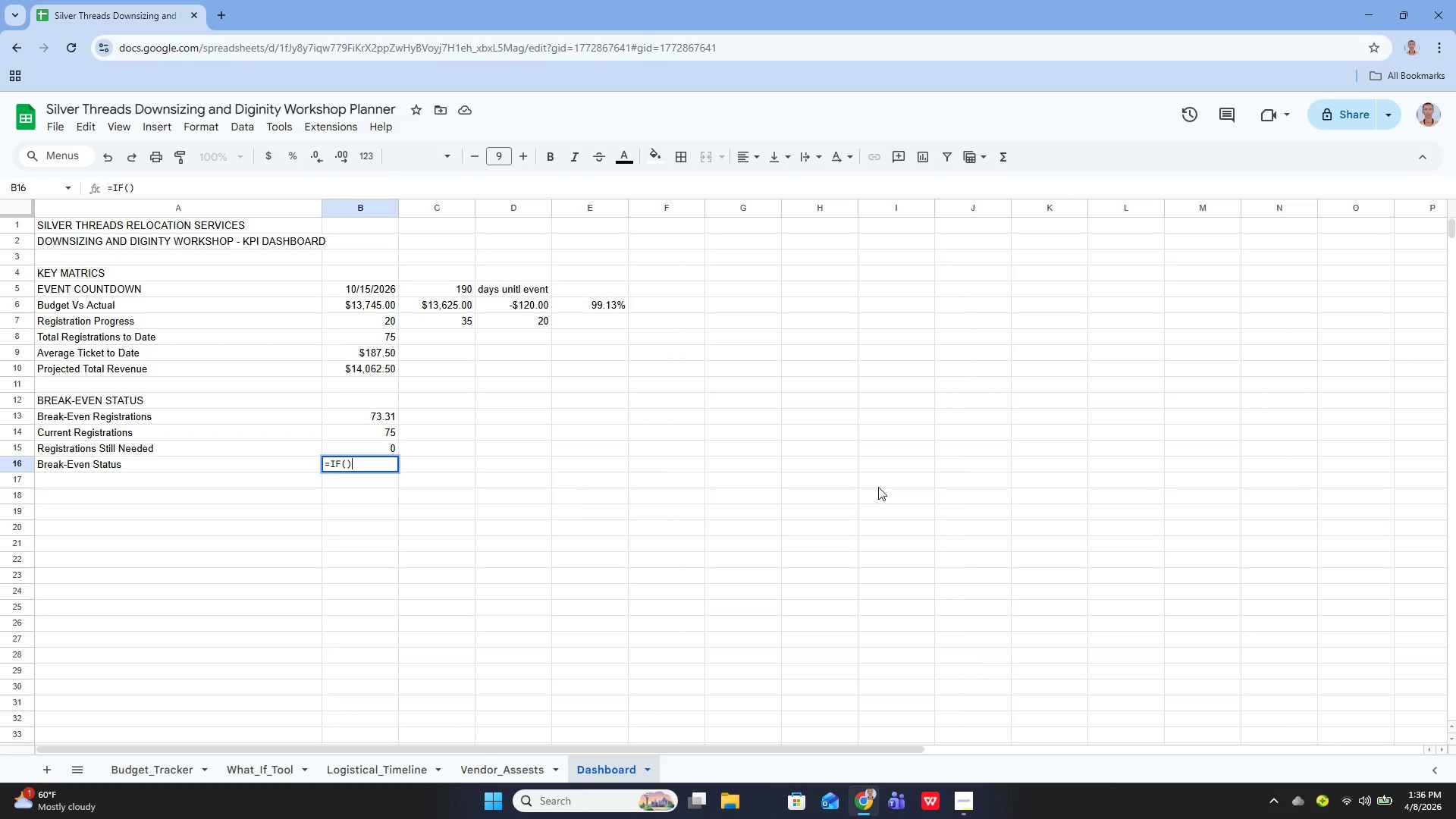 
key(ArrowLeft)
 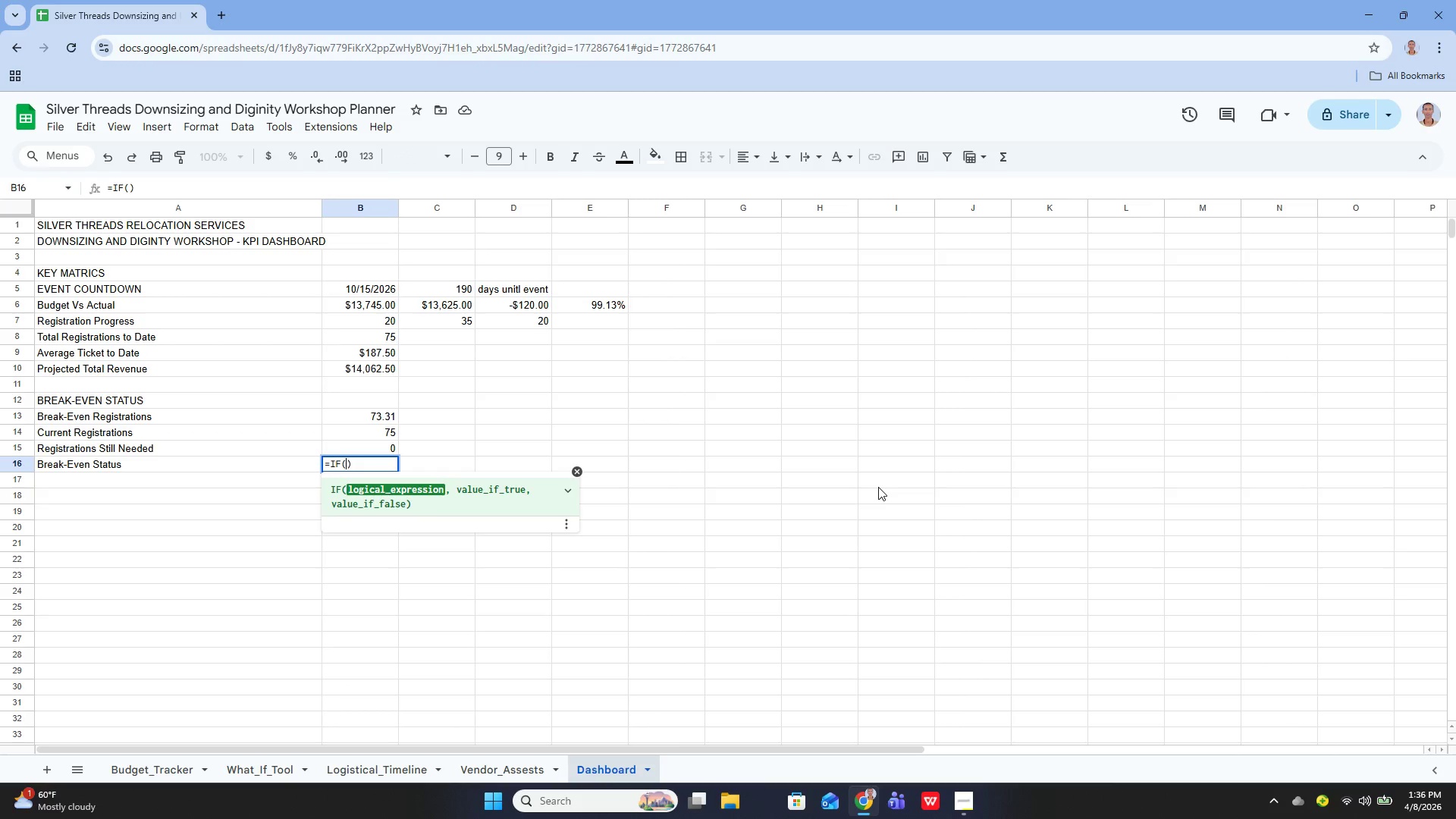 
type(B14>B14)
key(Backspace)
type(3, "")
 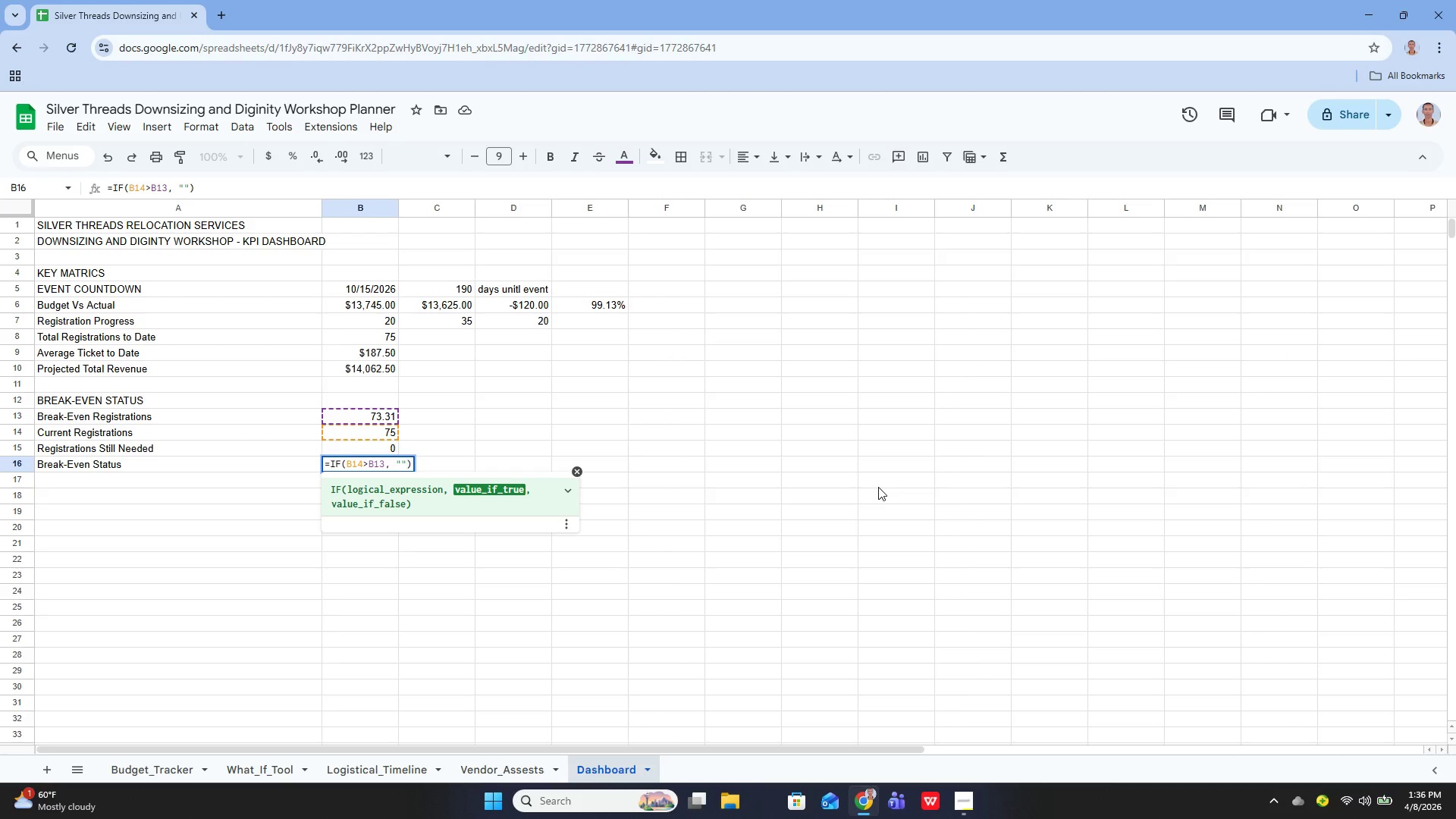 
key(ArrowLeft)
 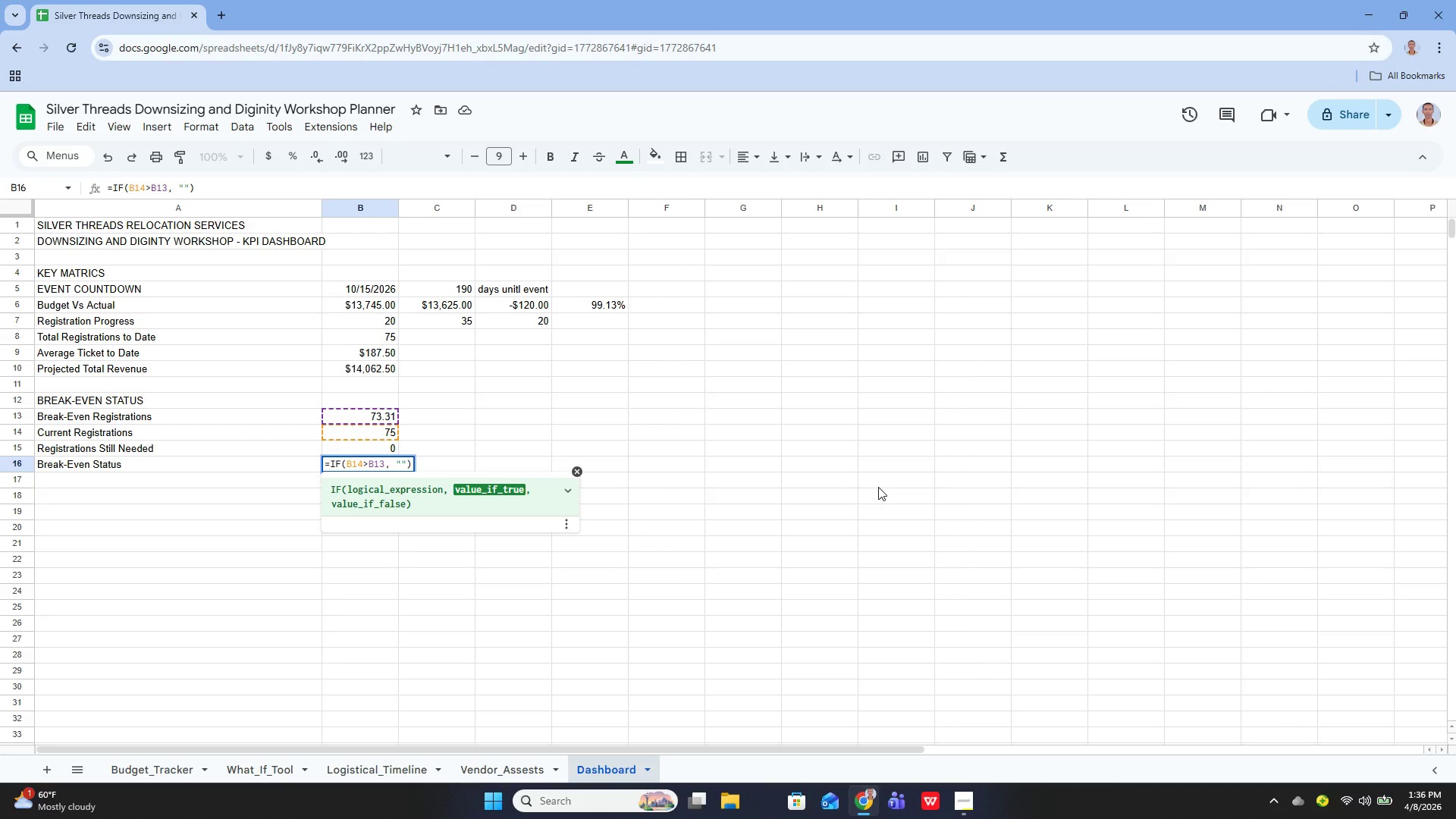 
type(PROFITABLE)
 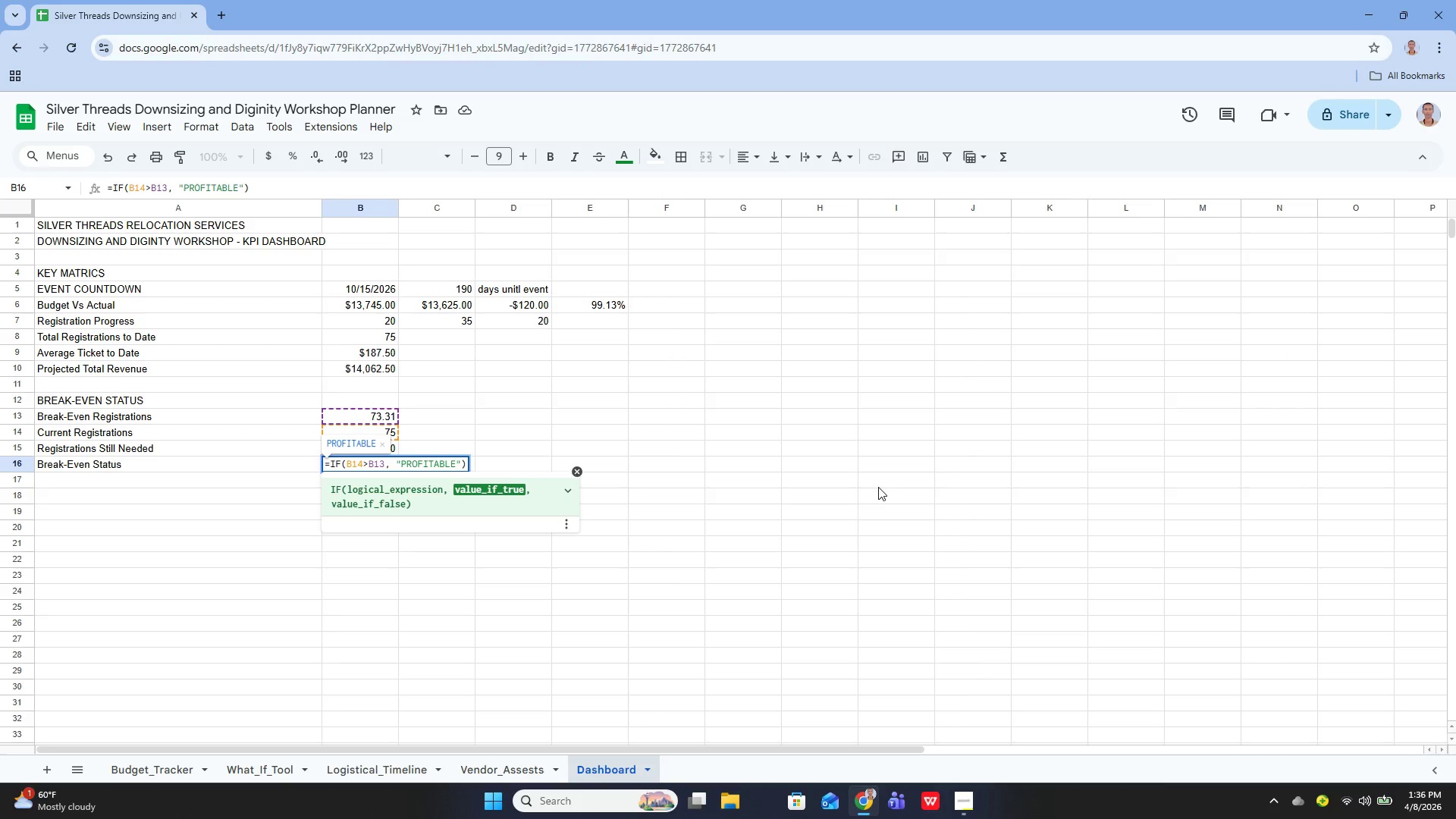 
key(ArrowRight)
 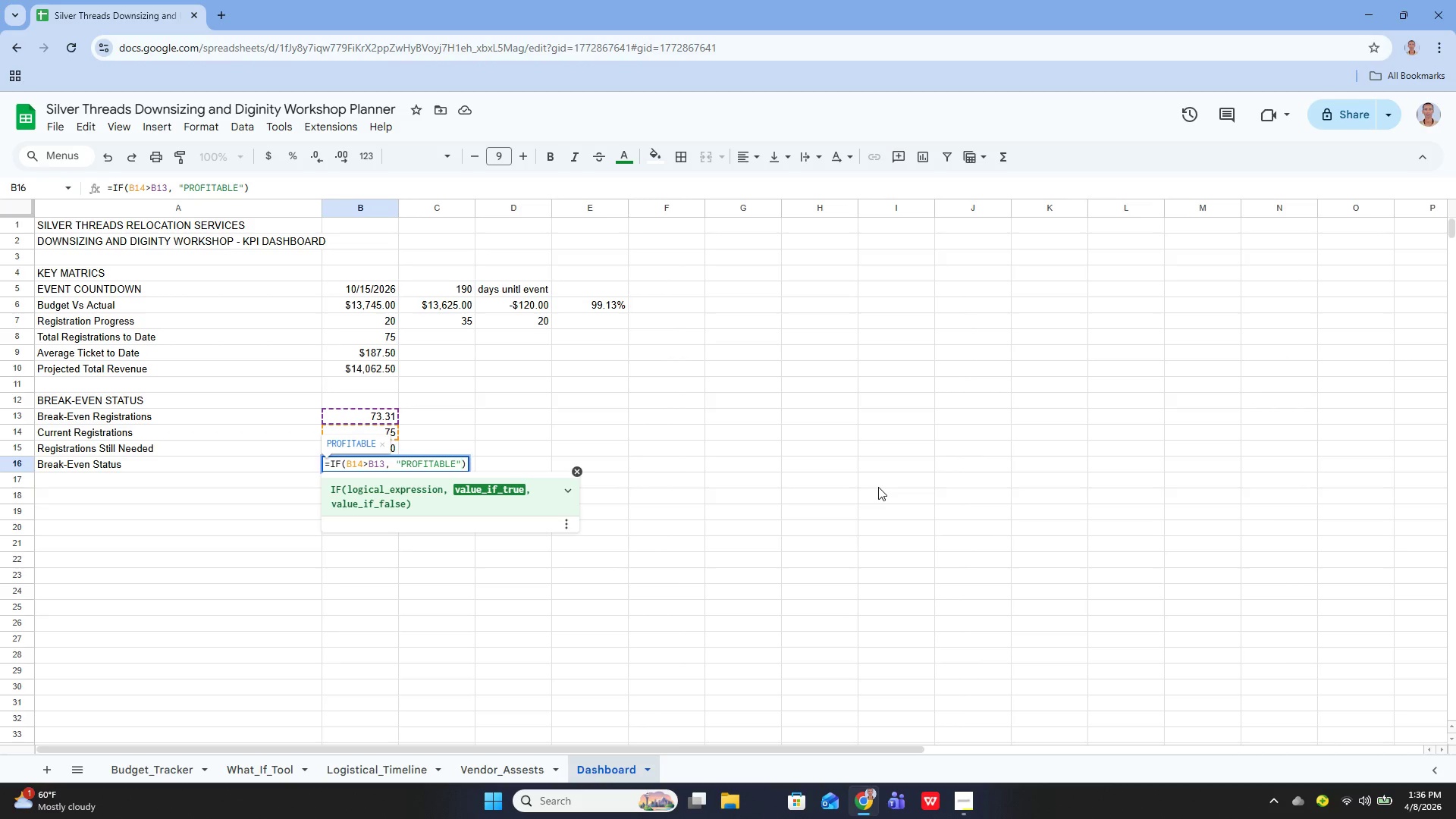 
key(Comma)
 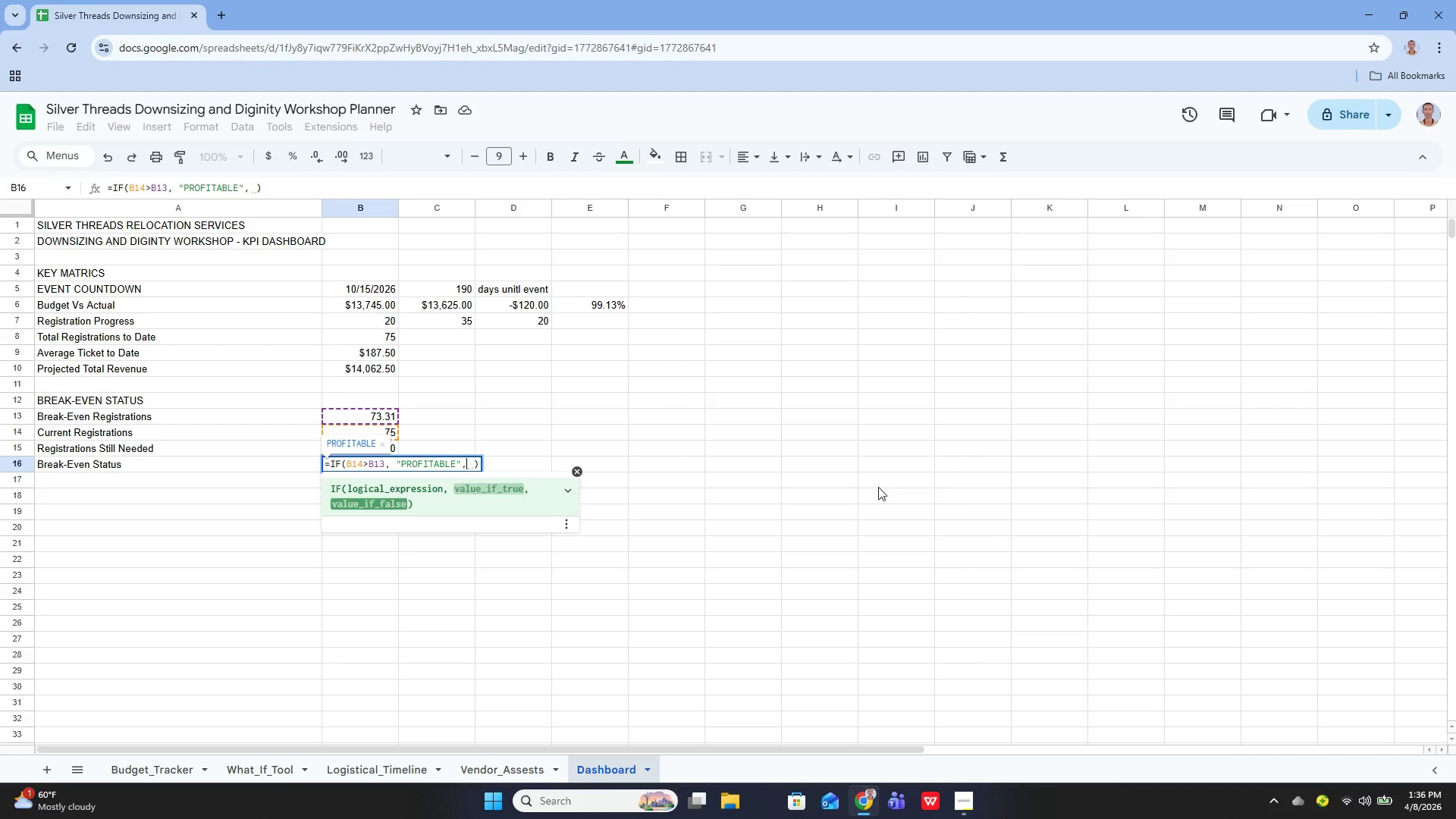 
key(Space)
 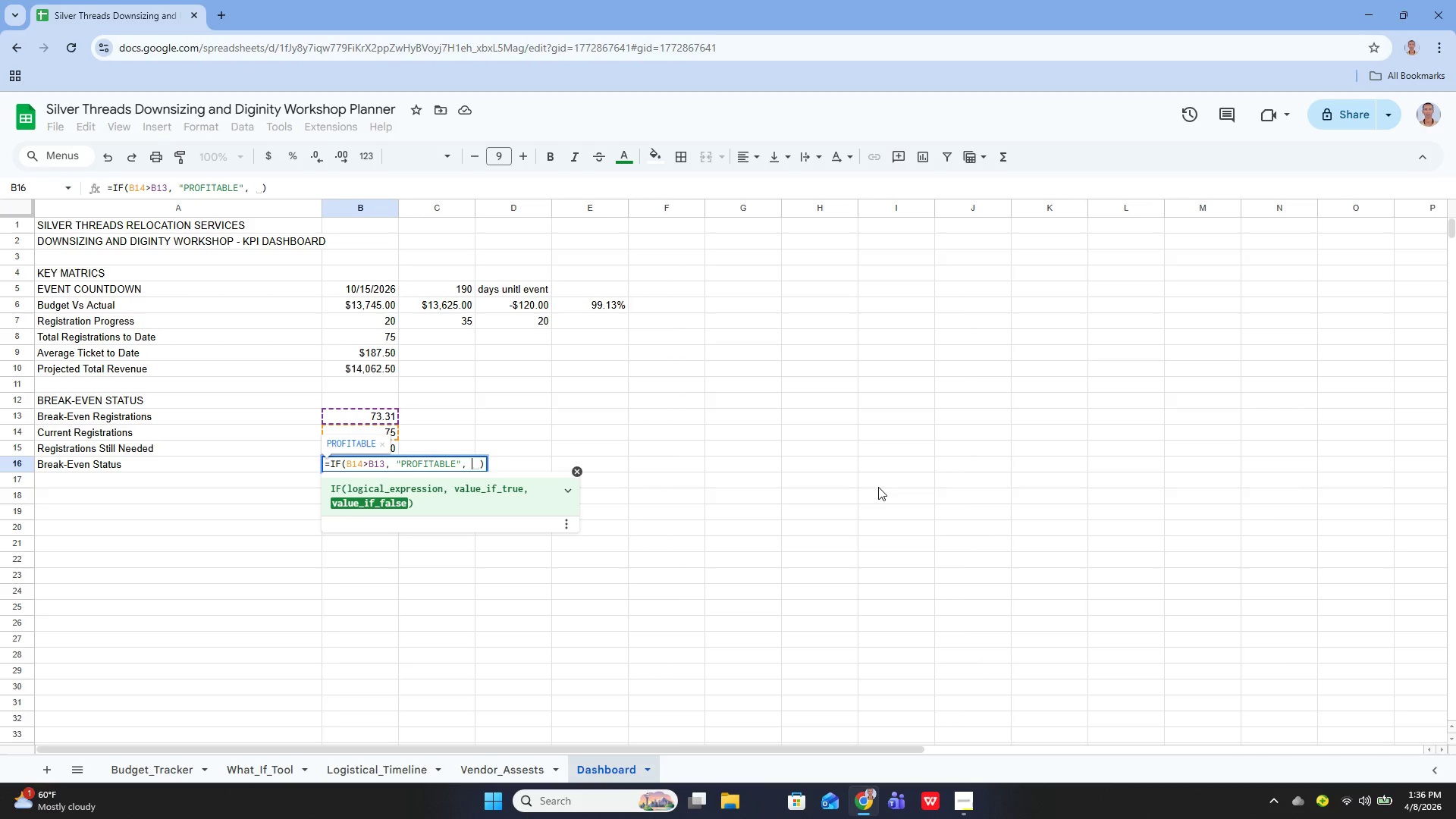 
key(Shift+Quote)
 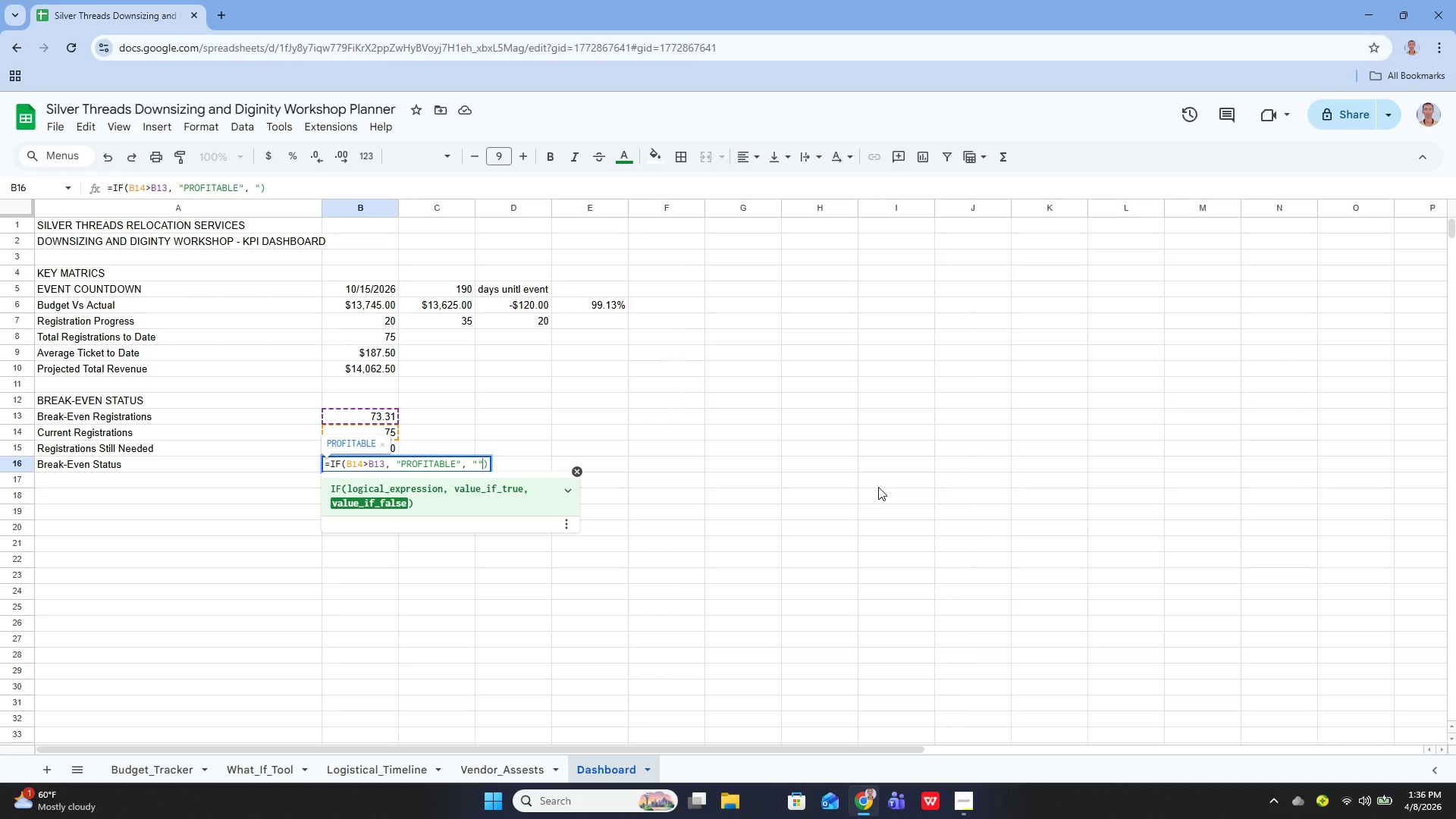 
key(Shift+Quote)
 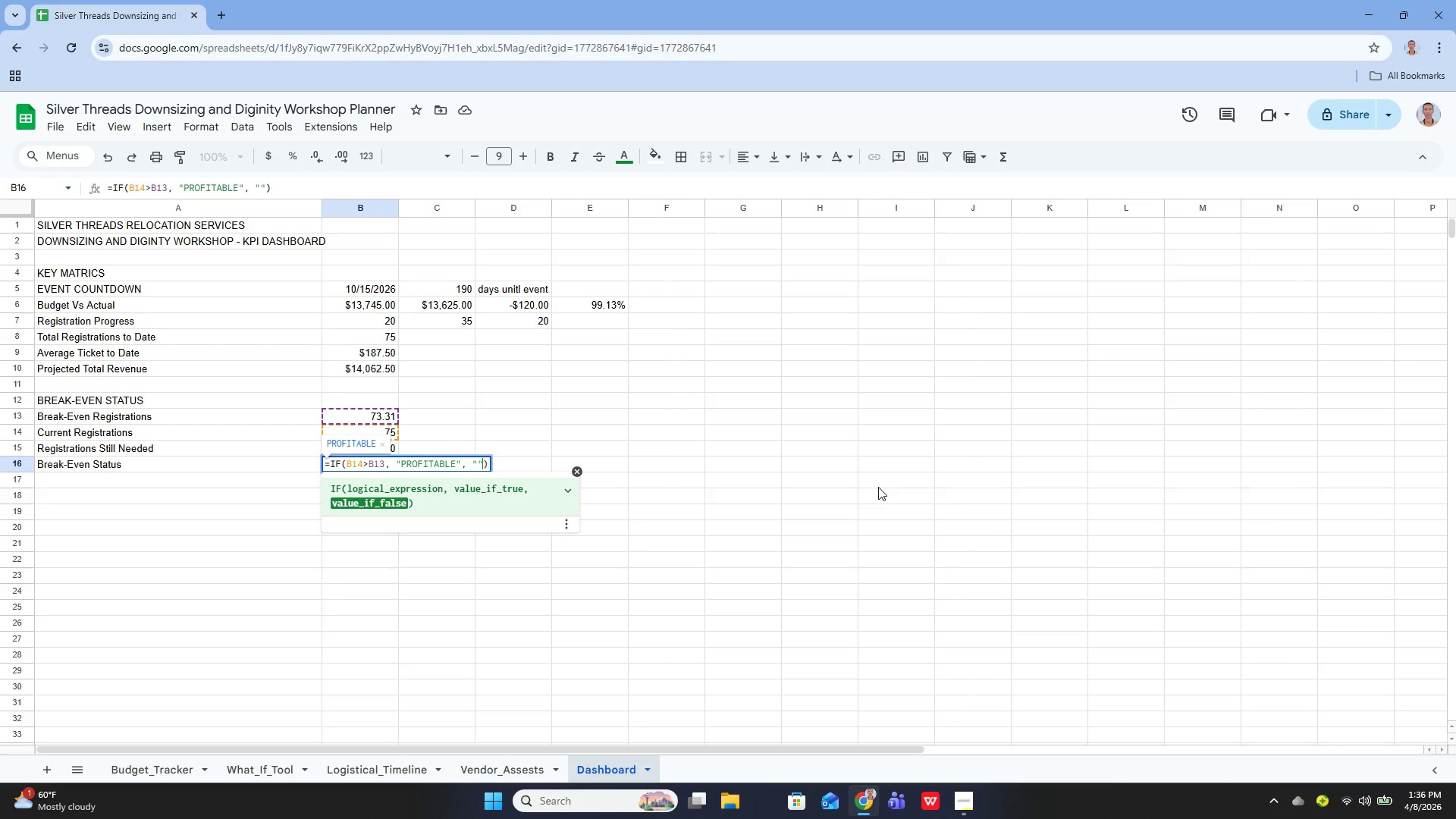 
key(ArrowLeft)
 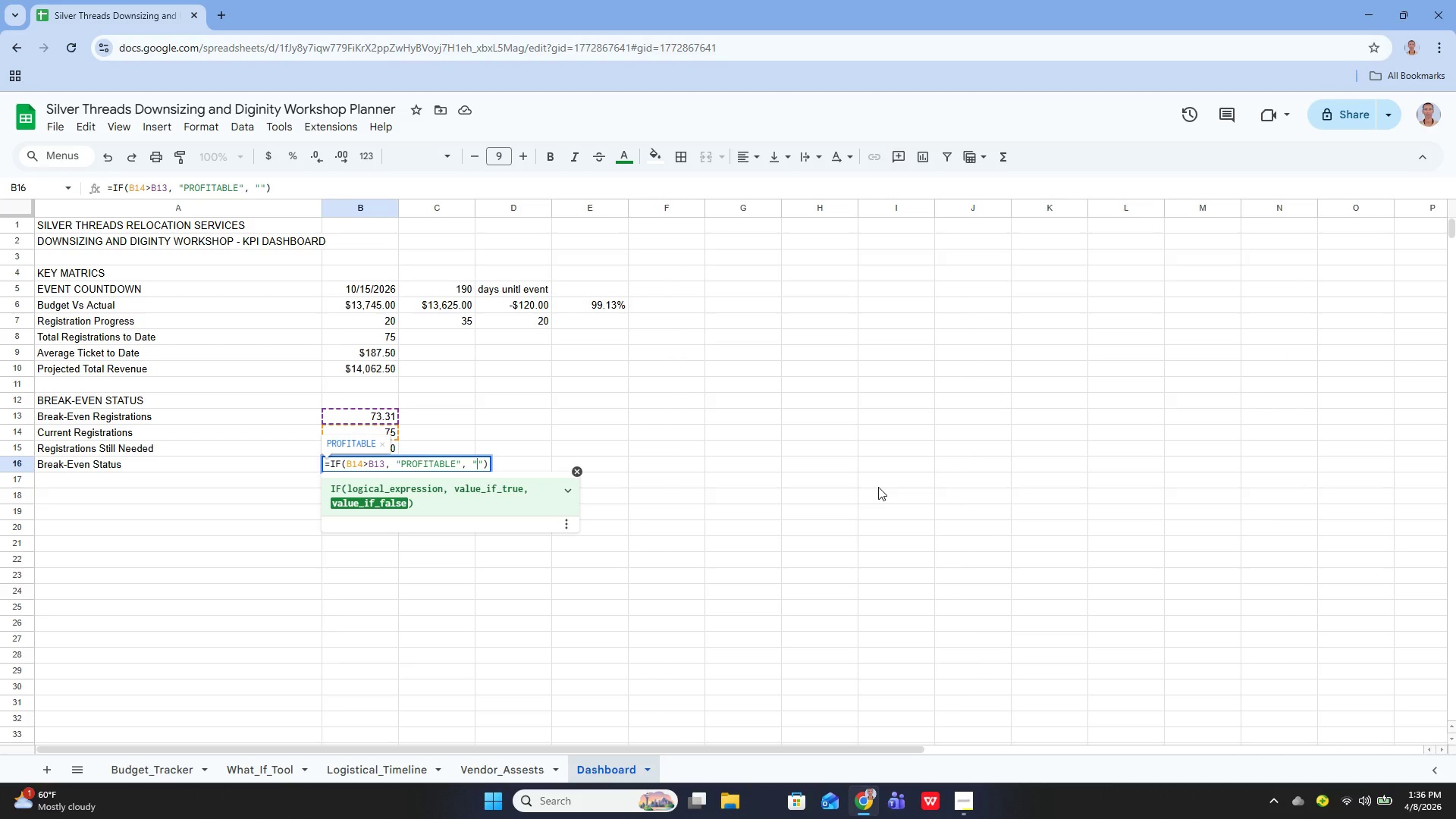 
type(NO)
key(Backspace)
key(Backspace)
type(not yet profitble)
 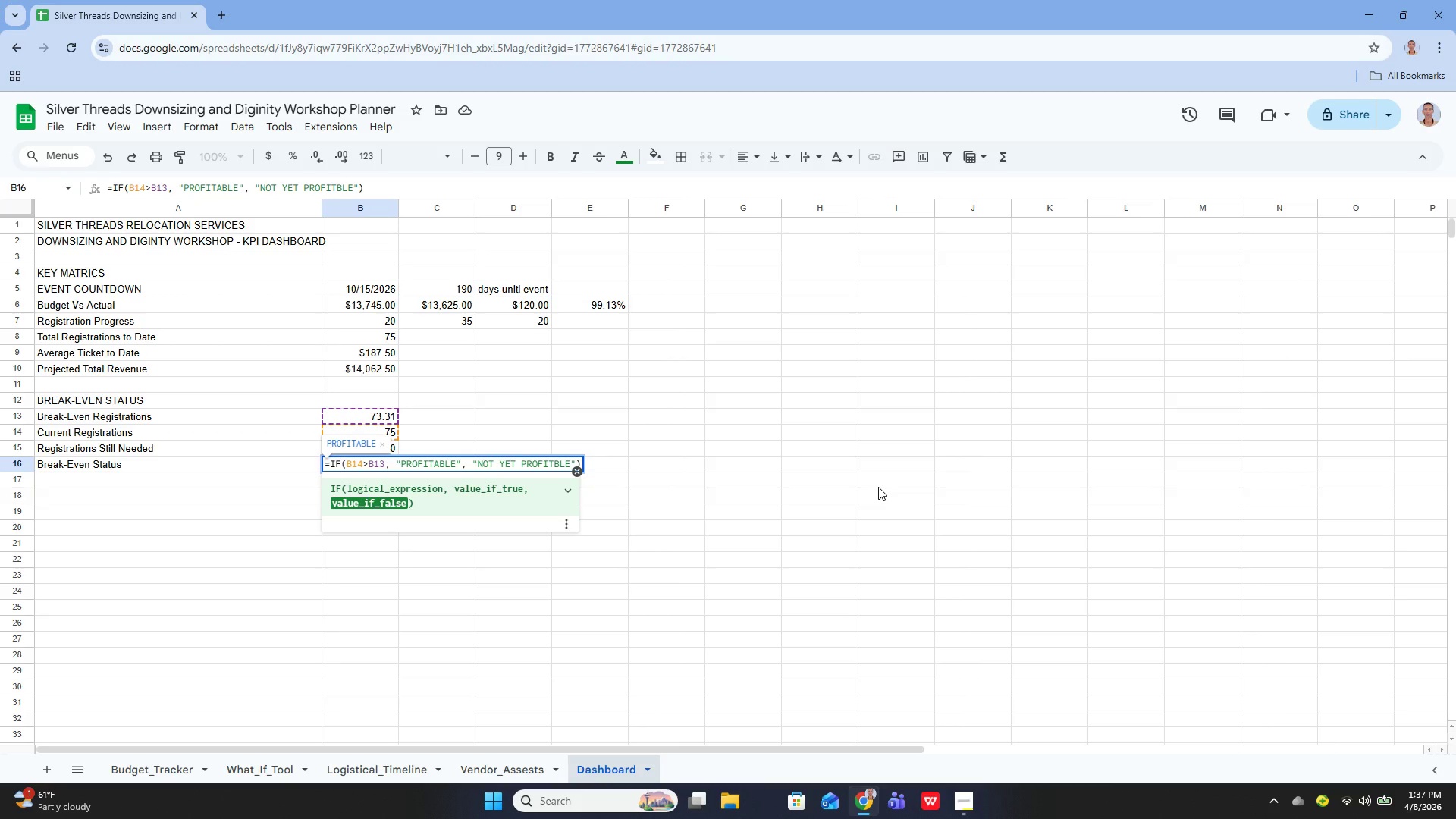 
wait(5.55)
 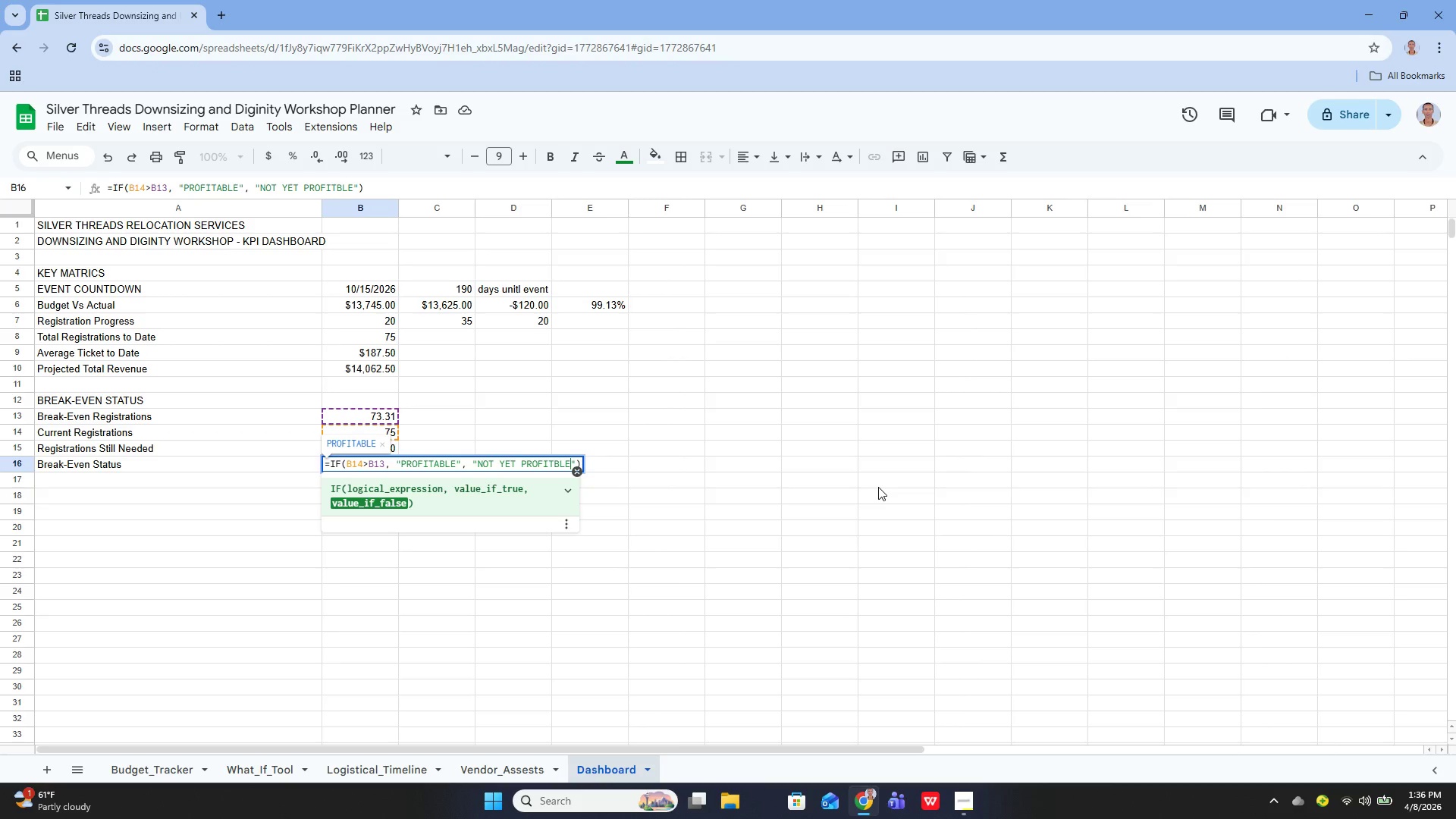 
key(ArrowLeft)
 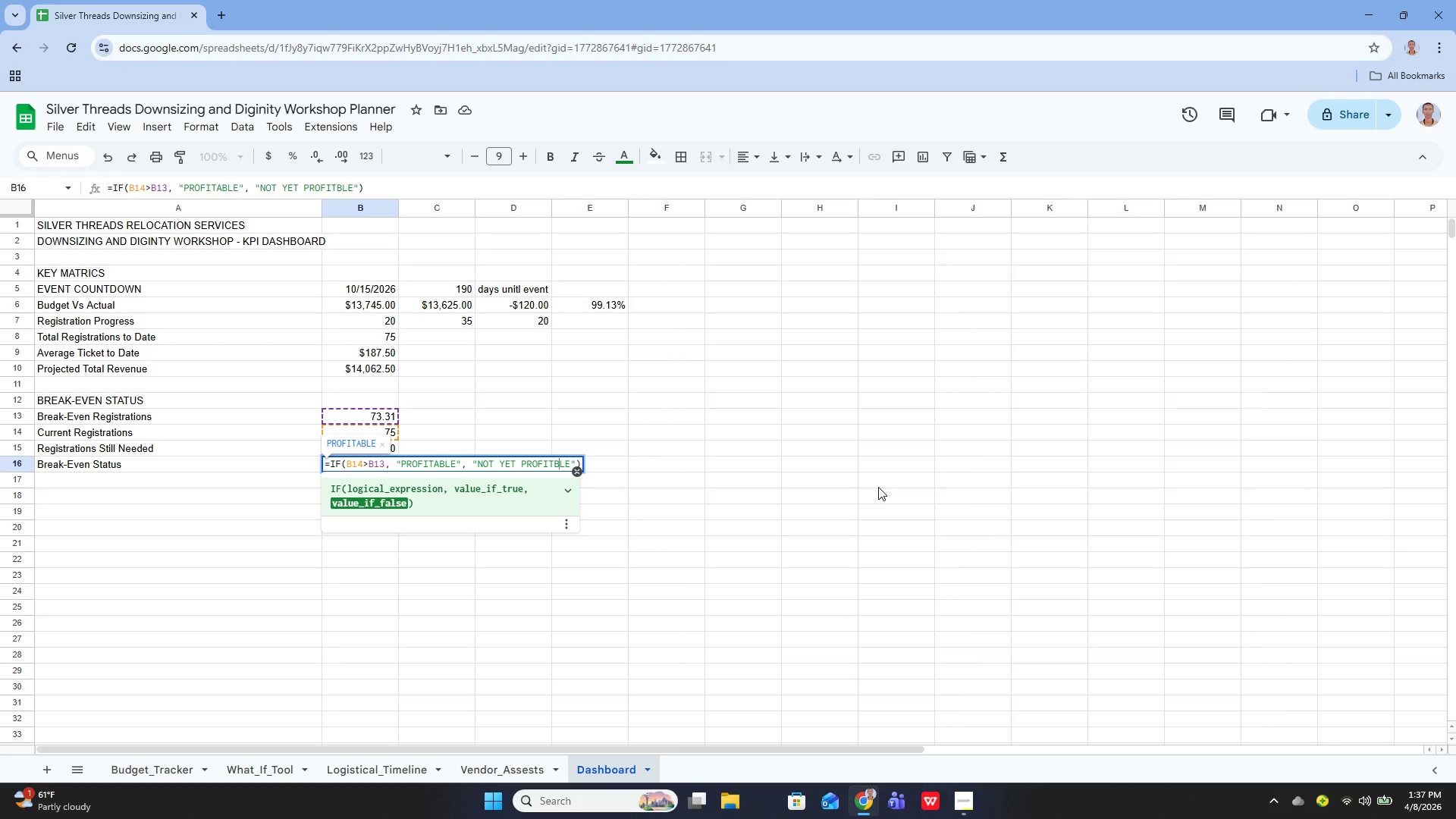 
key(ArrowLeft)
 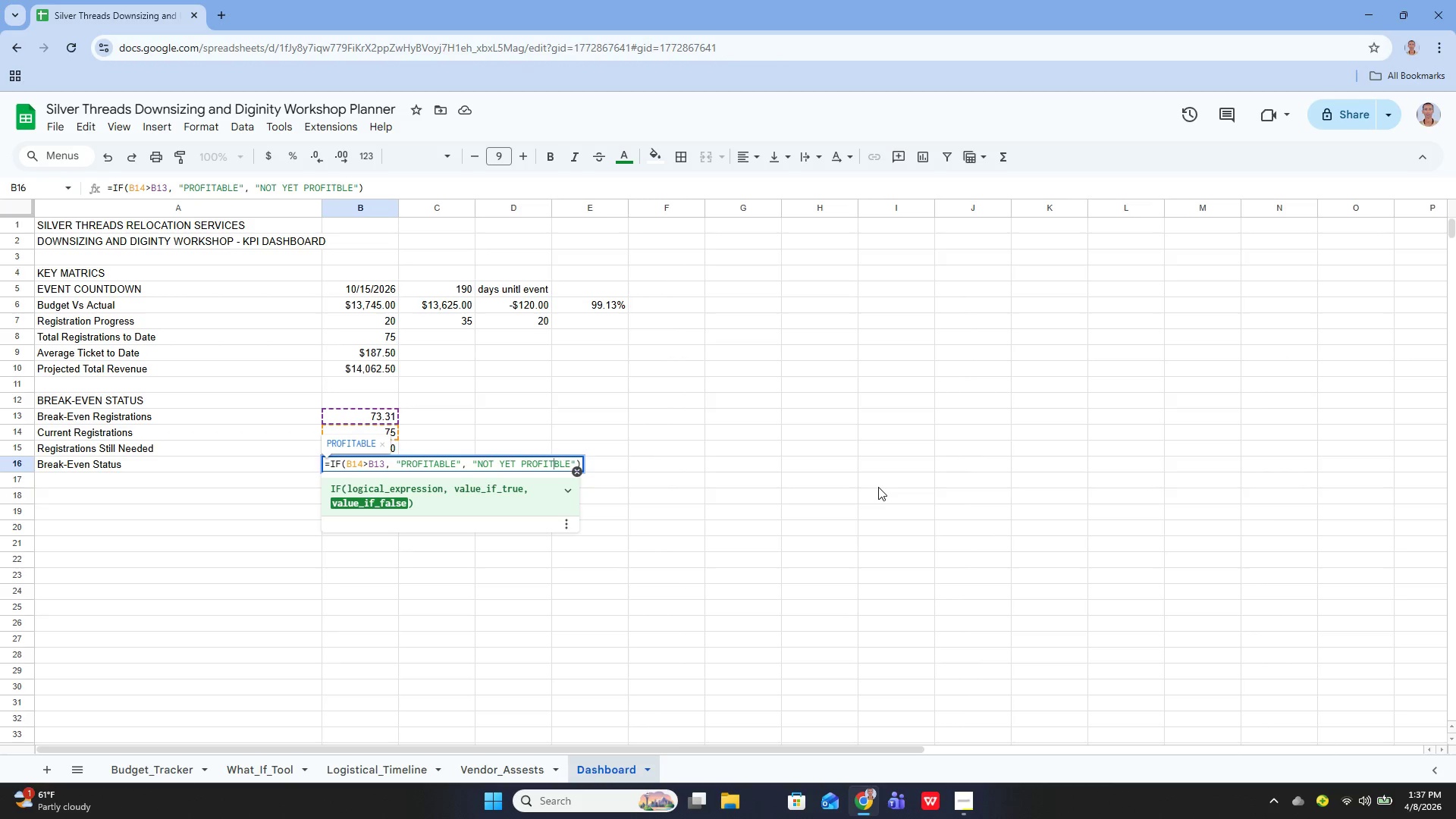 
key(ArrowLeft)
 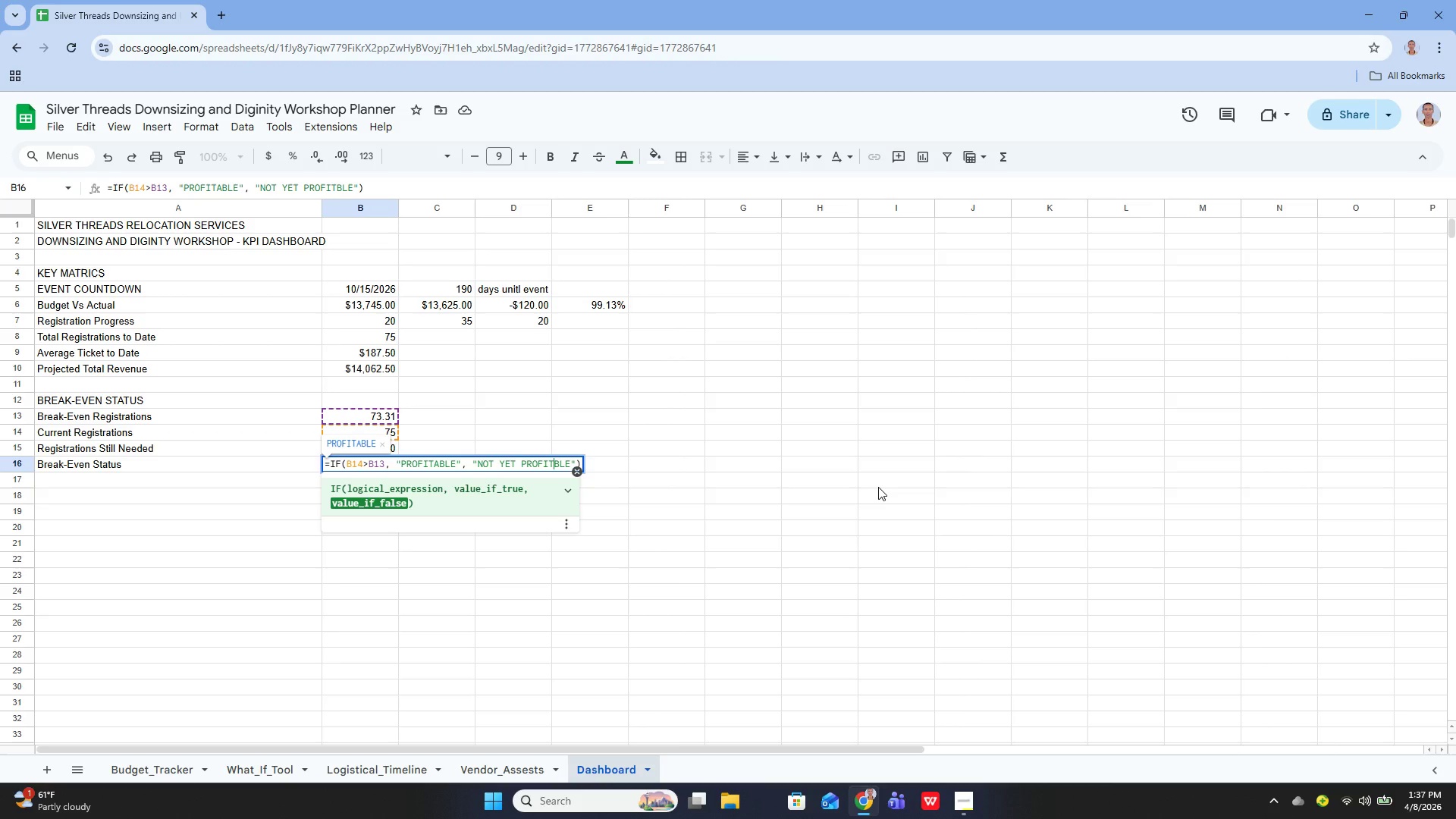 
key(A)
 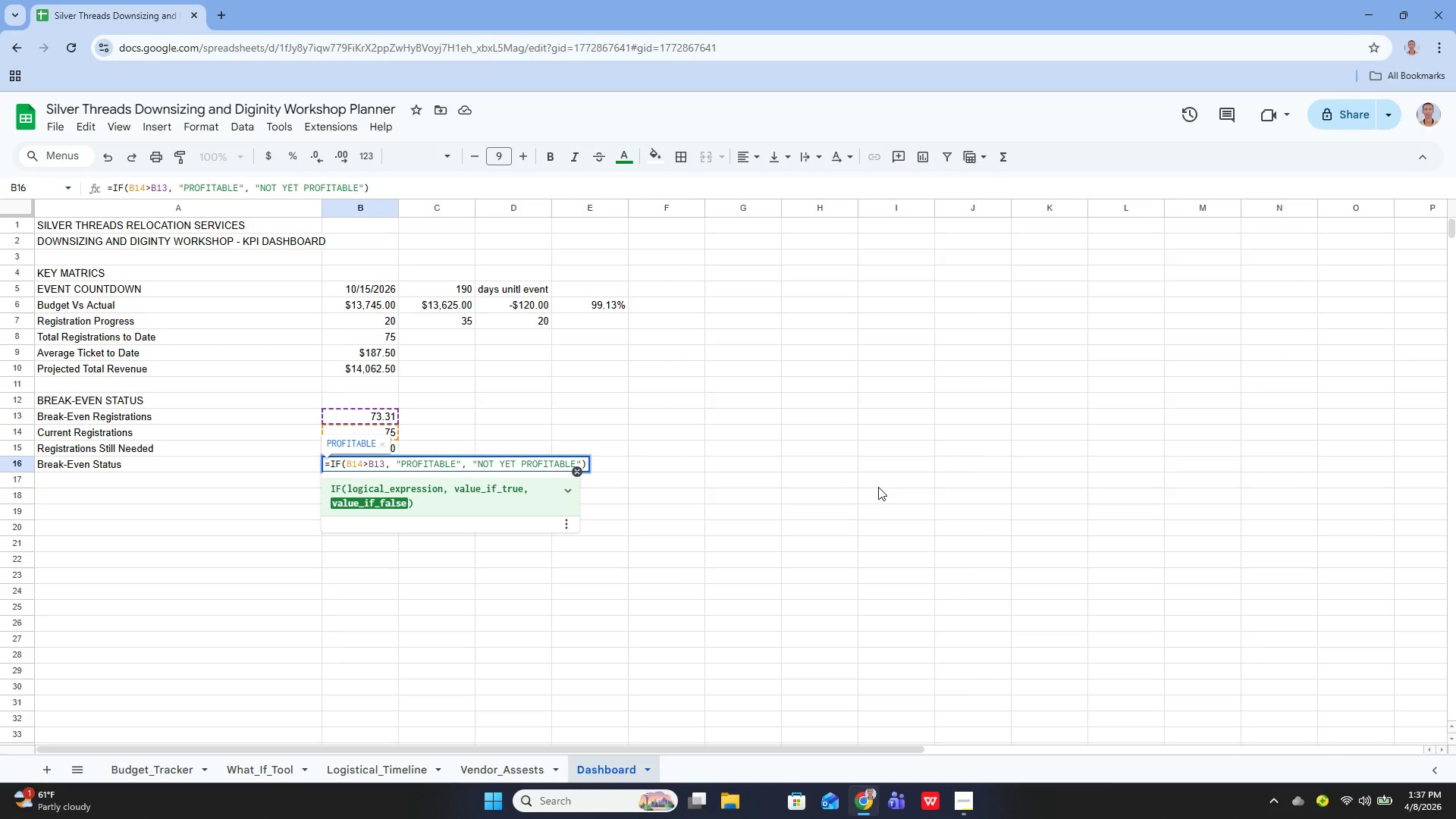 
wait(6.44)
 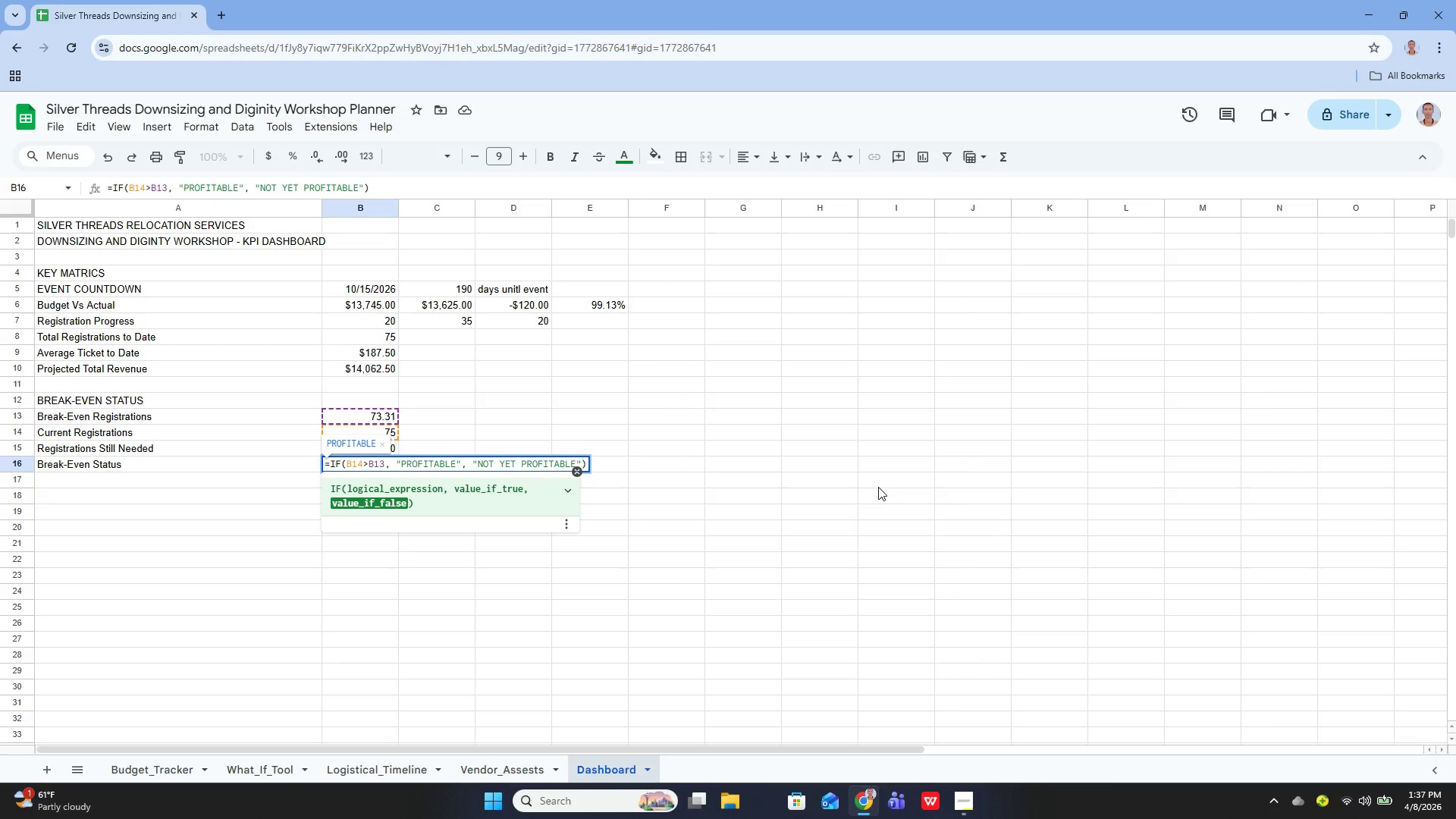 
key(ArrowRight)
 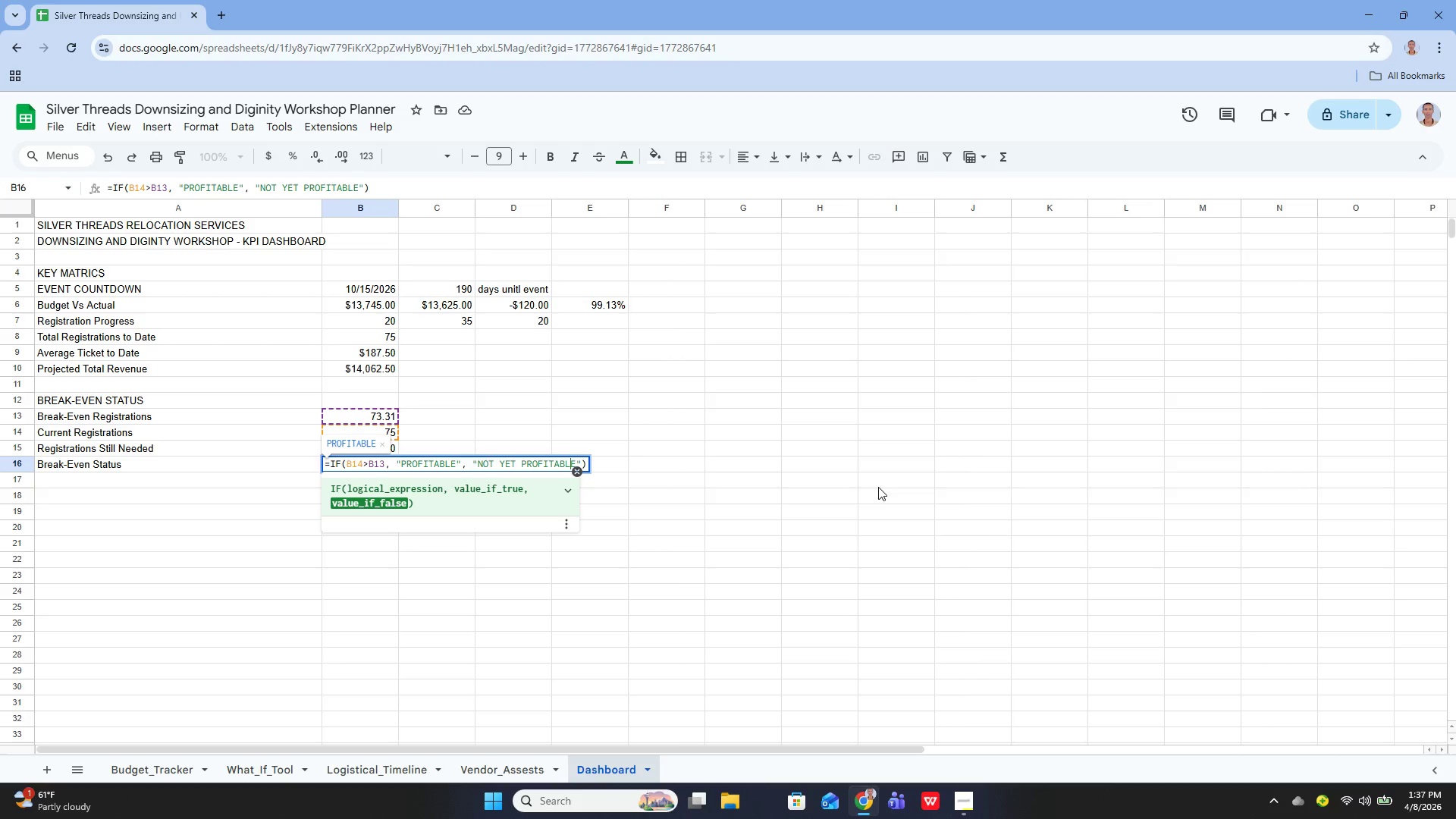 
key(ArrowRight)
 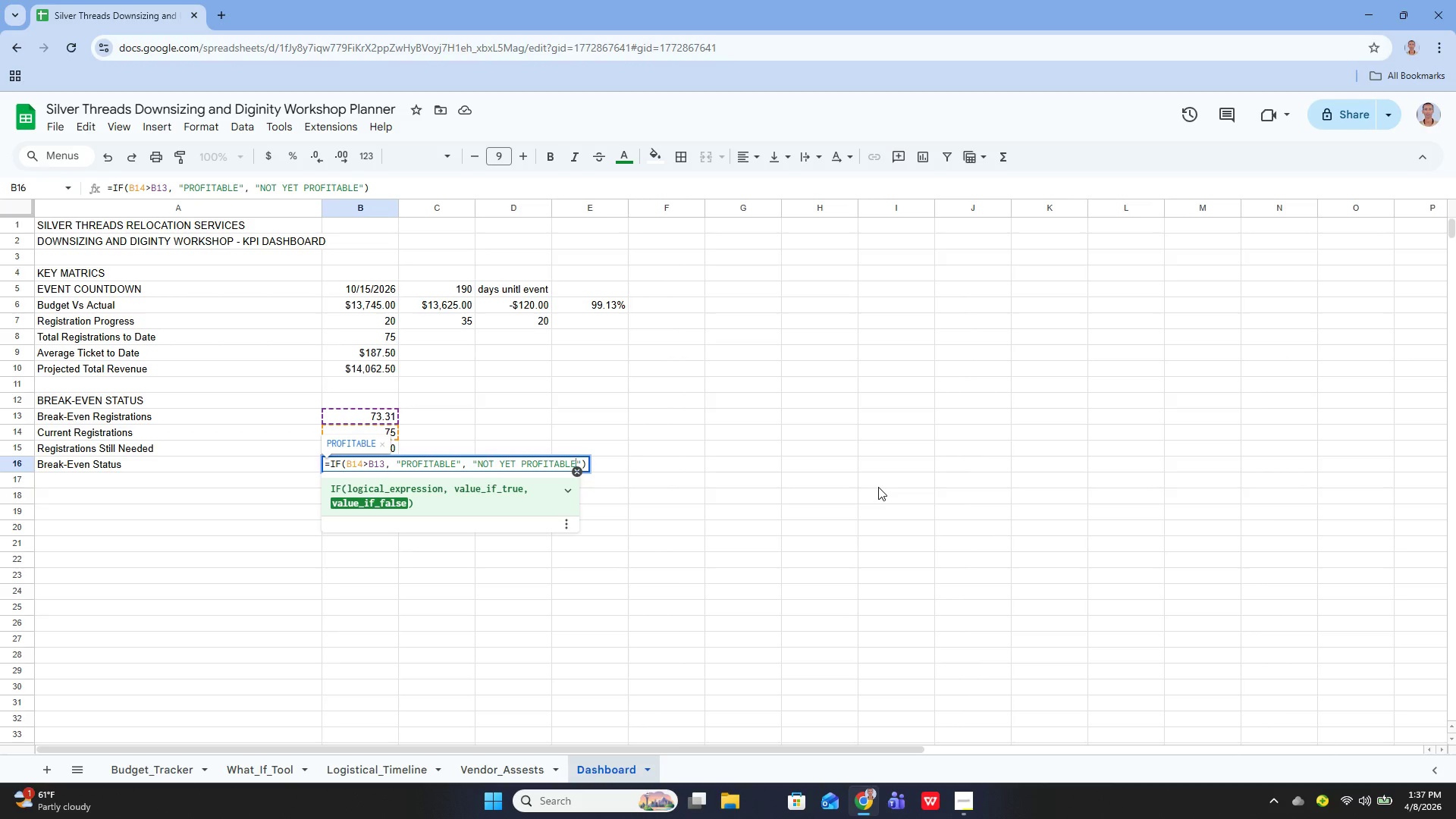 
key(ArrowRight)
 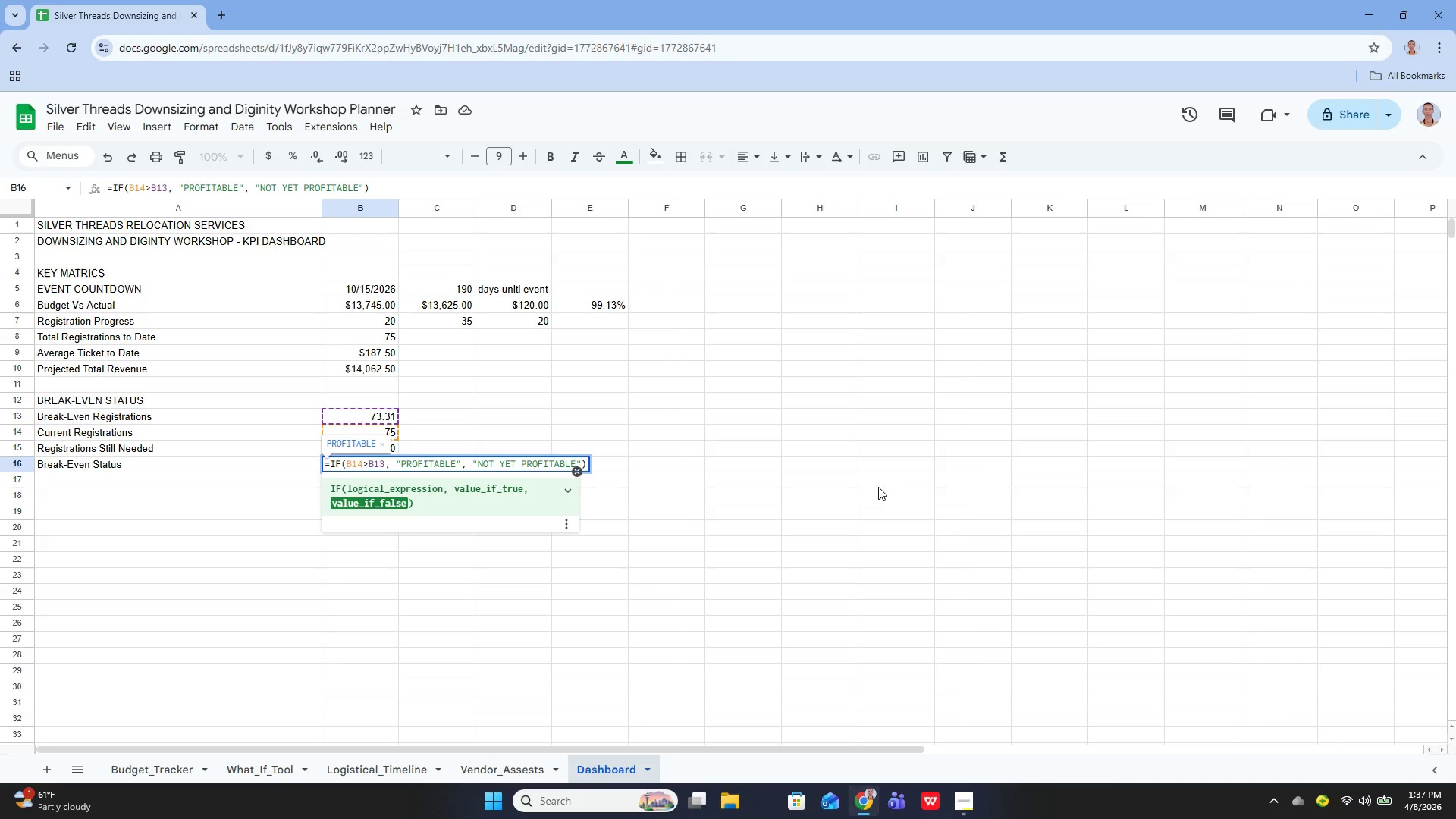 
key(Enter)
 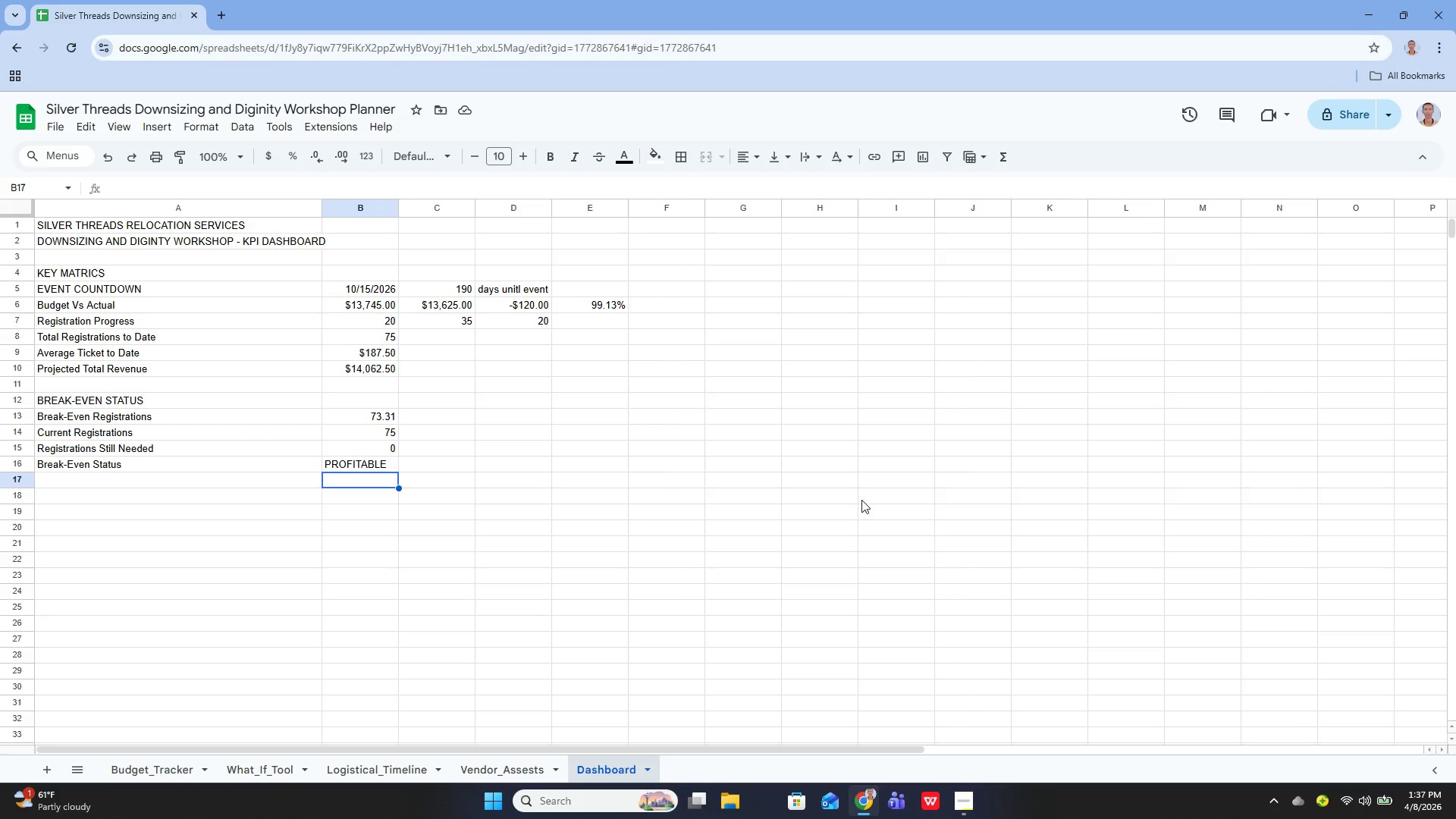 
wait(12.11)
 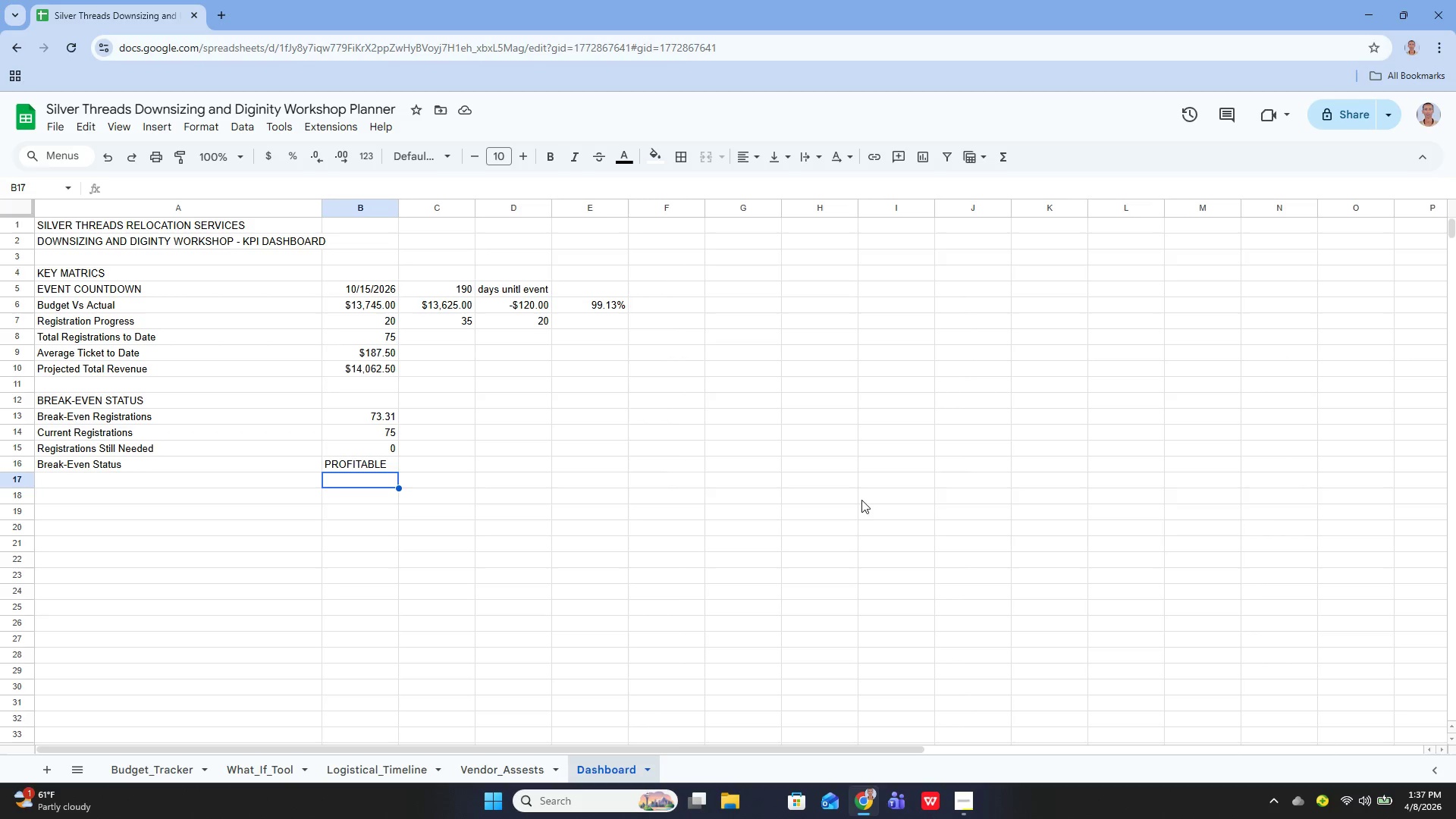 
left_click([220, 122])
 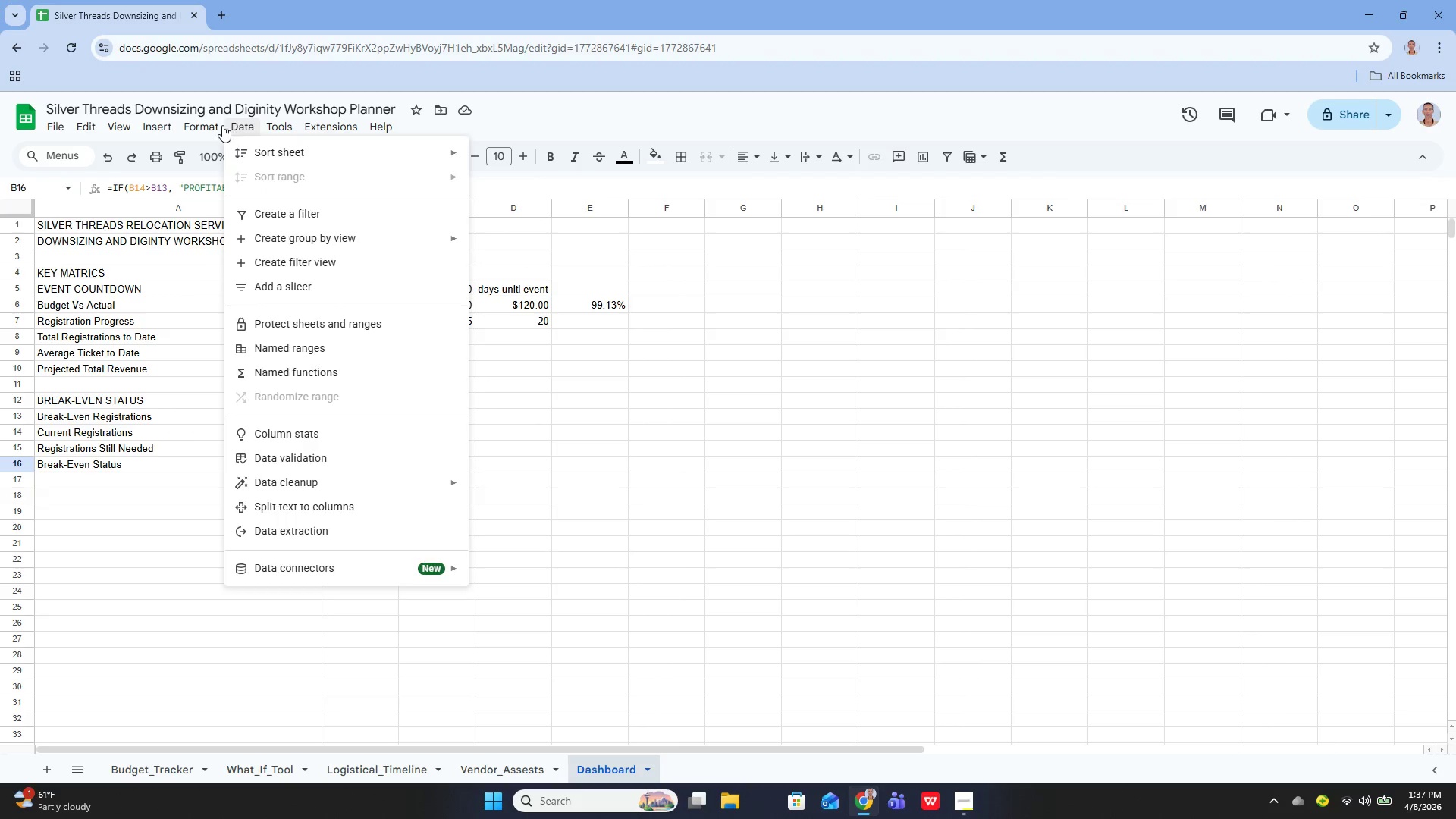 
left_click([337, 441])
 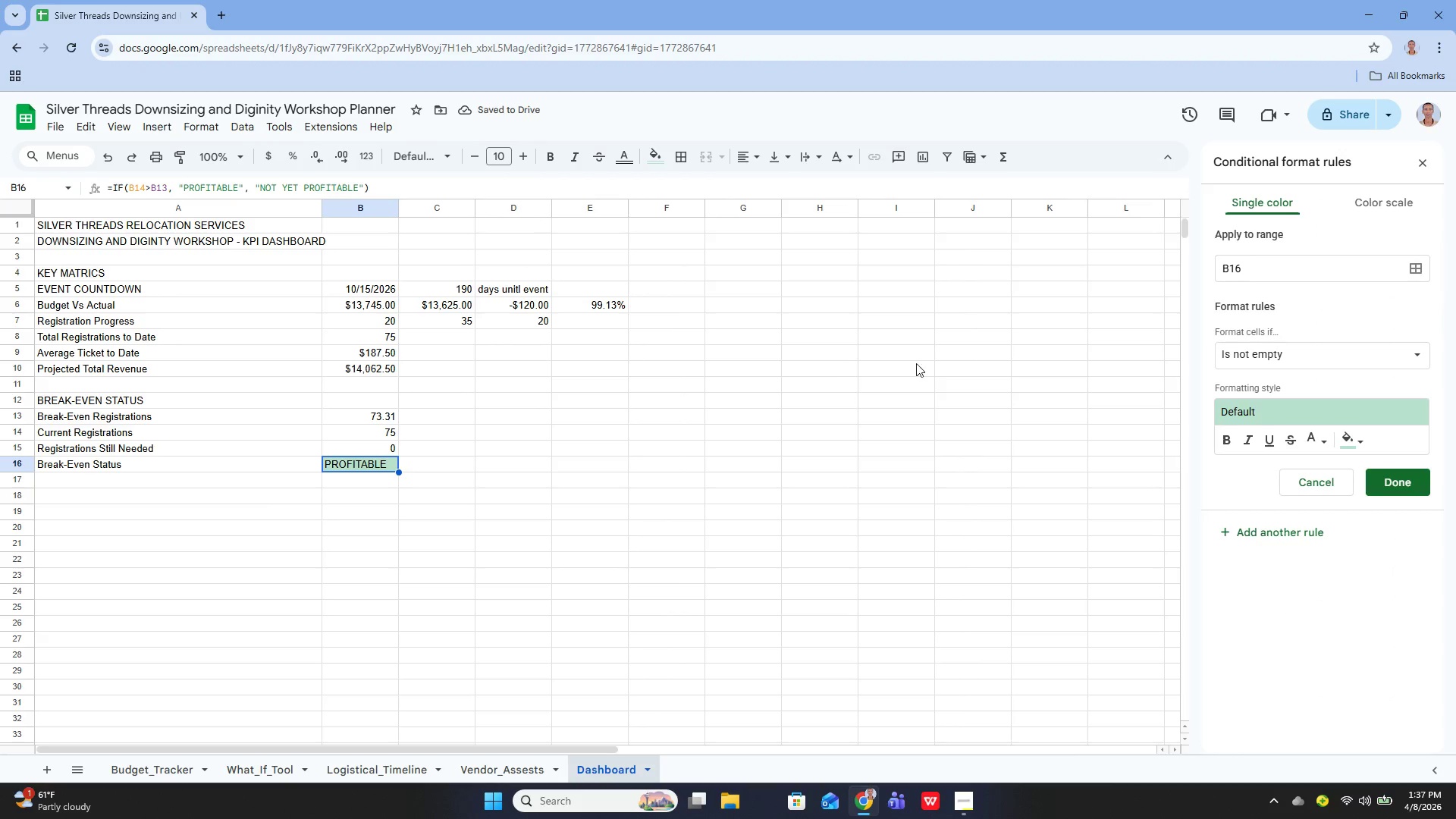 
wait(6.05)
 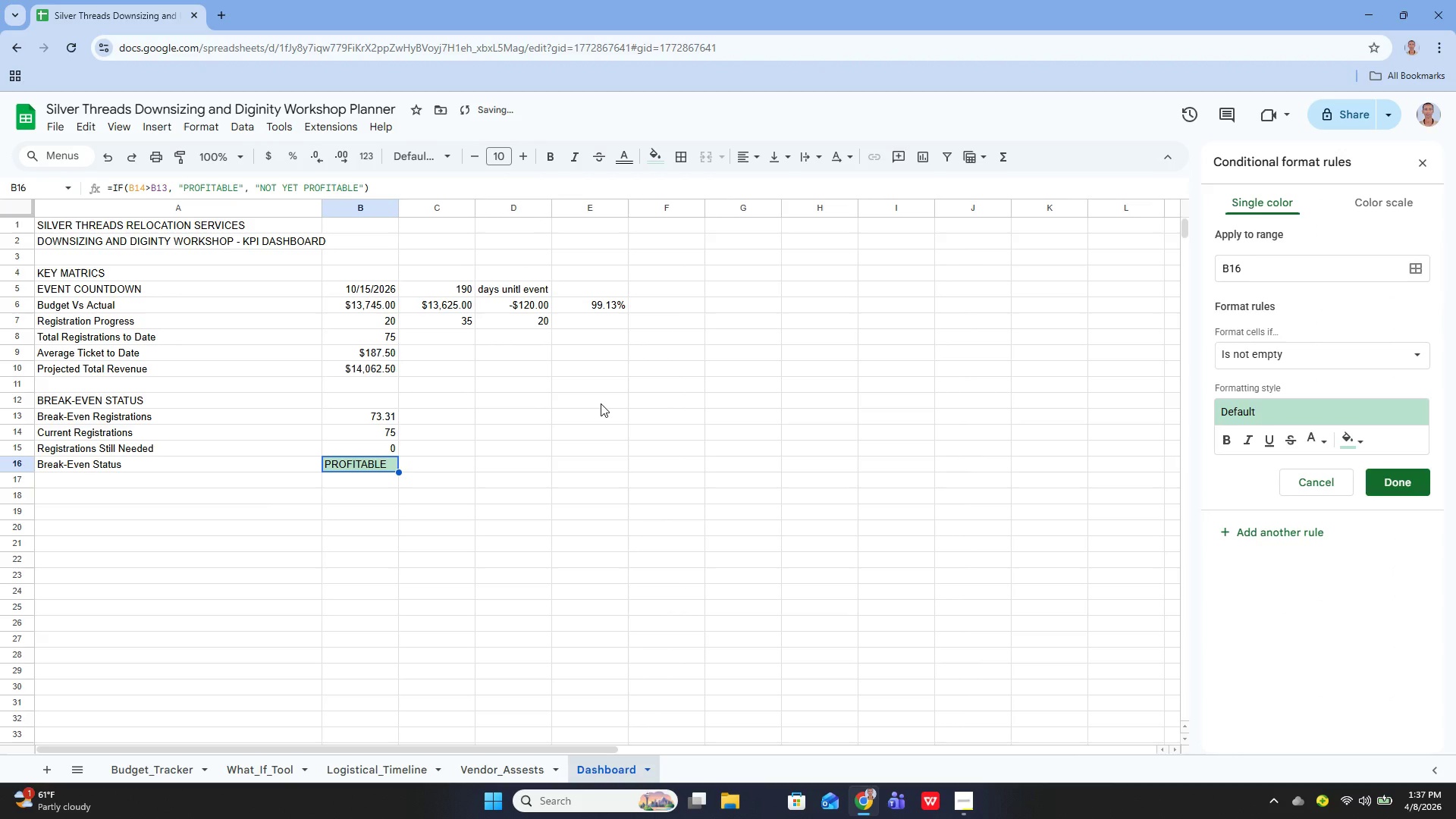 
left_click([1279, 364])
 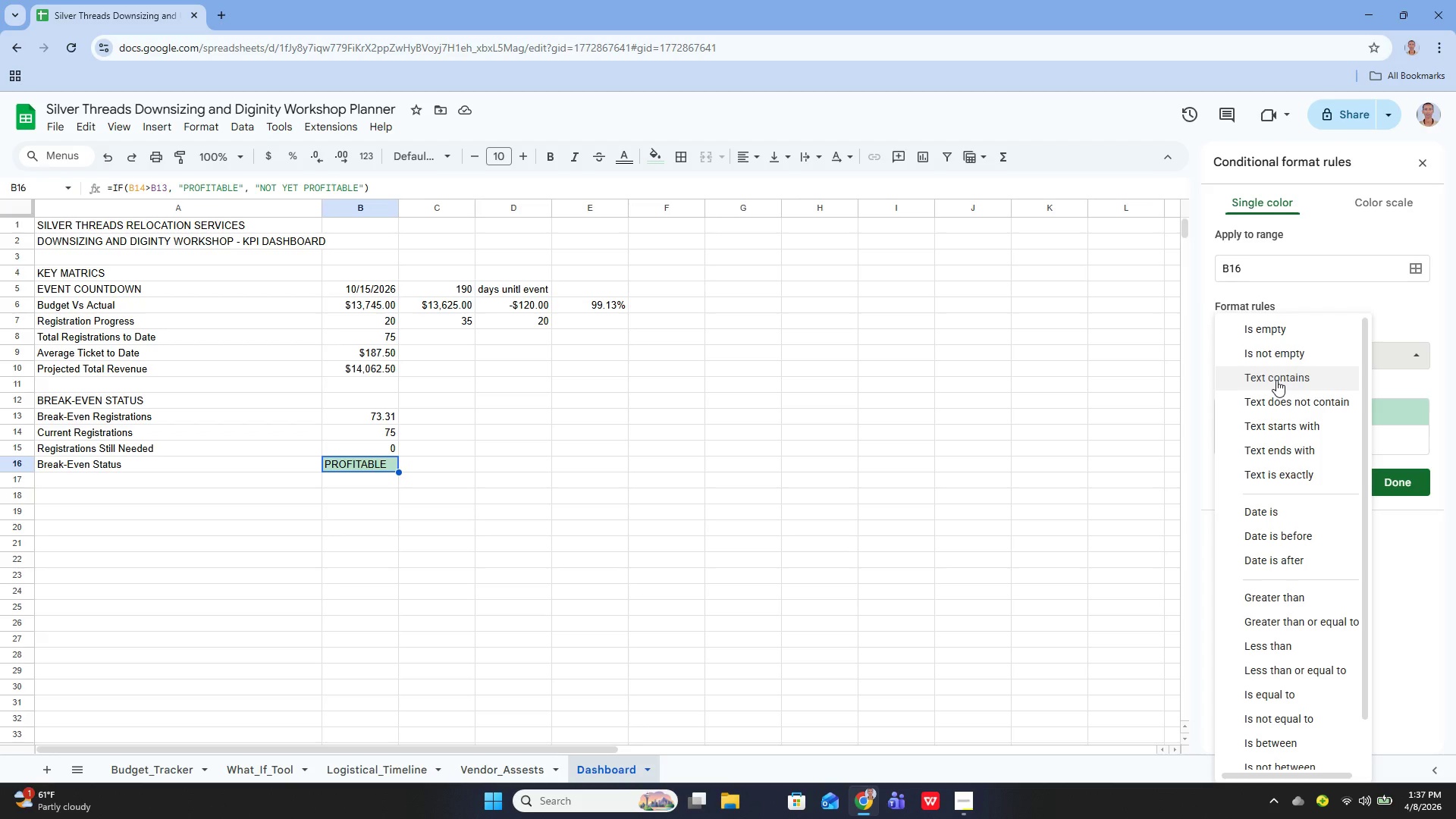 
left_click([1276, 380])
 